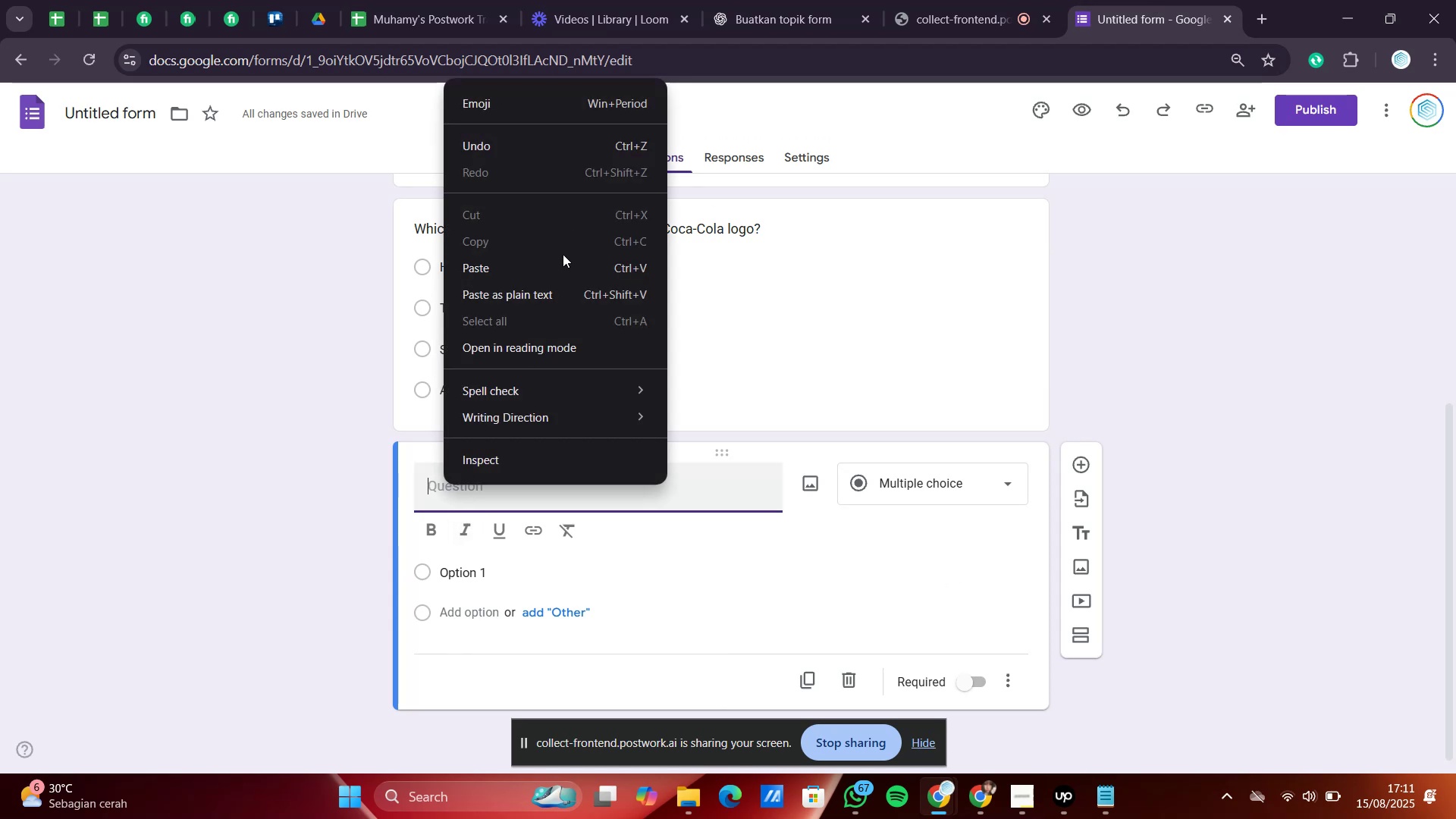 
left_click([561, 268])
 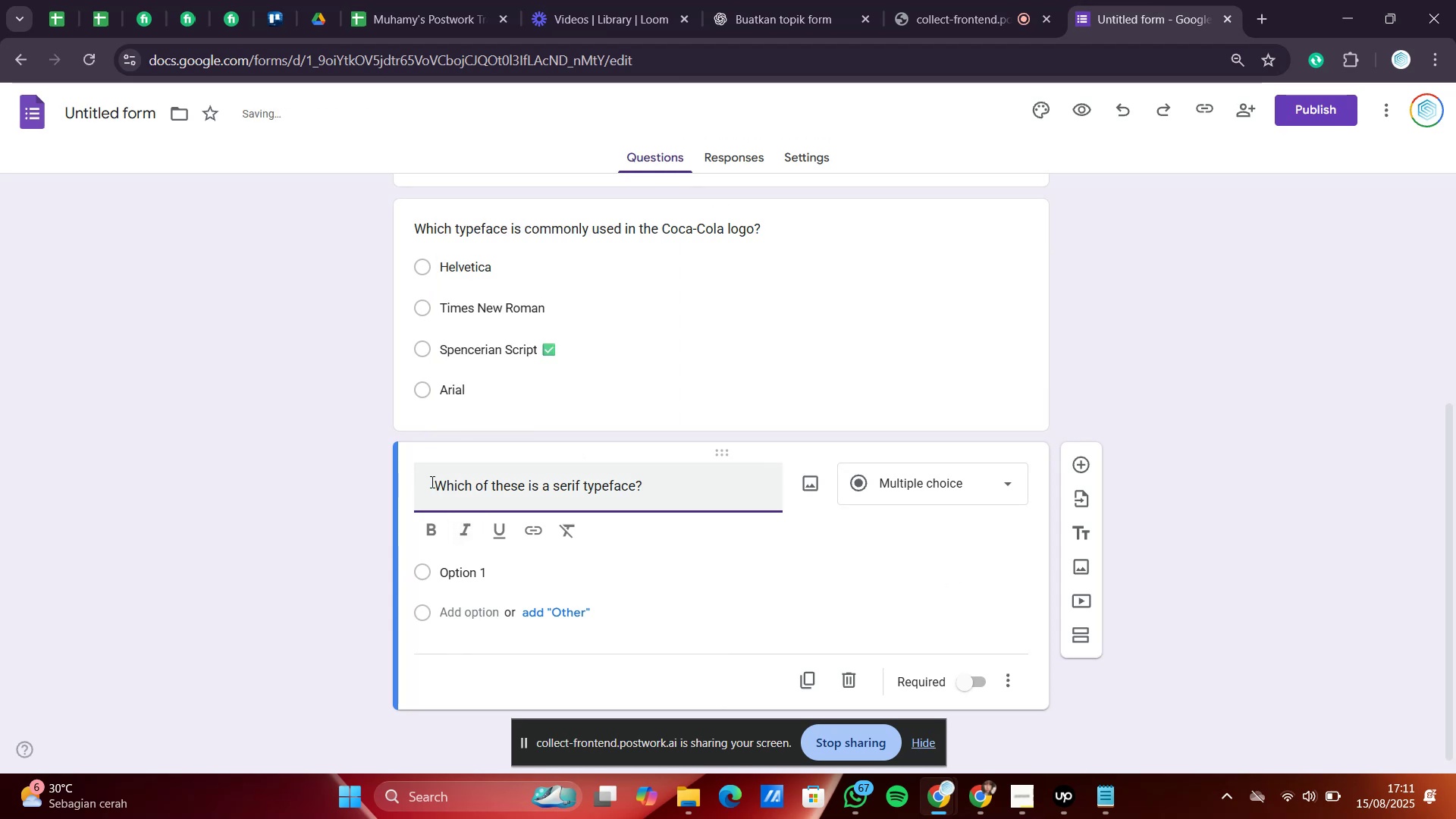 
left_click_drag(start_coordinate=[437, 485], to_coordinate=[418, 491])
 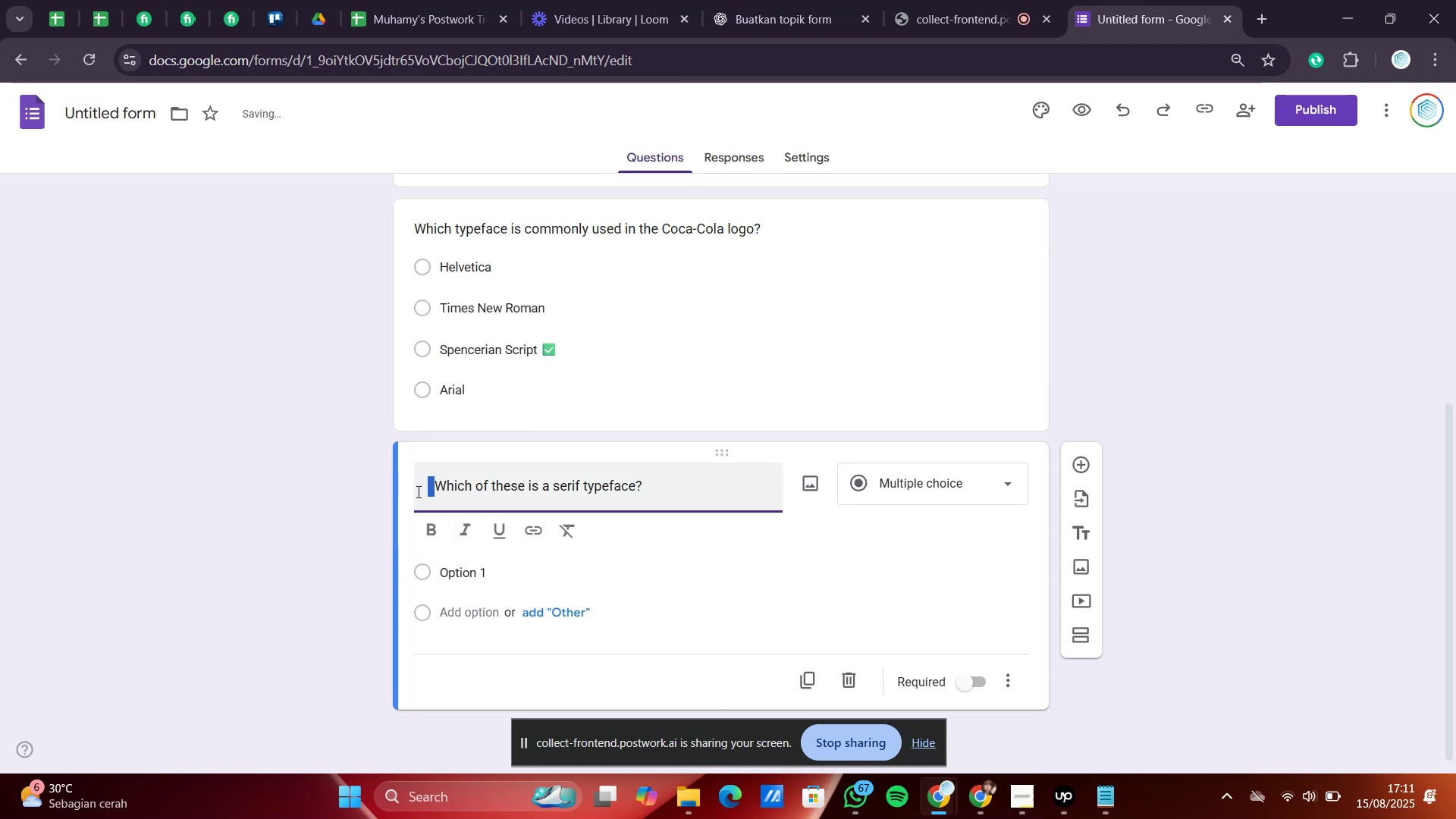 
key(Delete)
 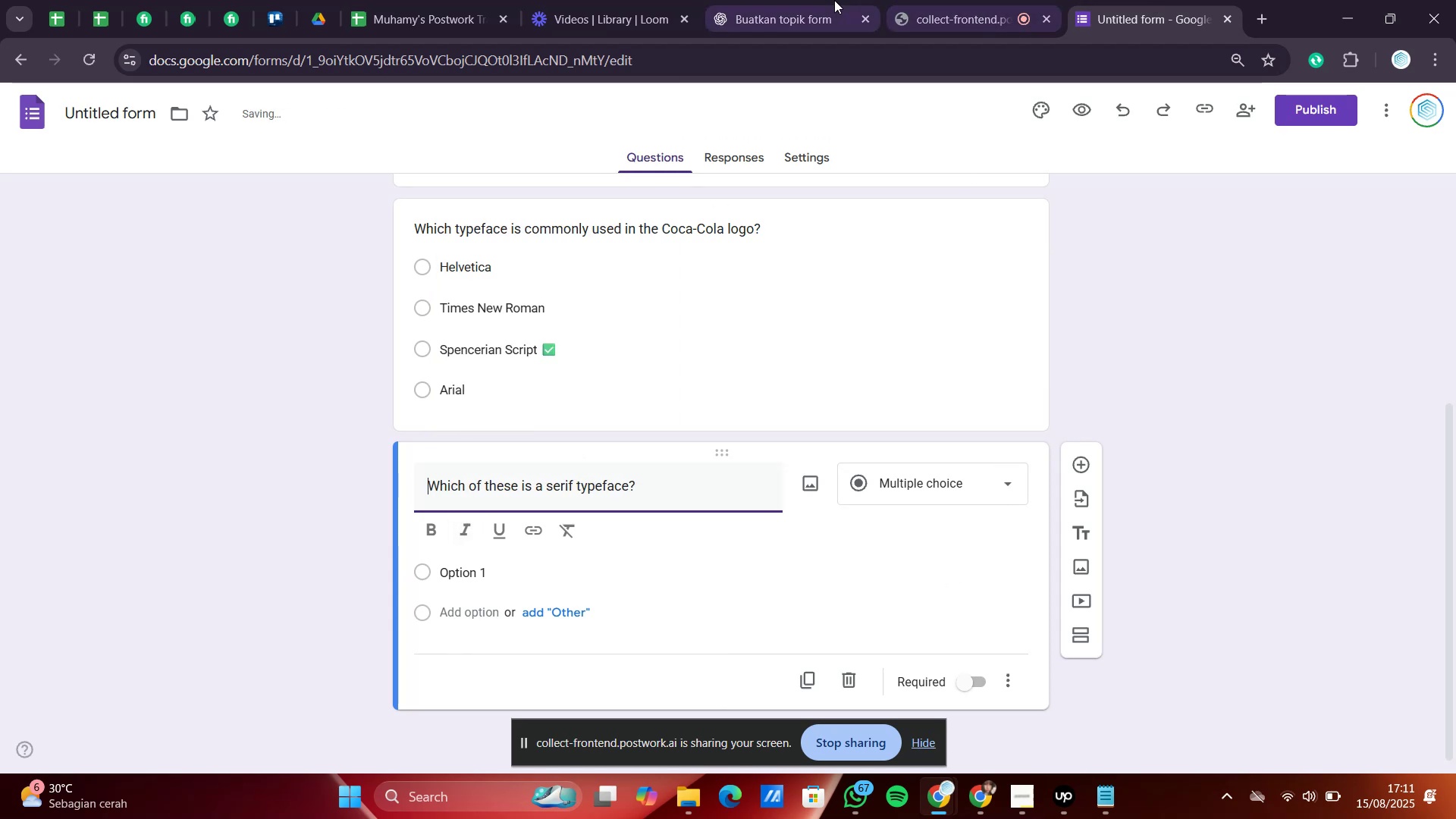 
left_click([799, 0])
 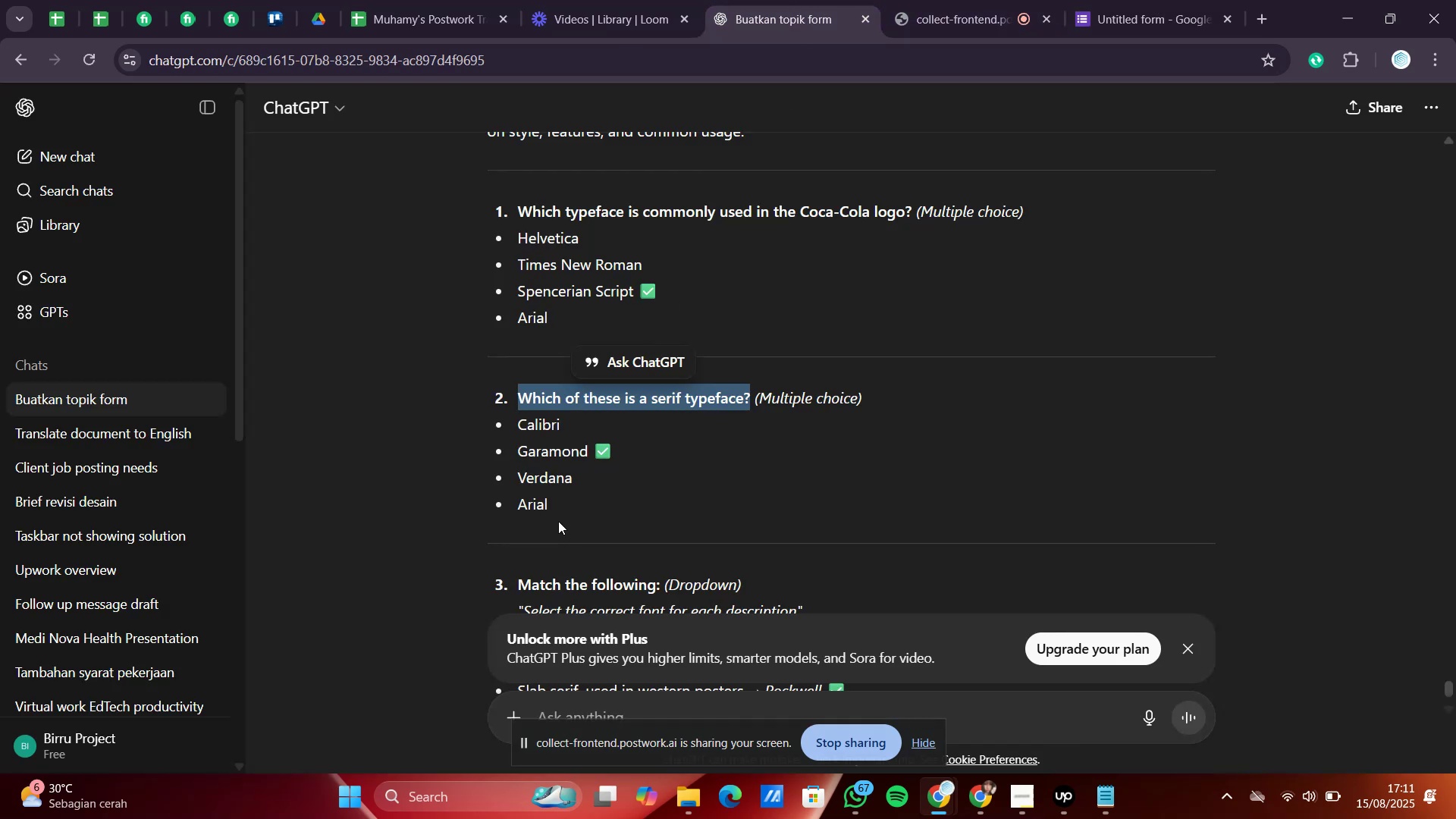 
left_click_drag(start_coordinate=[551, 507], to_coordinate=[513, 425])
 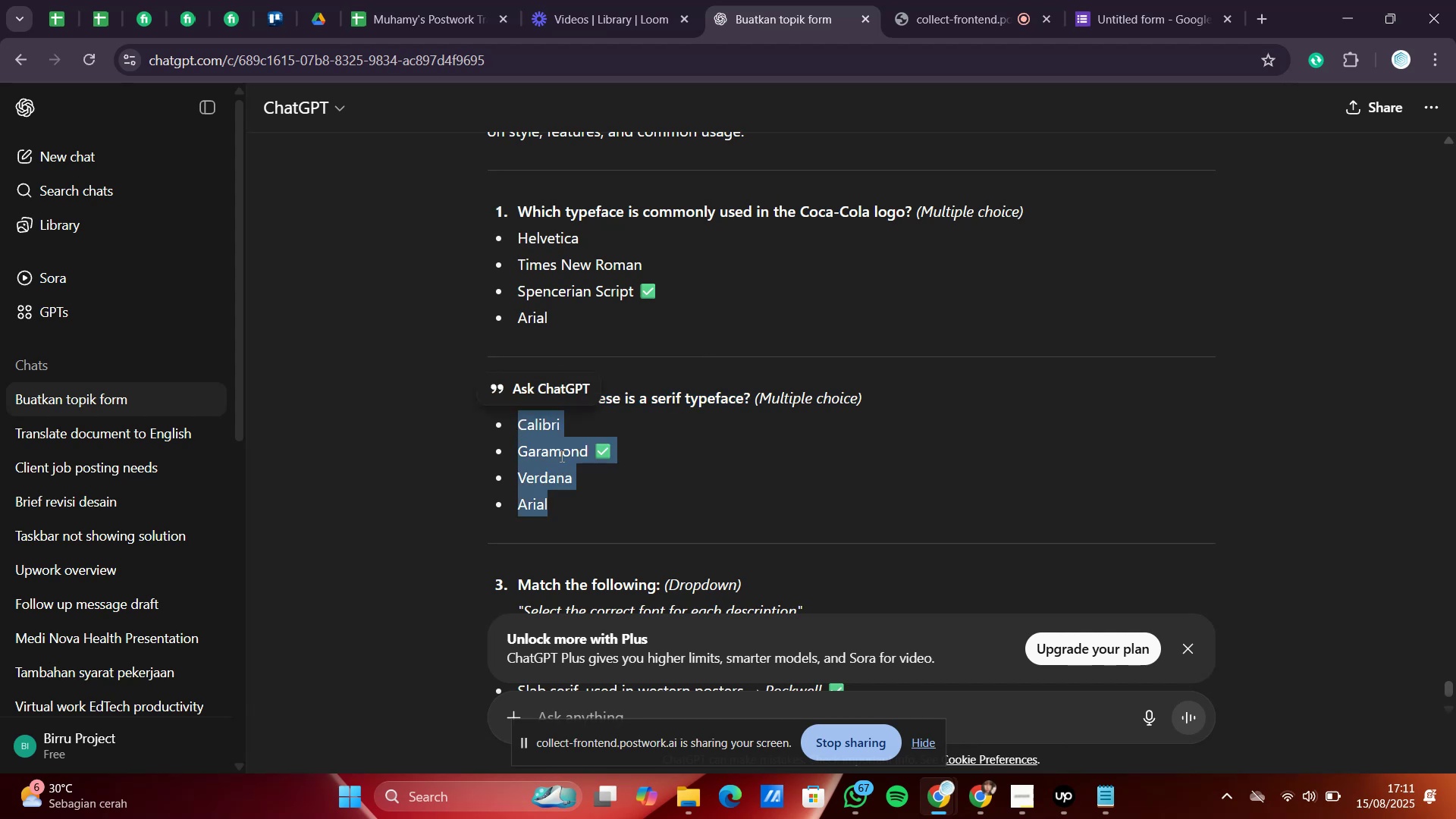 
right_click([560, 456])
 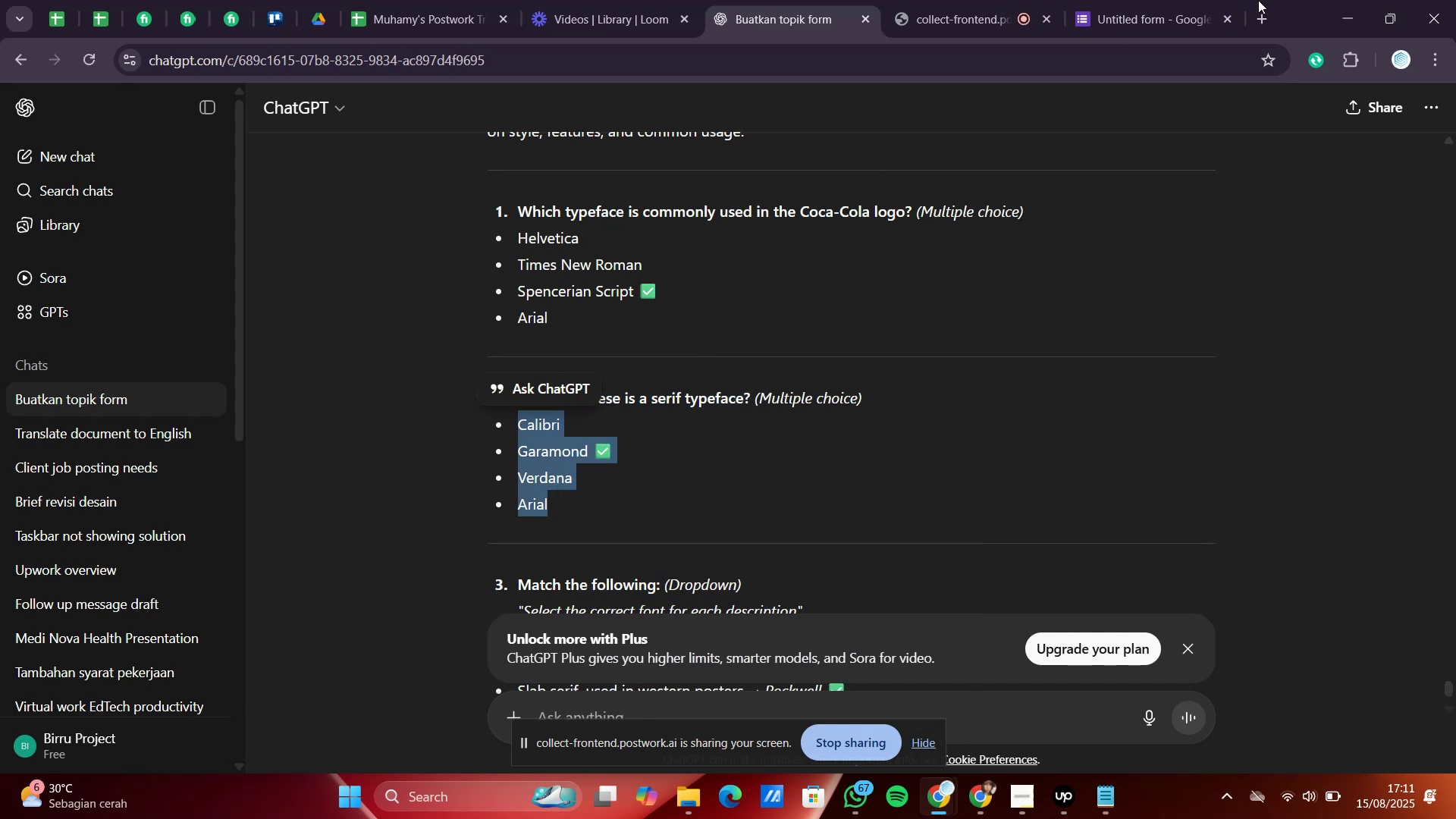 
left_click([1188, 0])
 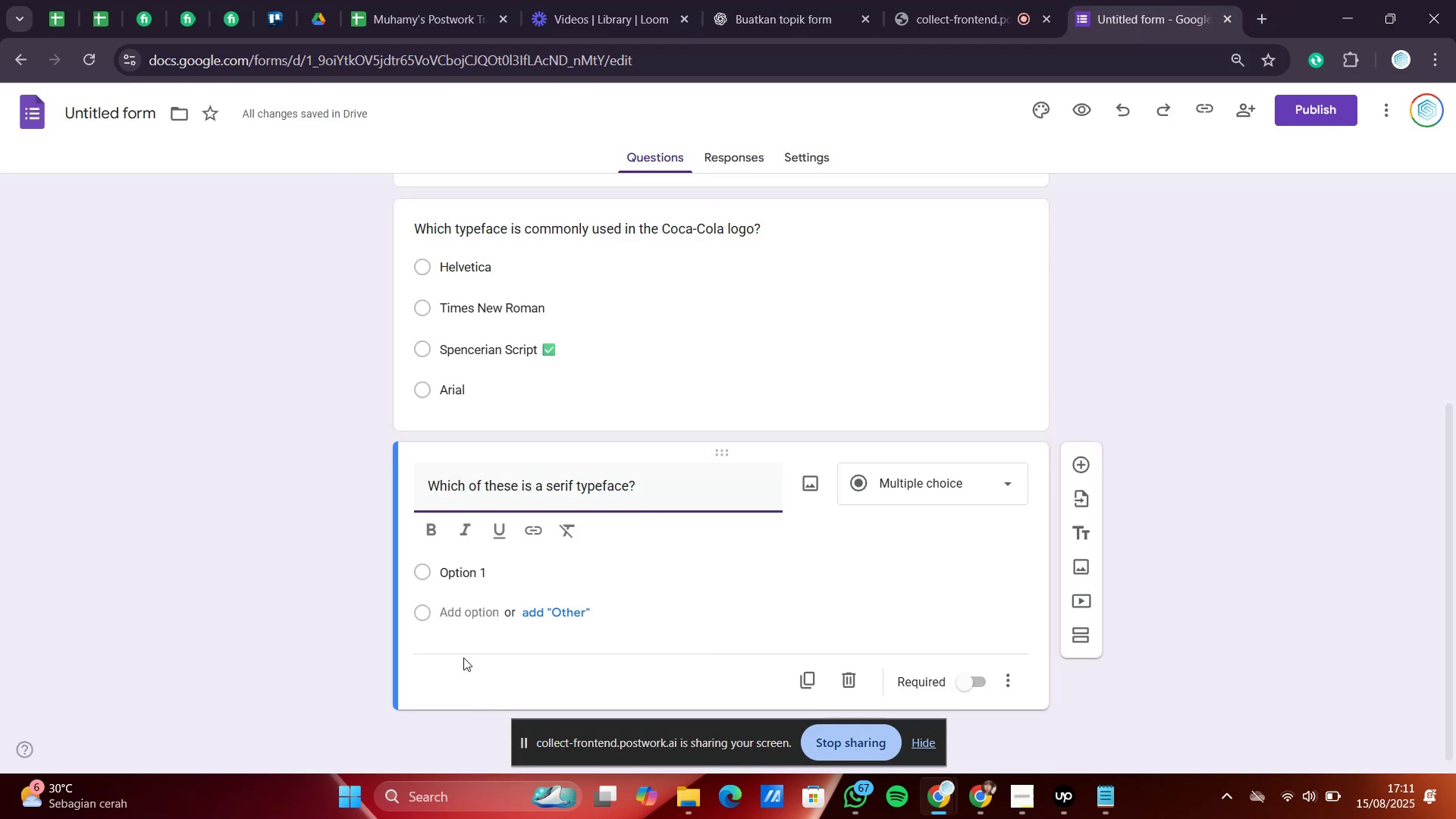 
scroll: coordinate [465, 657], scroll_direction: down, amount: 1.0
 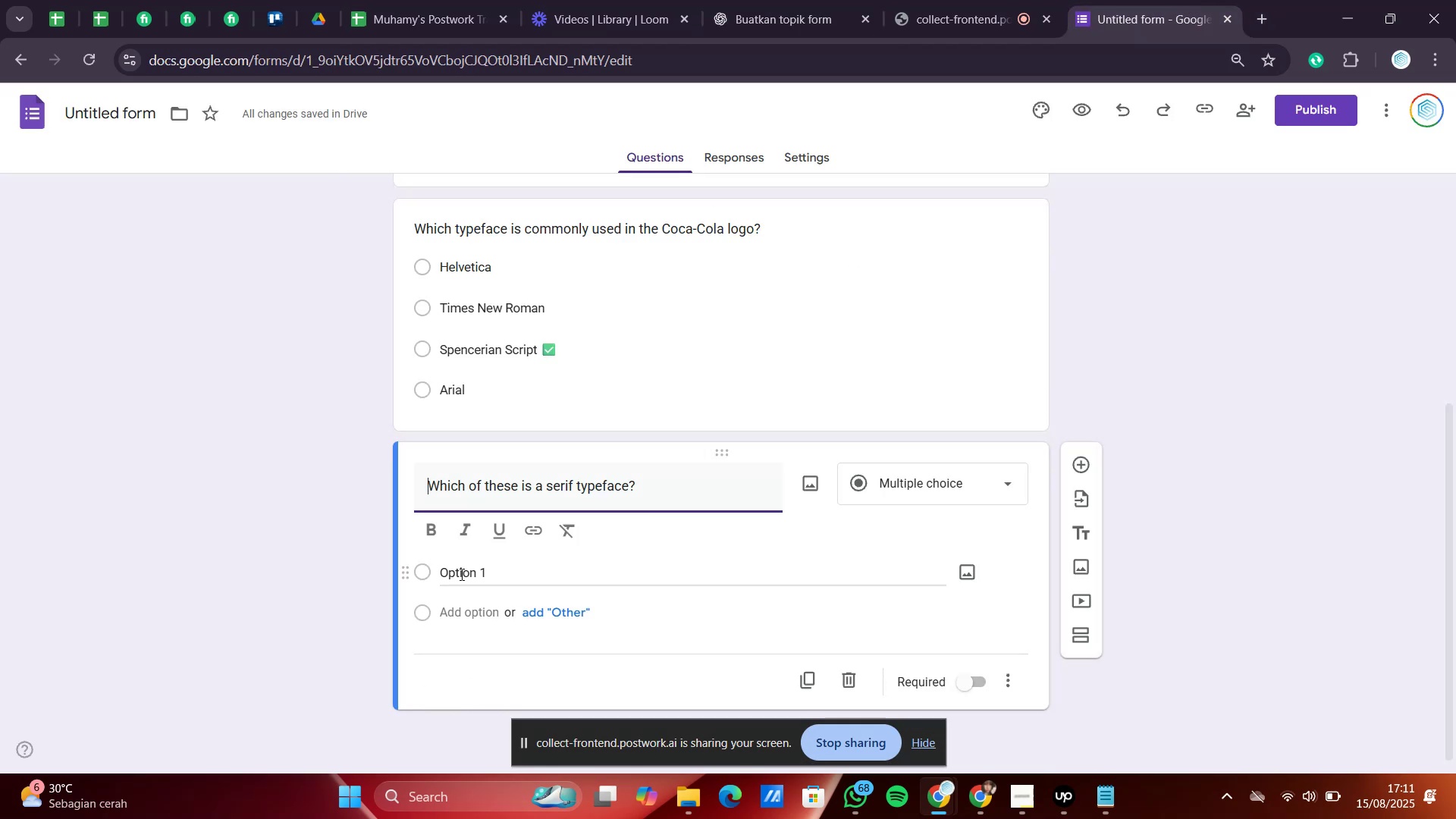 
right_click([461, 574])
 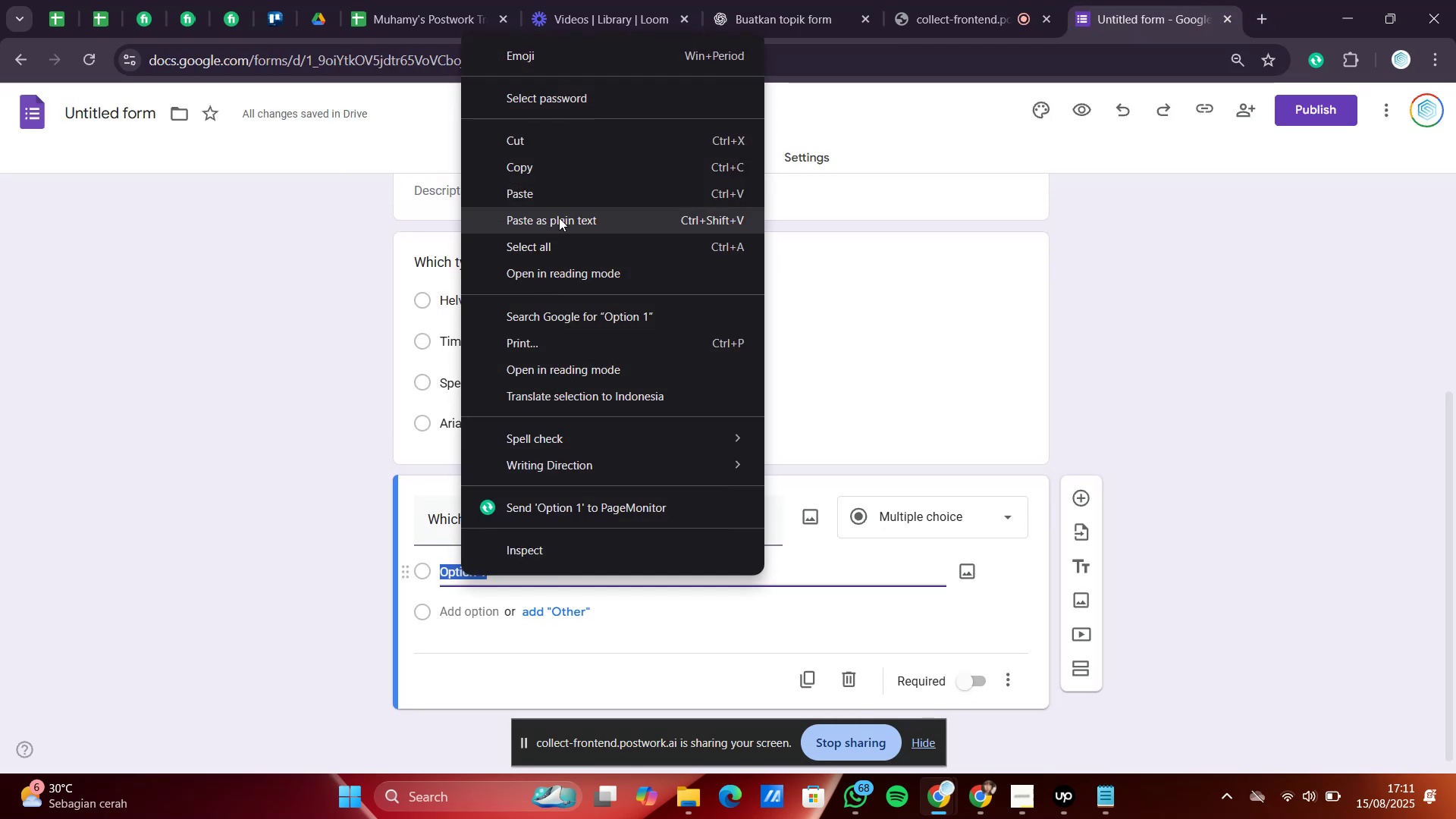 
left_click([568, 196])
 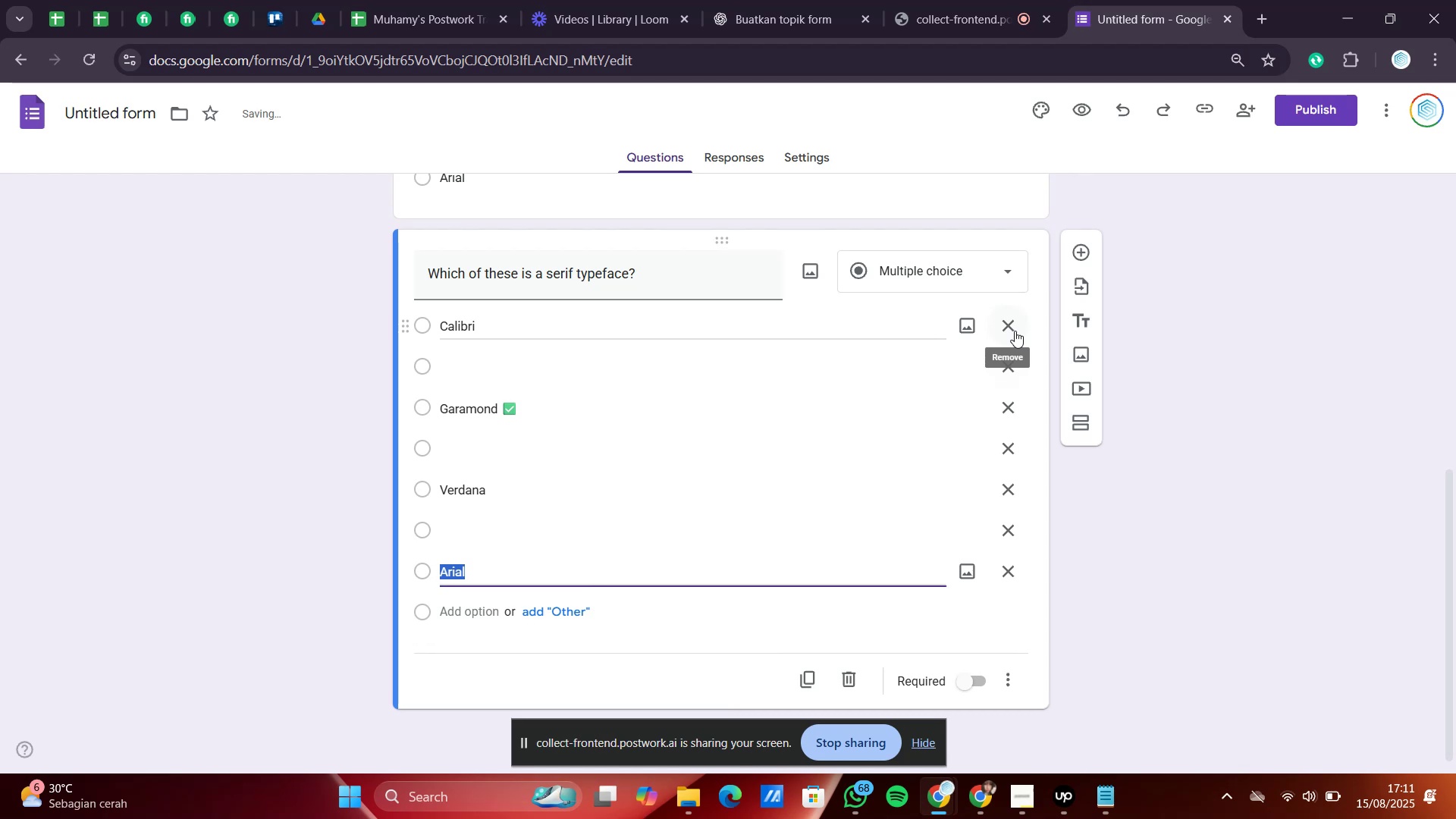 
left_click([1010, 358])
 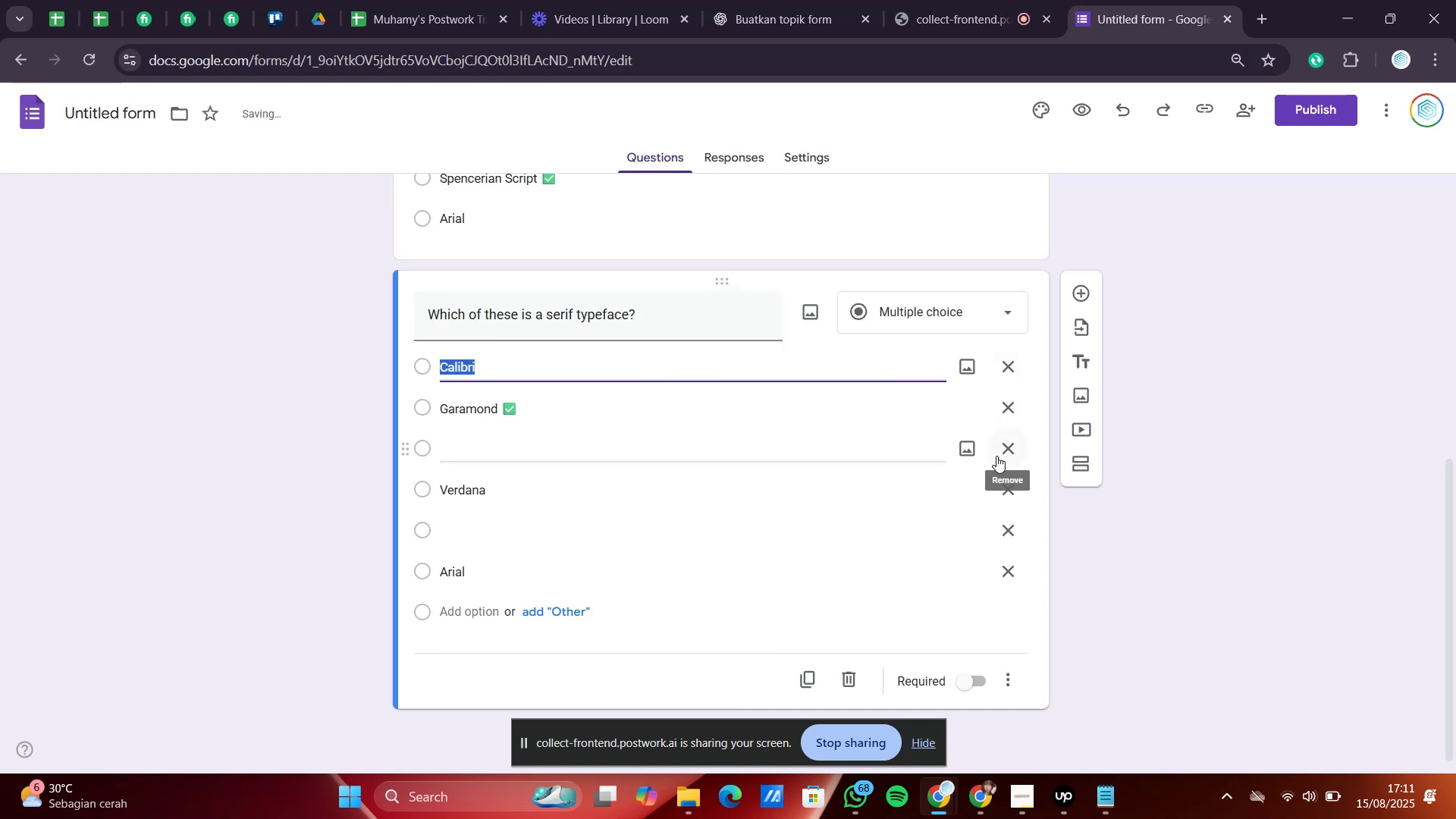 
left_click([996, 456])
 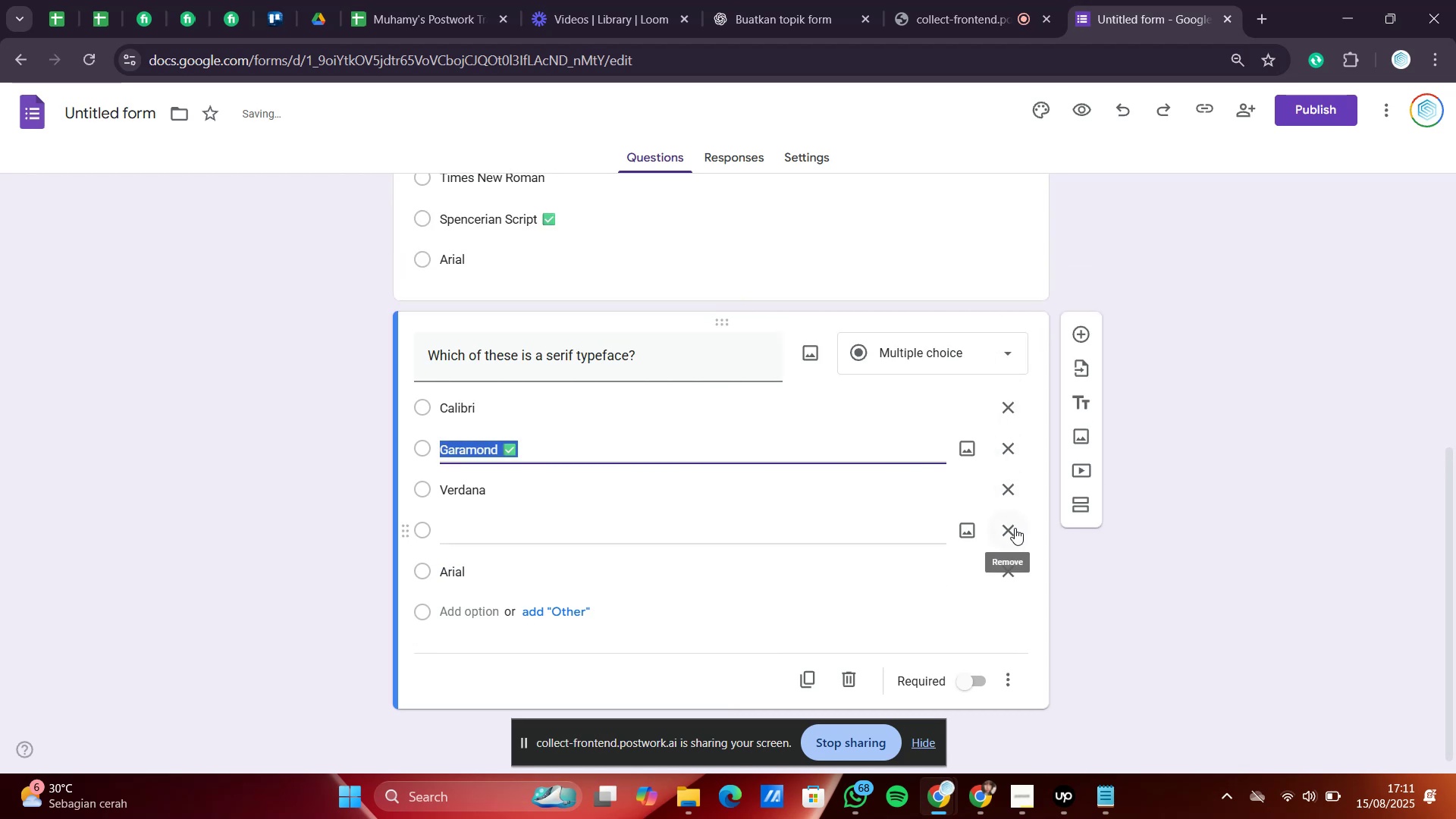 
left_click([1015, 528])
 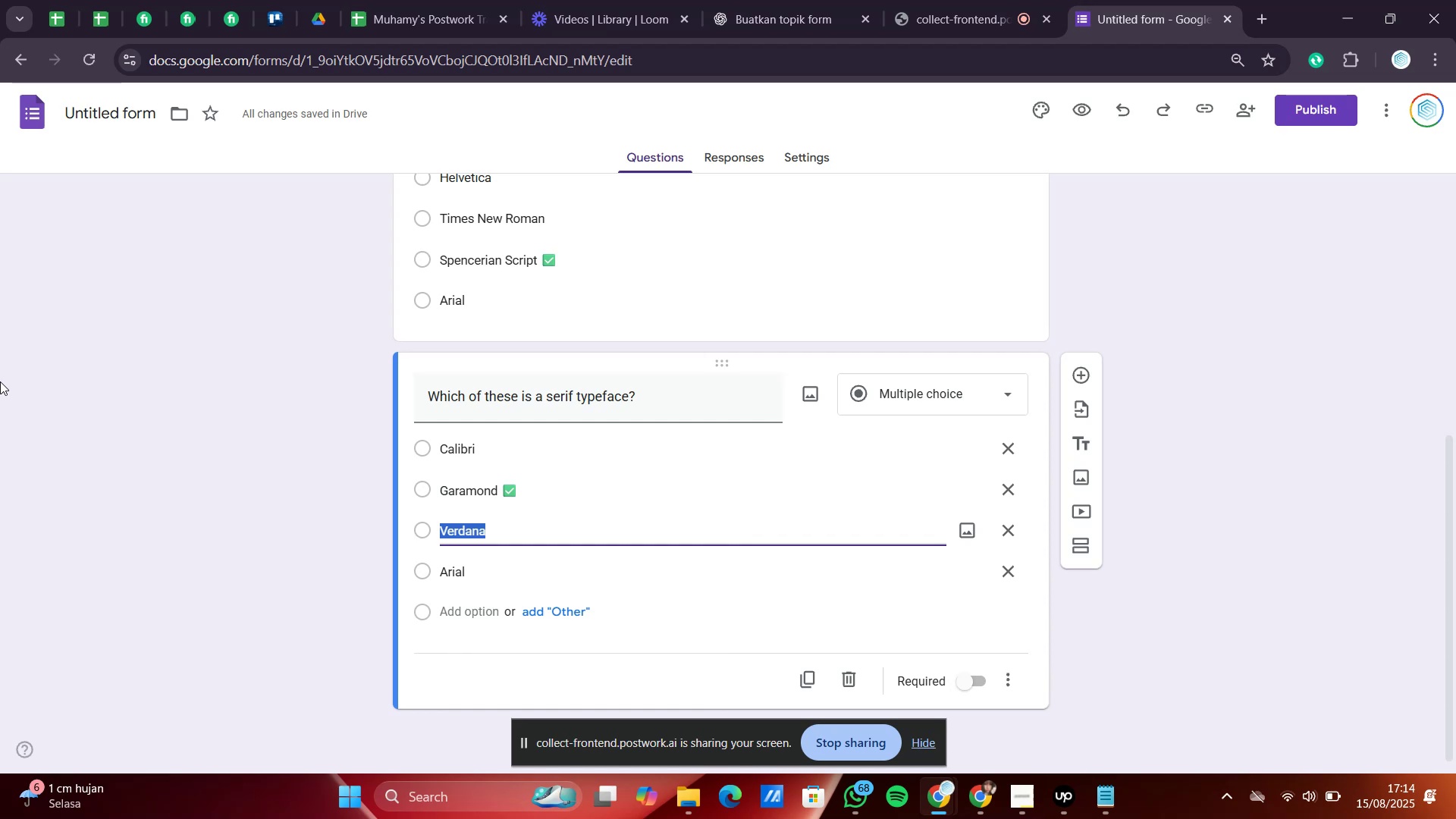 
wait(200.17)
 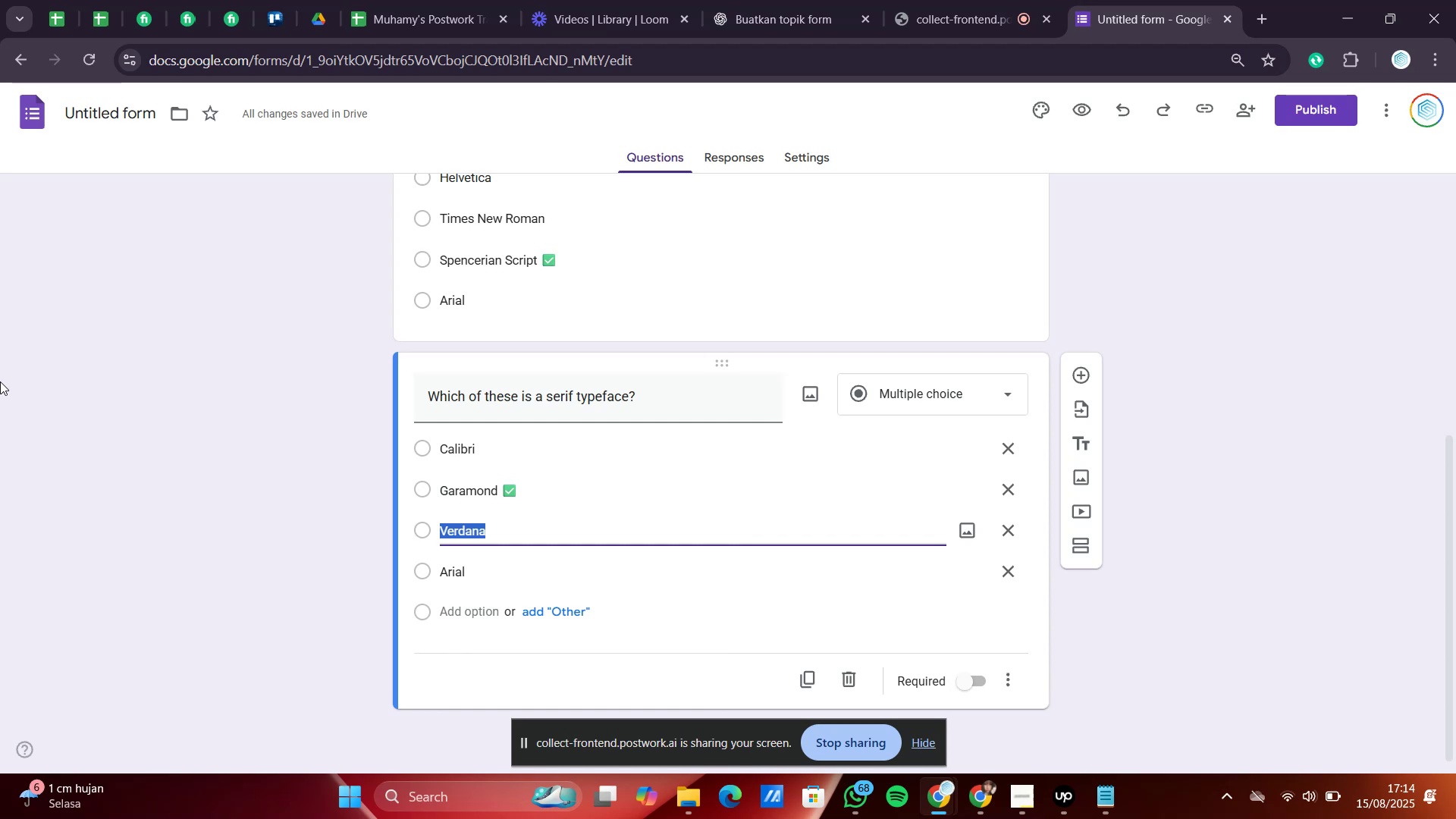 
left_click([1015, 488])
 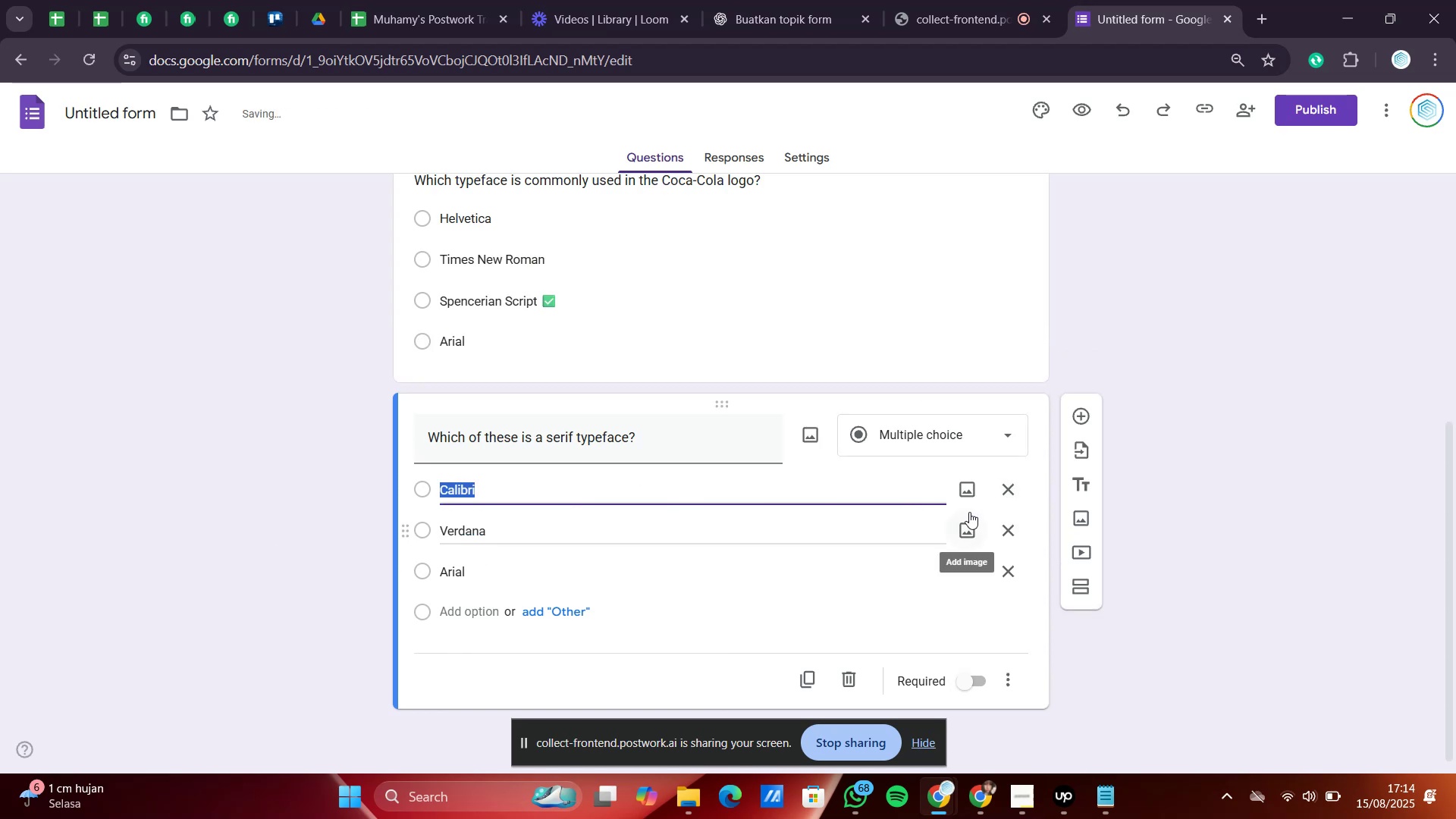 
mouse_move([407, 15])
 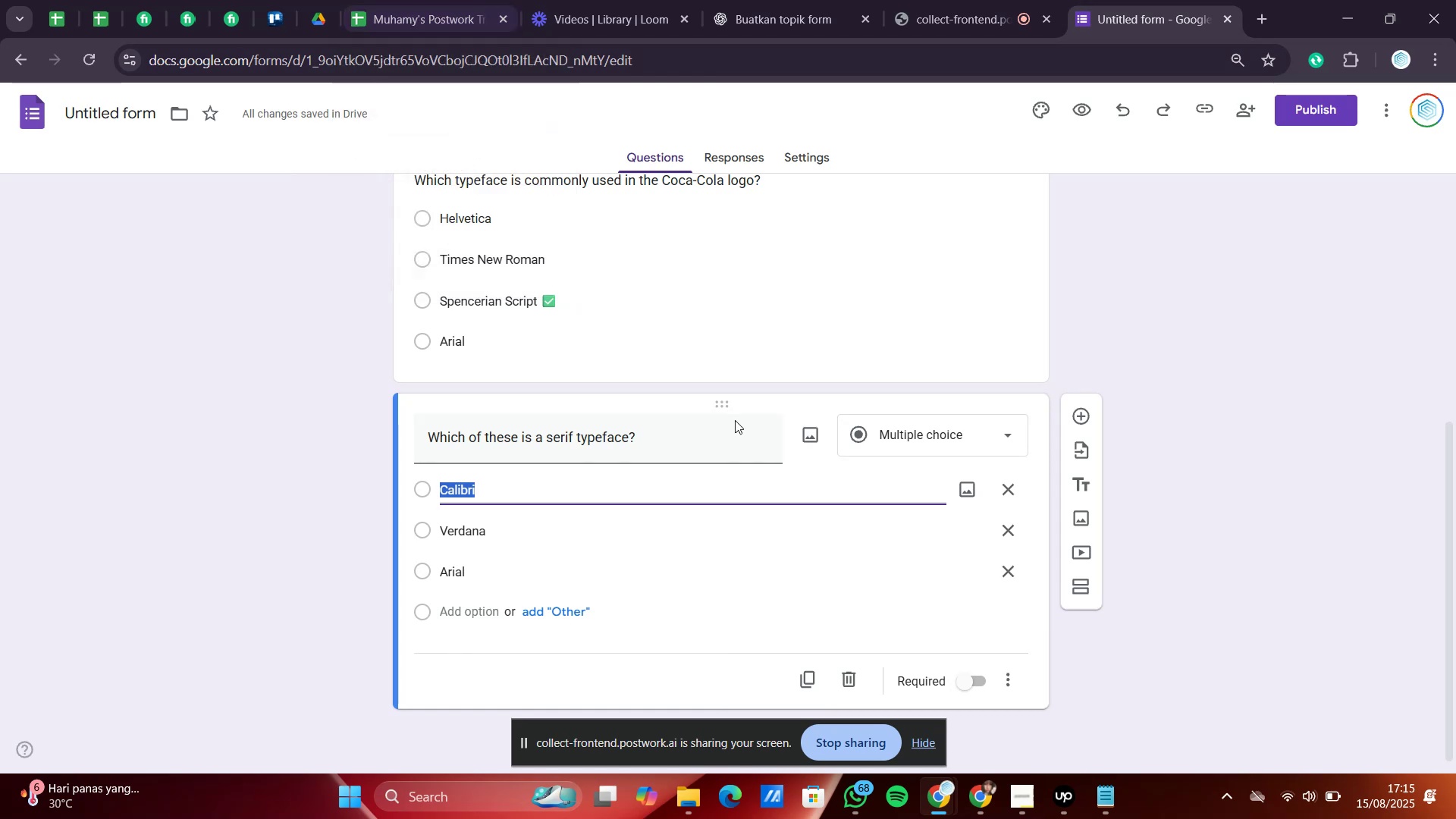 
wait(7.74)
 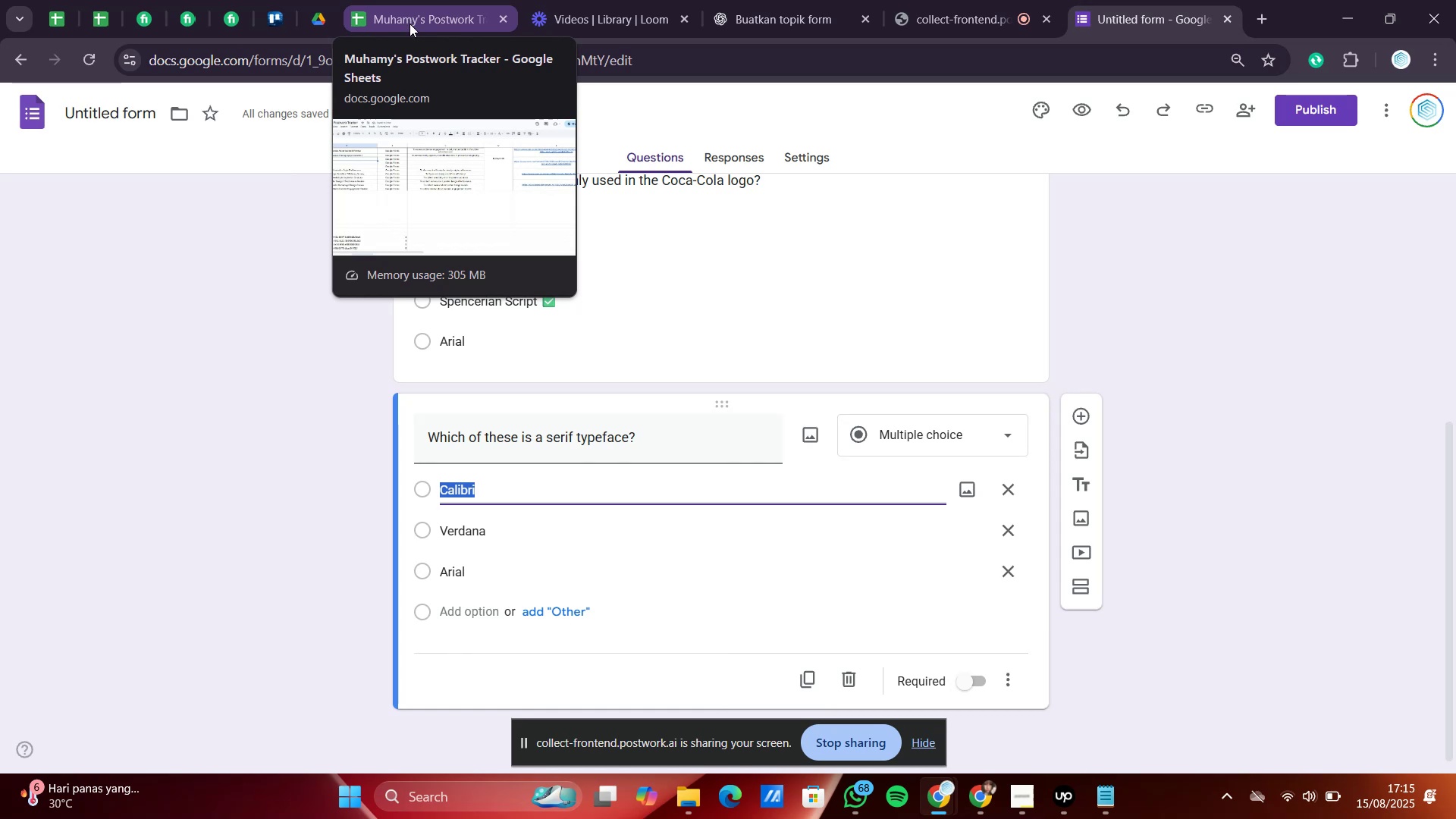 
left_click([458, 610])
 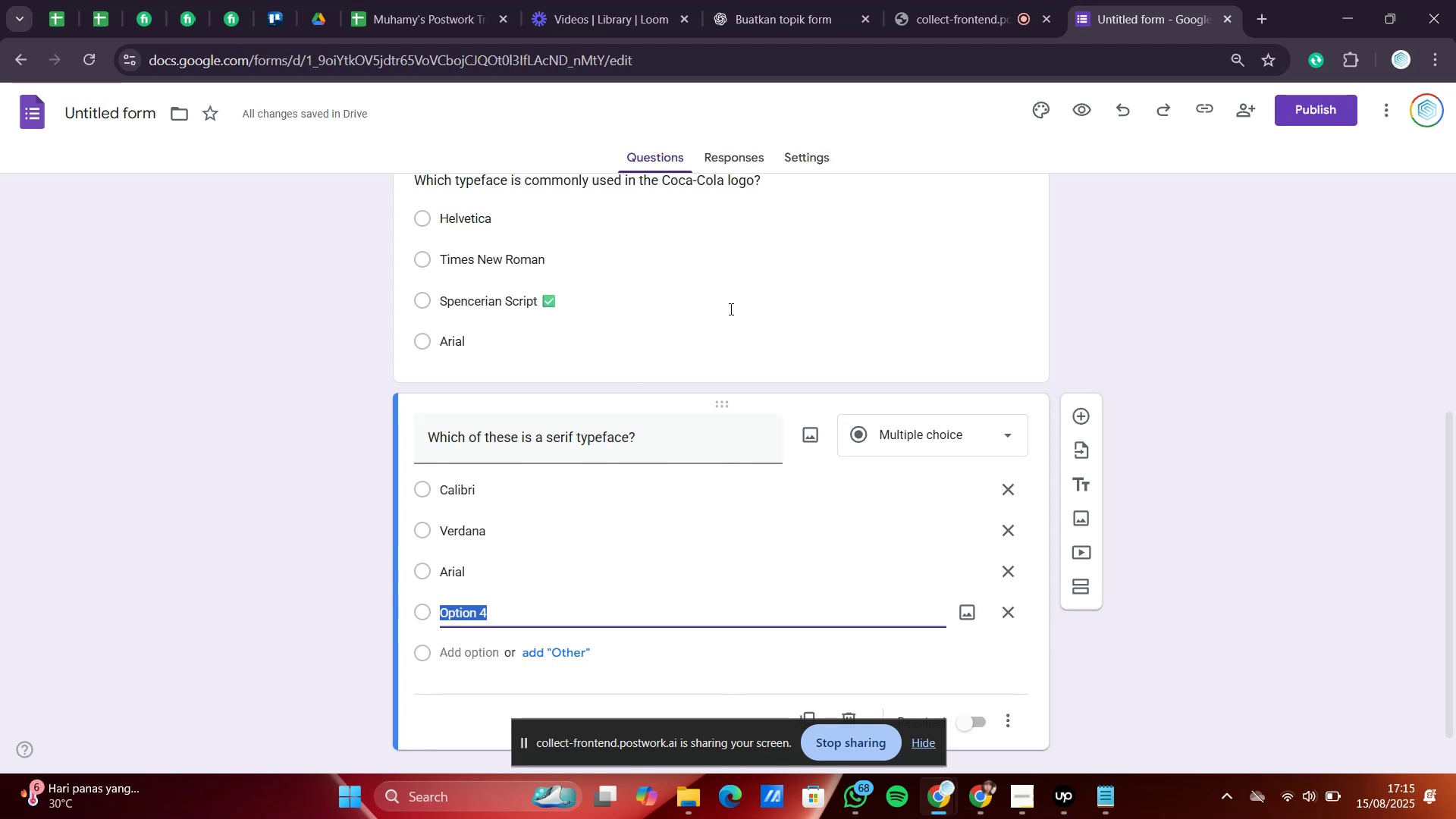 
wait(14.58)
 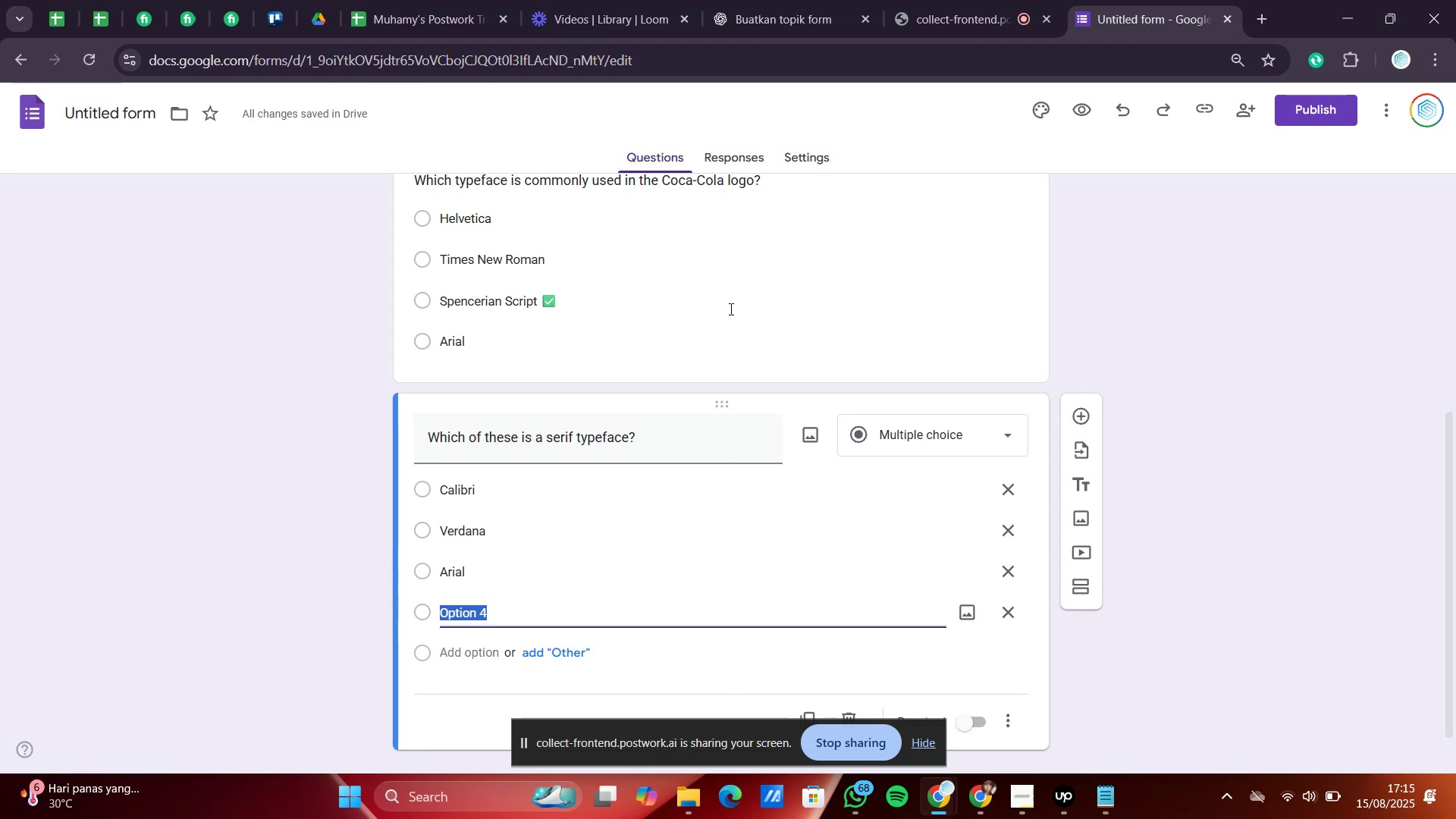 
left_click([540, 512])
 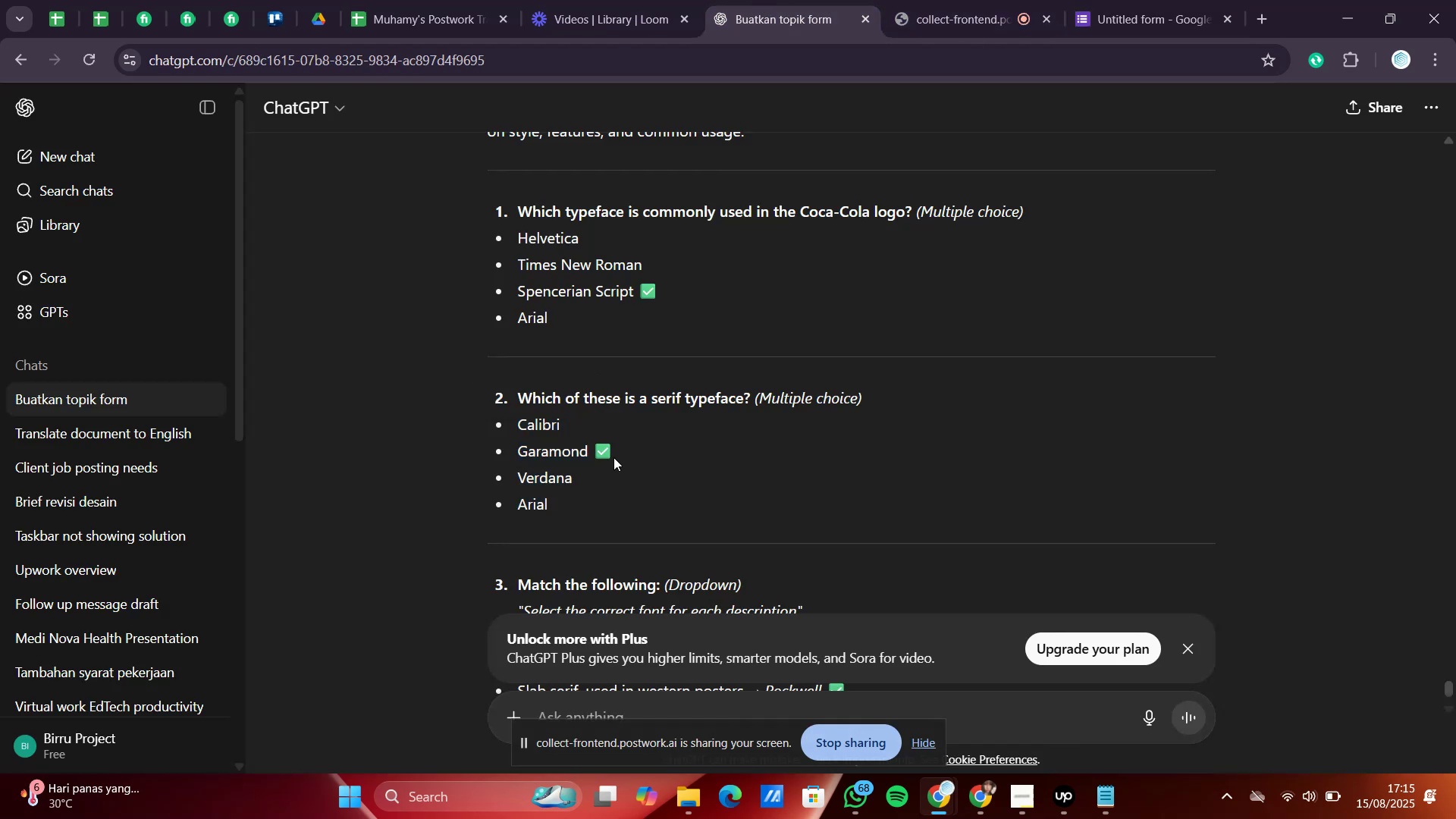 
left_click_drag(start_coordinate=[613, 457], to_coordinate=[595, 460])
 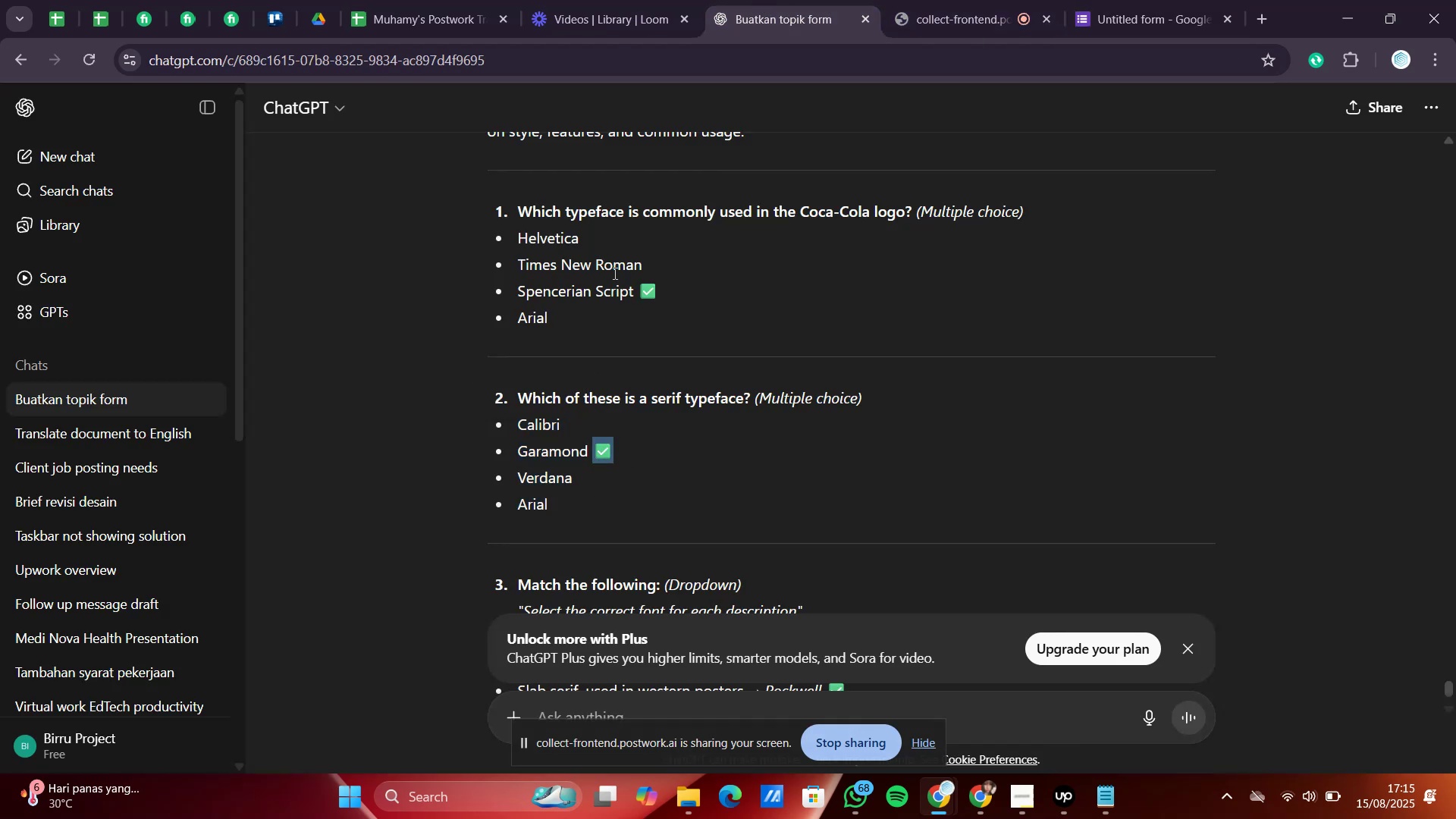 
left_click_drag(start_coordinate=[635, 296], to_coordinate=[512, 296])
 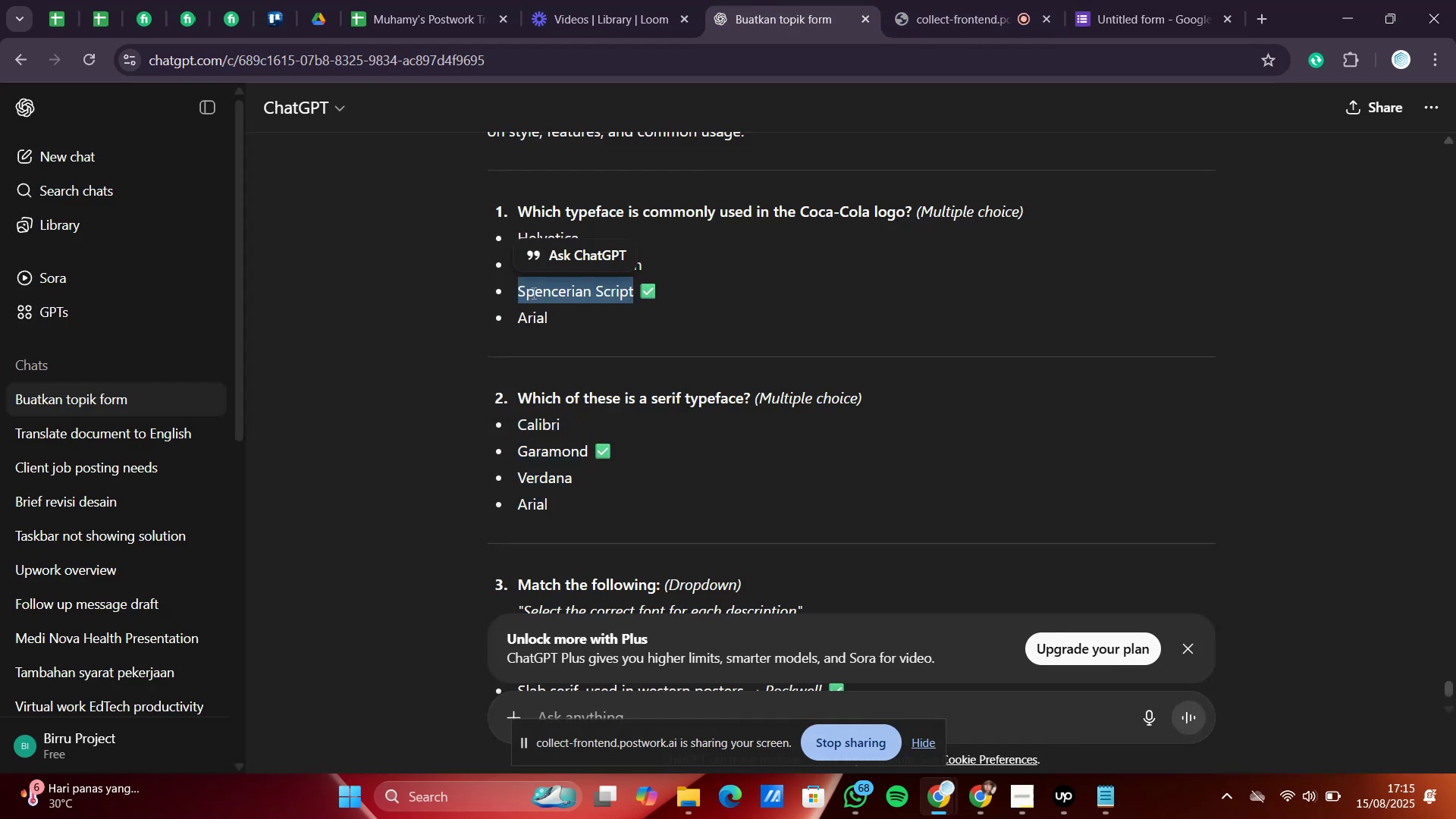 
right_click([532, 293])
 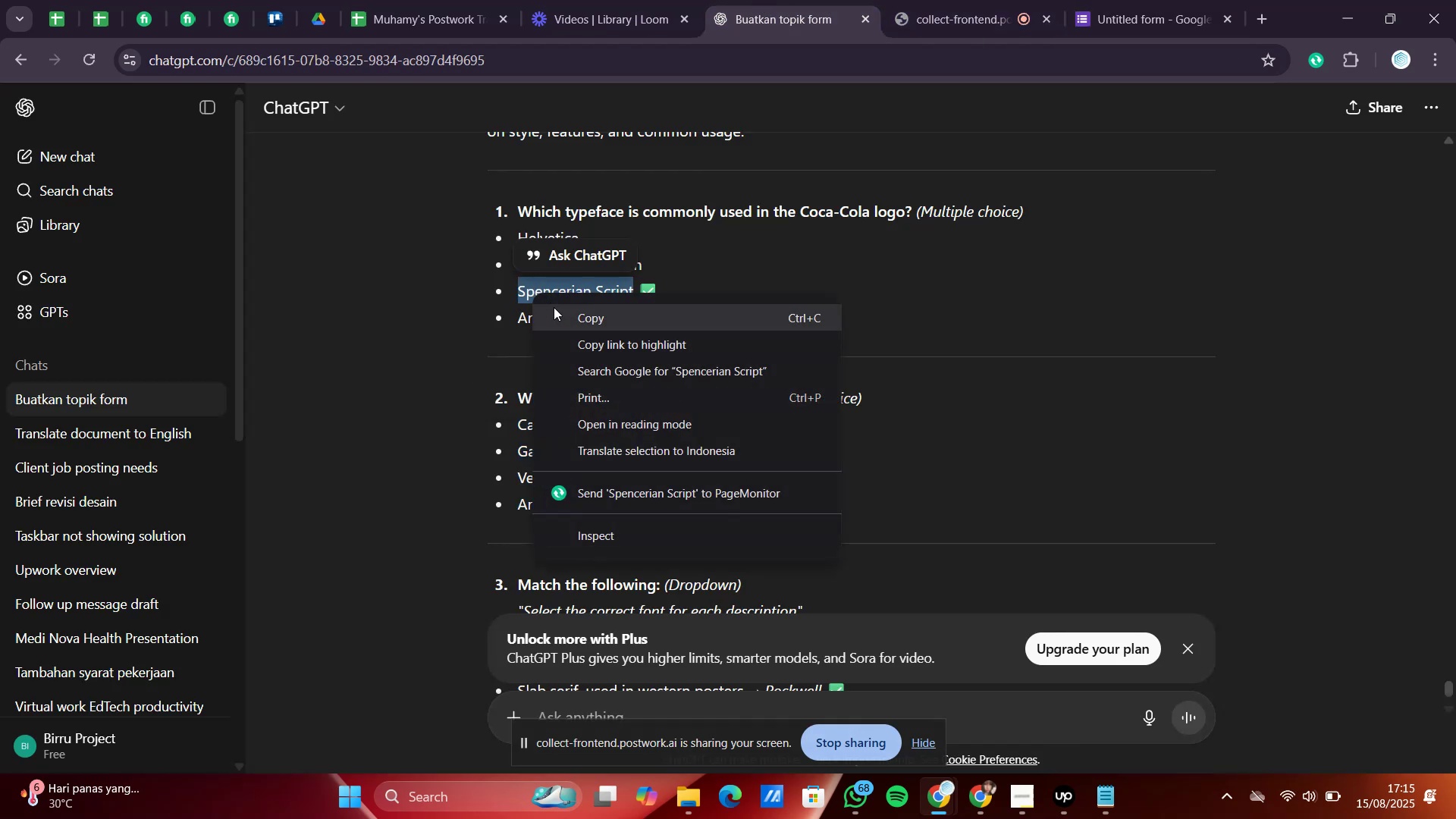 
left_click([555, 309])
 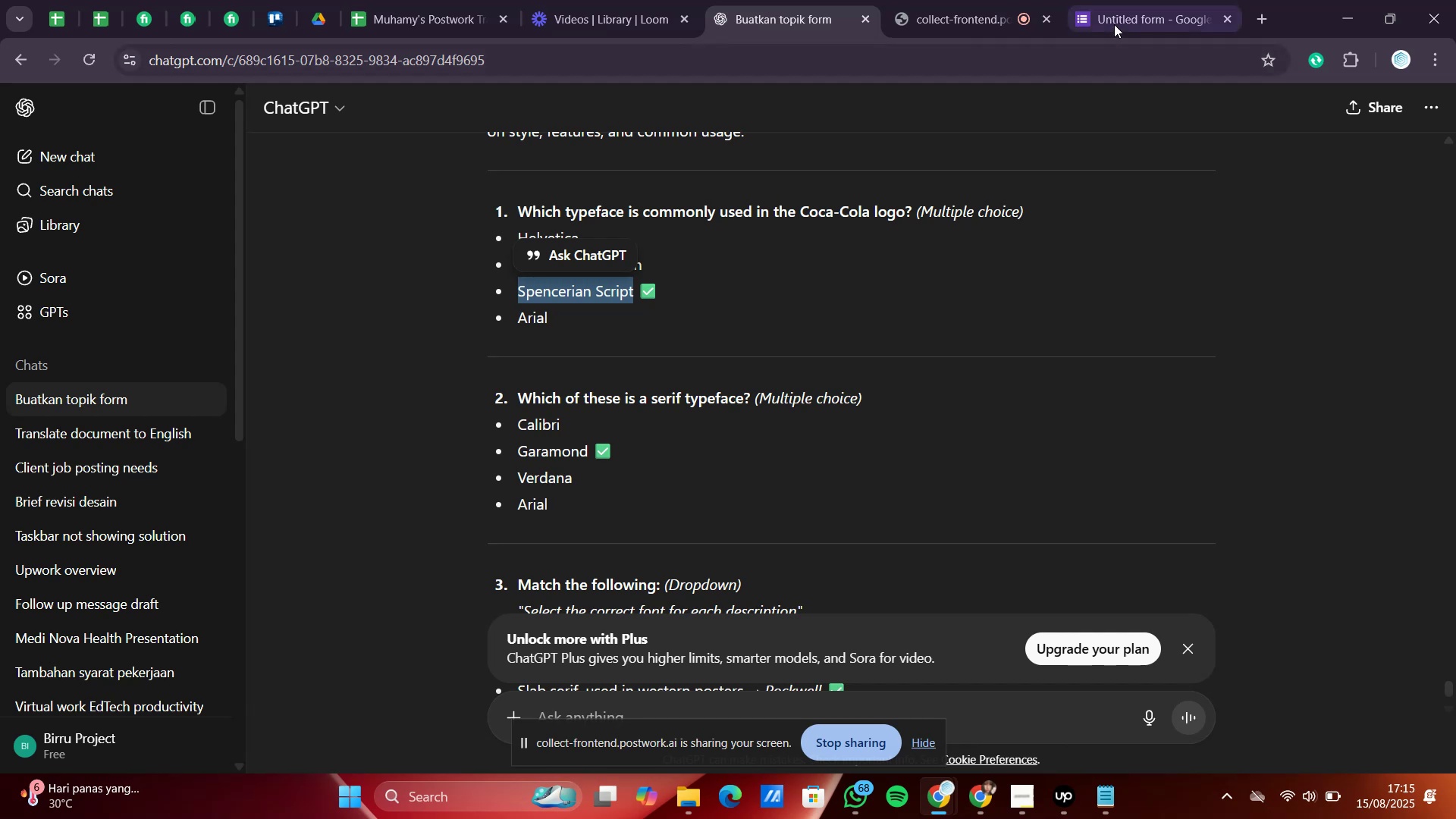 
left_click([1115, 16])
 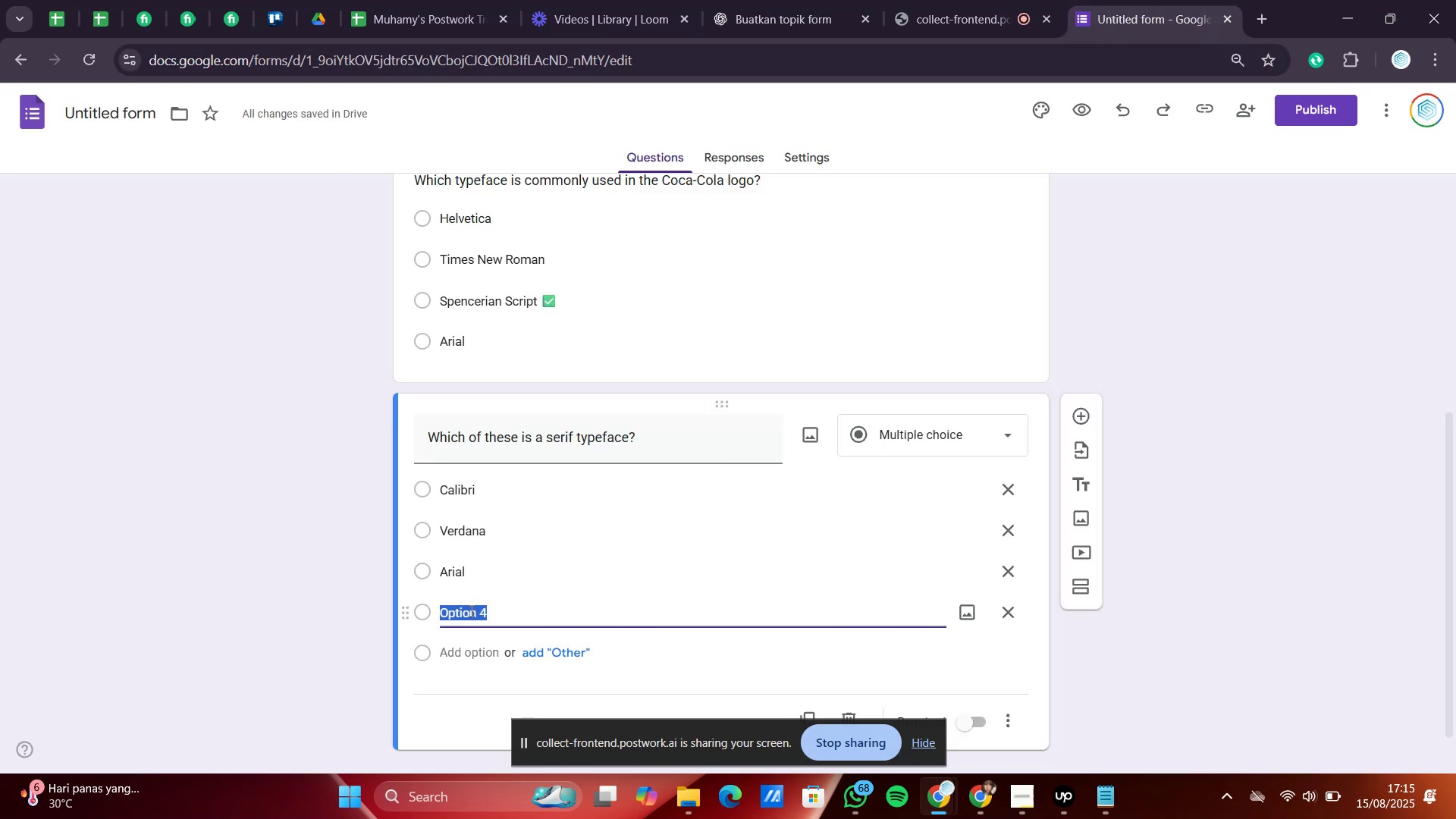 
right_click([470, 610])
 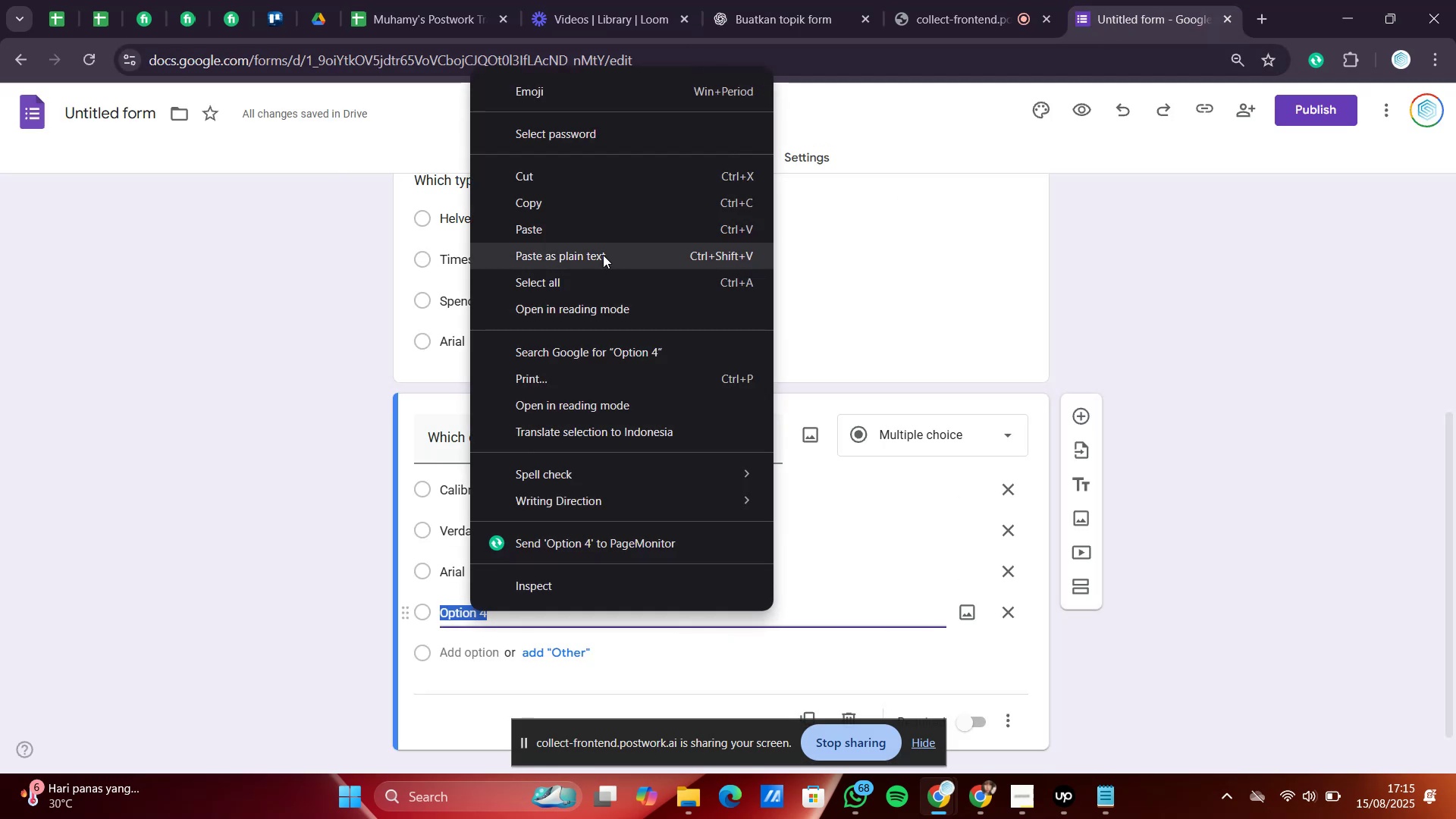 
left_click([596, 233])
 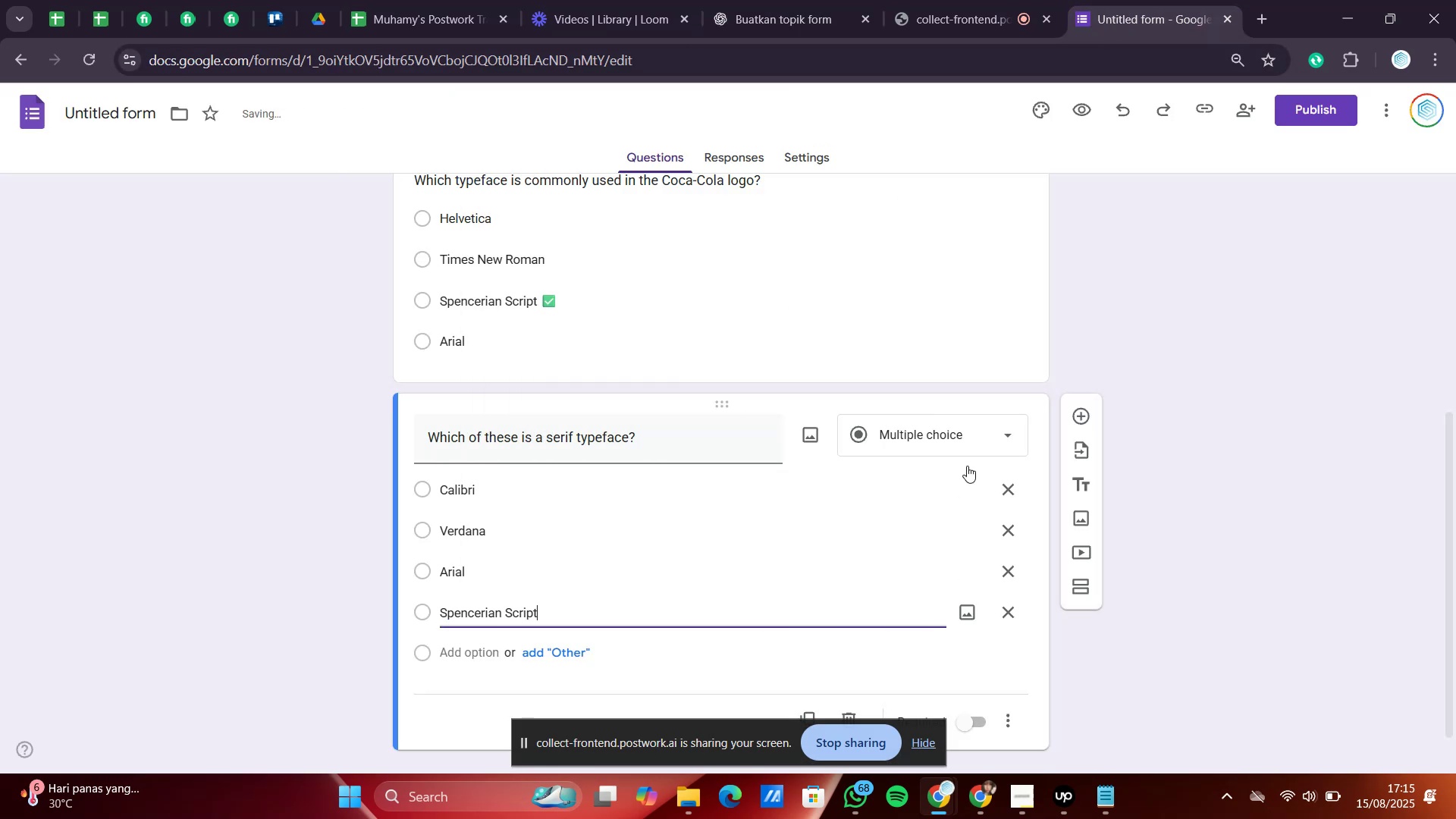 
mouse_move([1080, 425])
 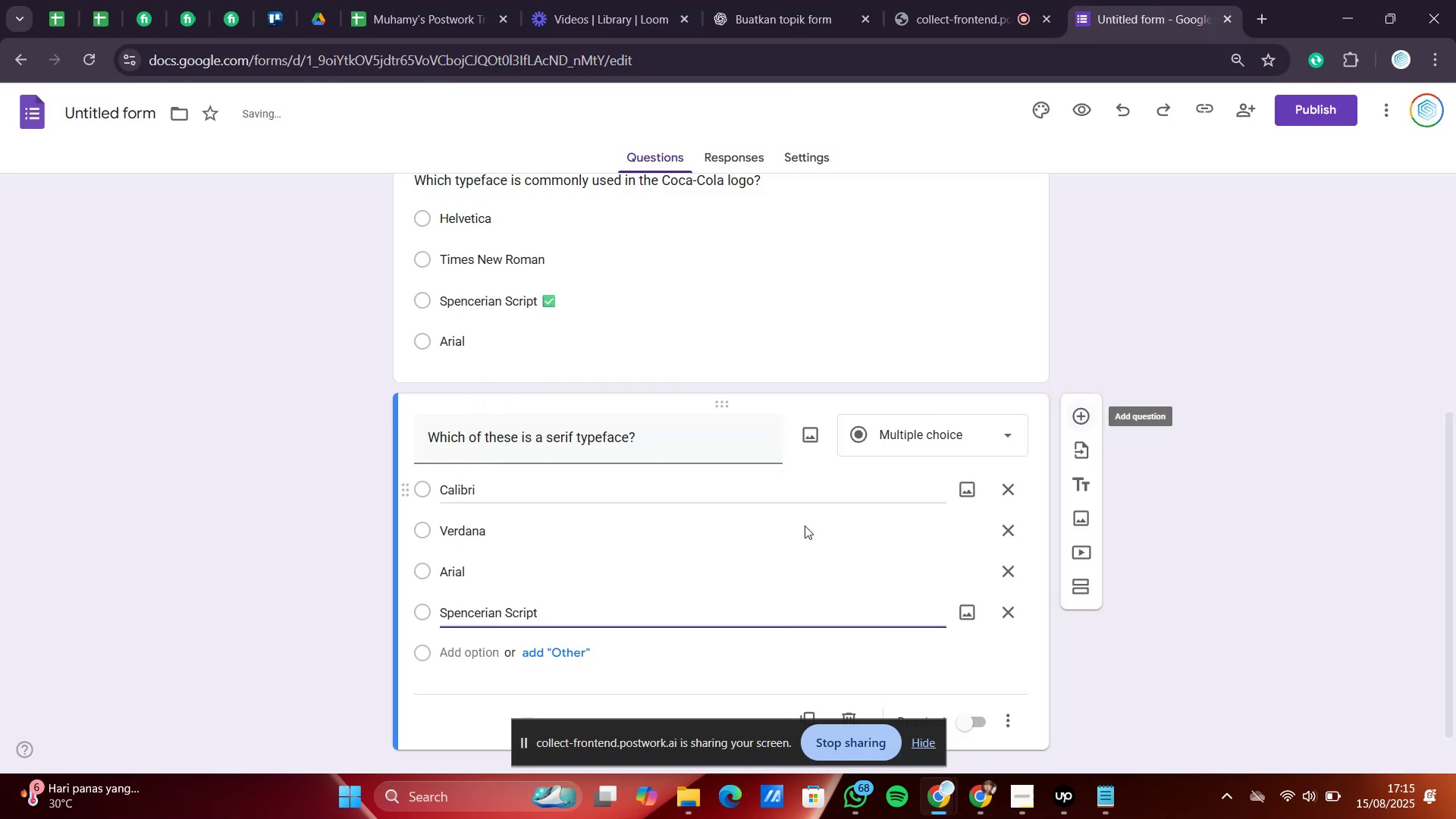 
scroll: coordinate [703, 554], scroll_direction: up, amount: 2.0
 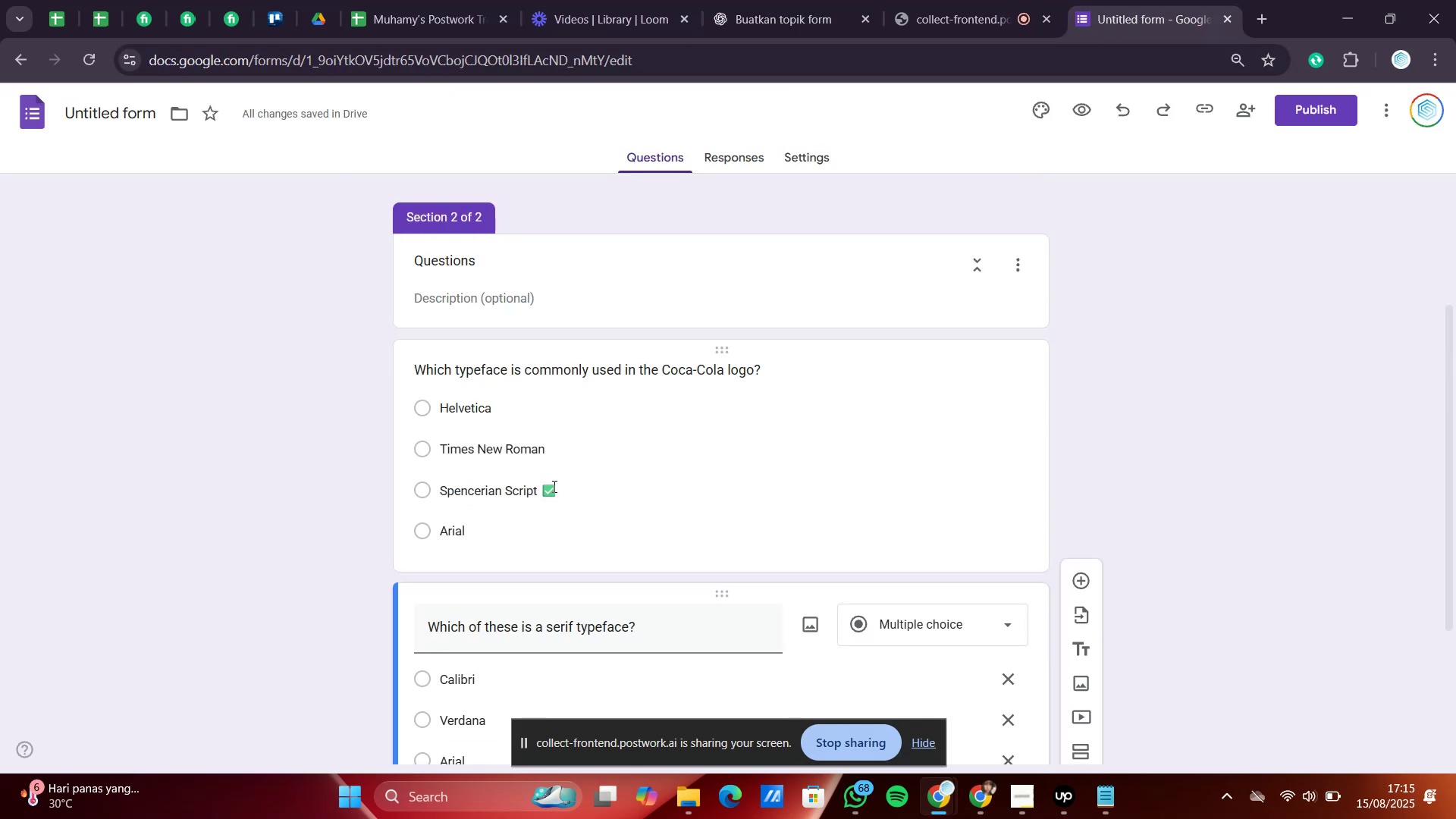 
left_click([556, 487])
 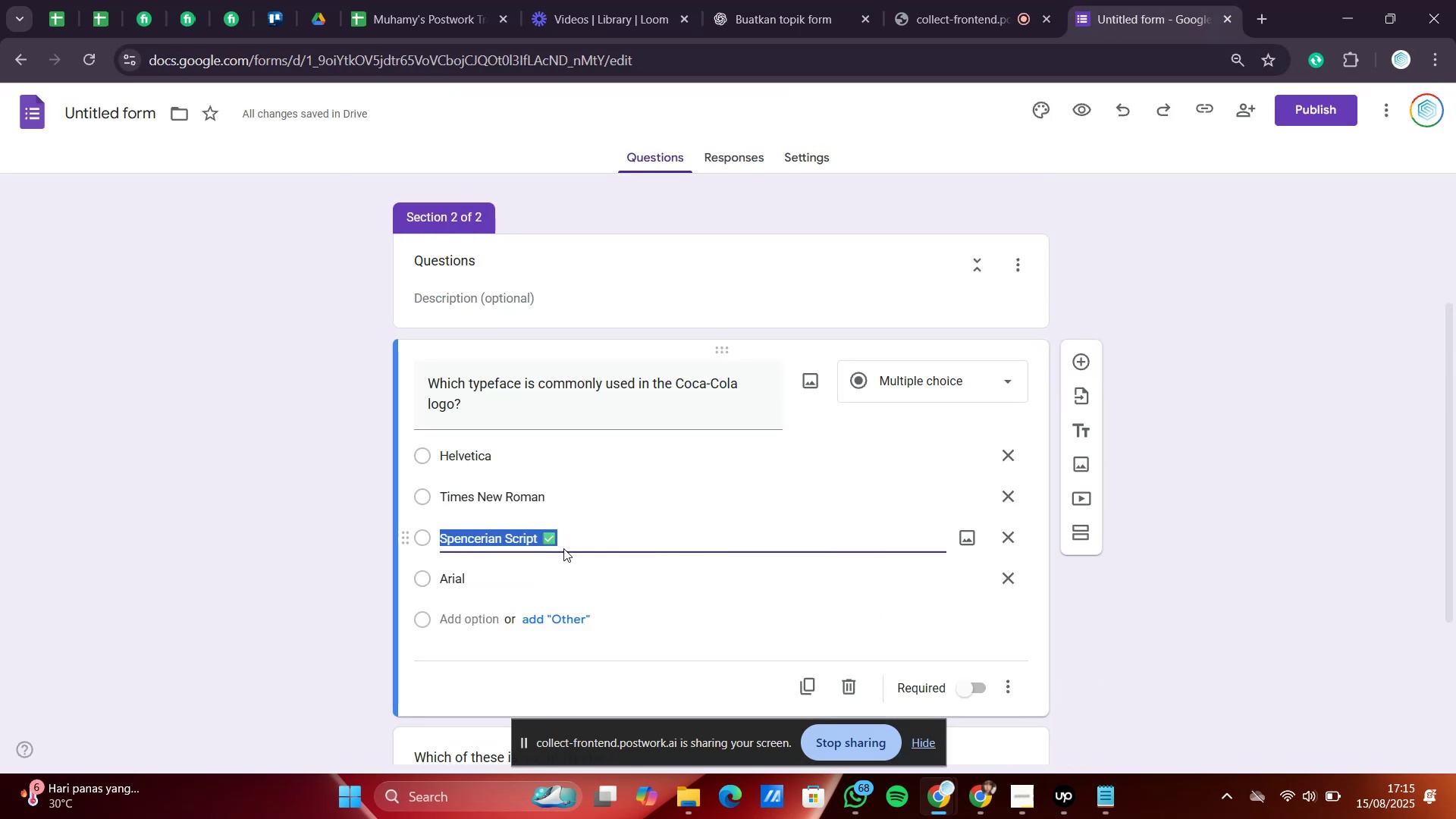 
left_click([560, 535])
 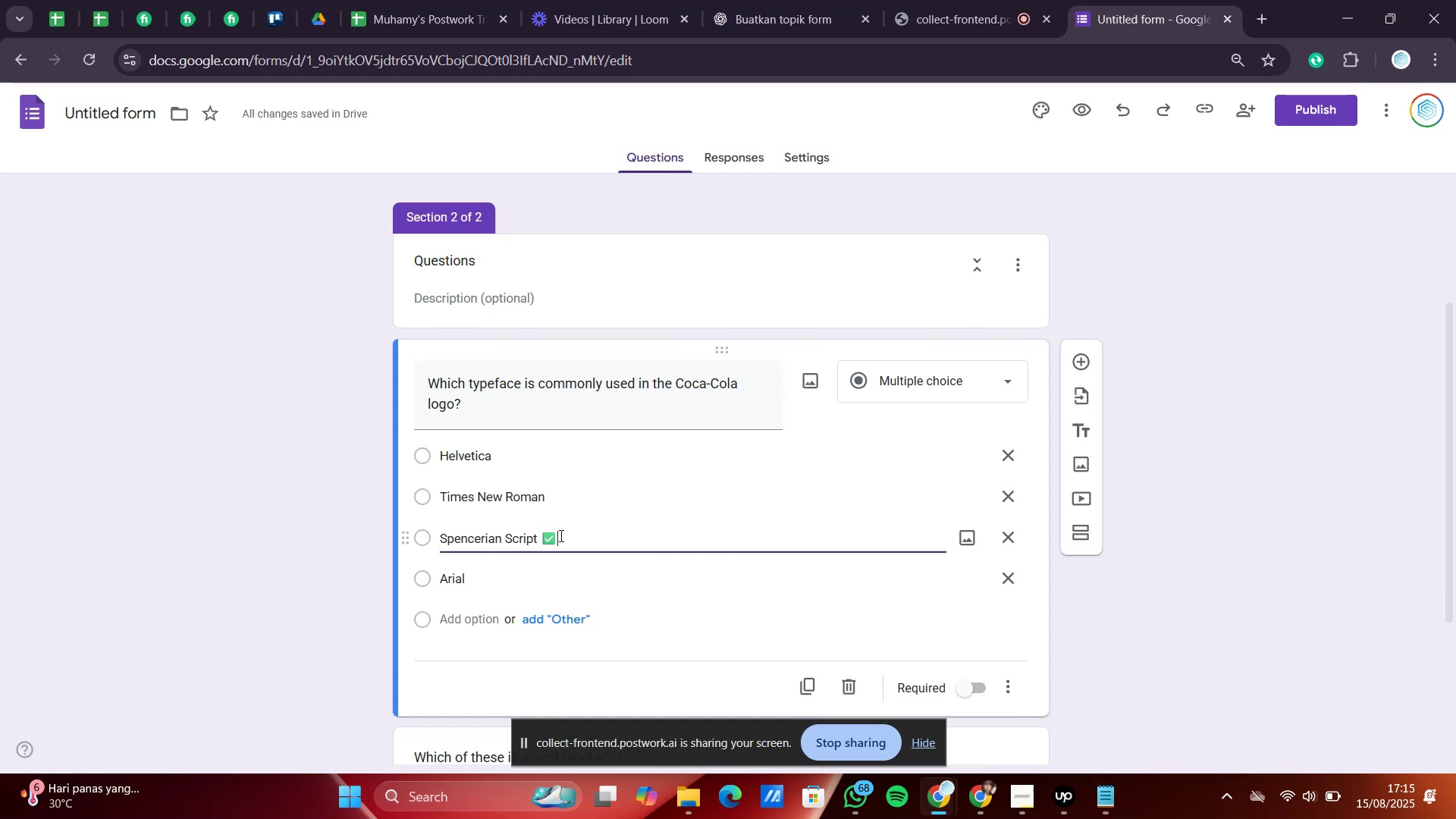 
key(Backspace)
 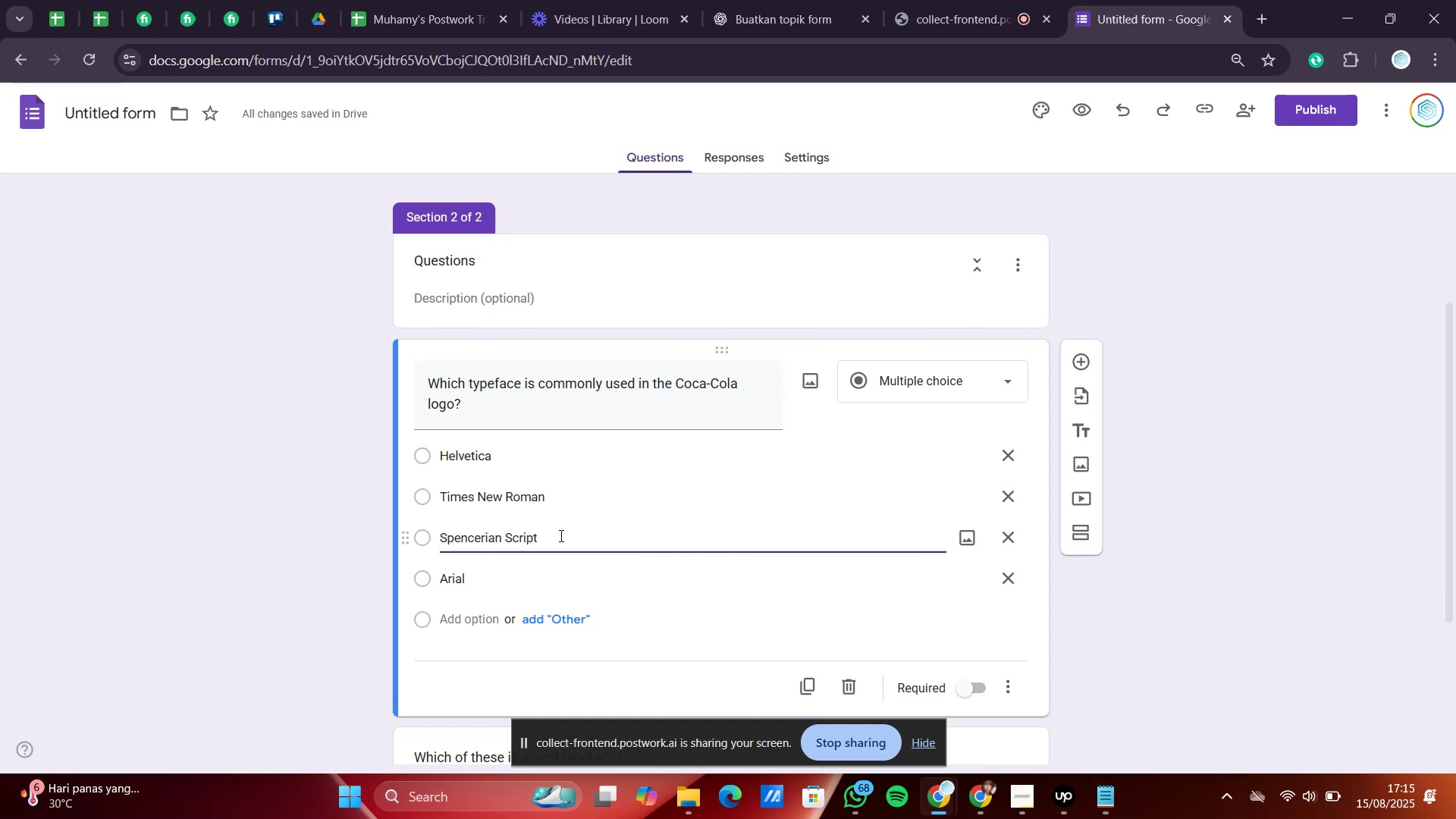 
key(Backspace)
 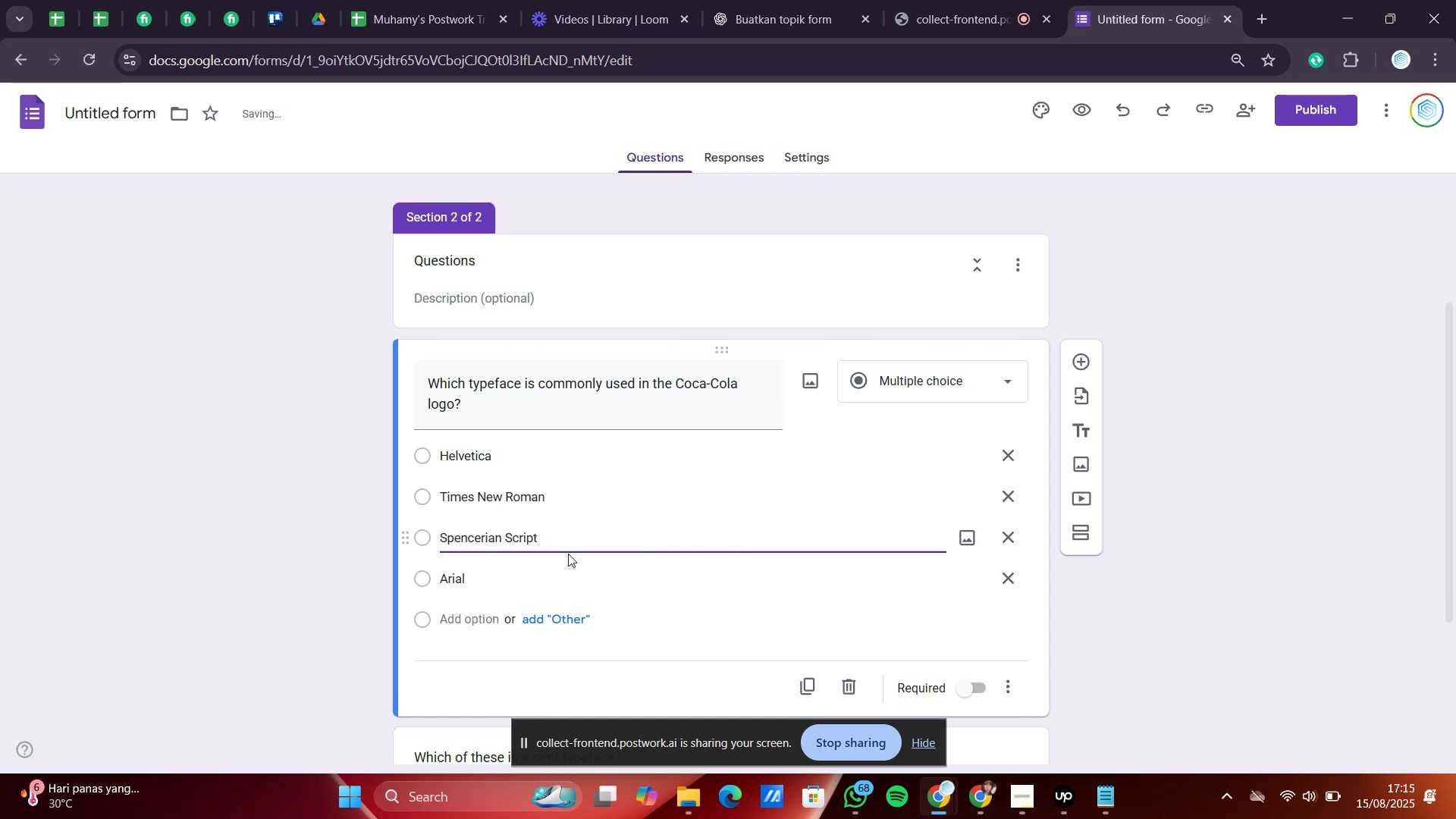 
scroll: coordinate [729, 582], scroll_direction: down, amount: 6.0
 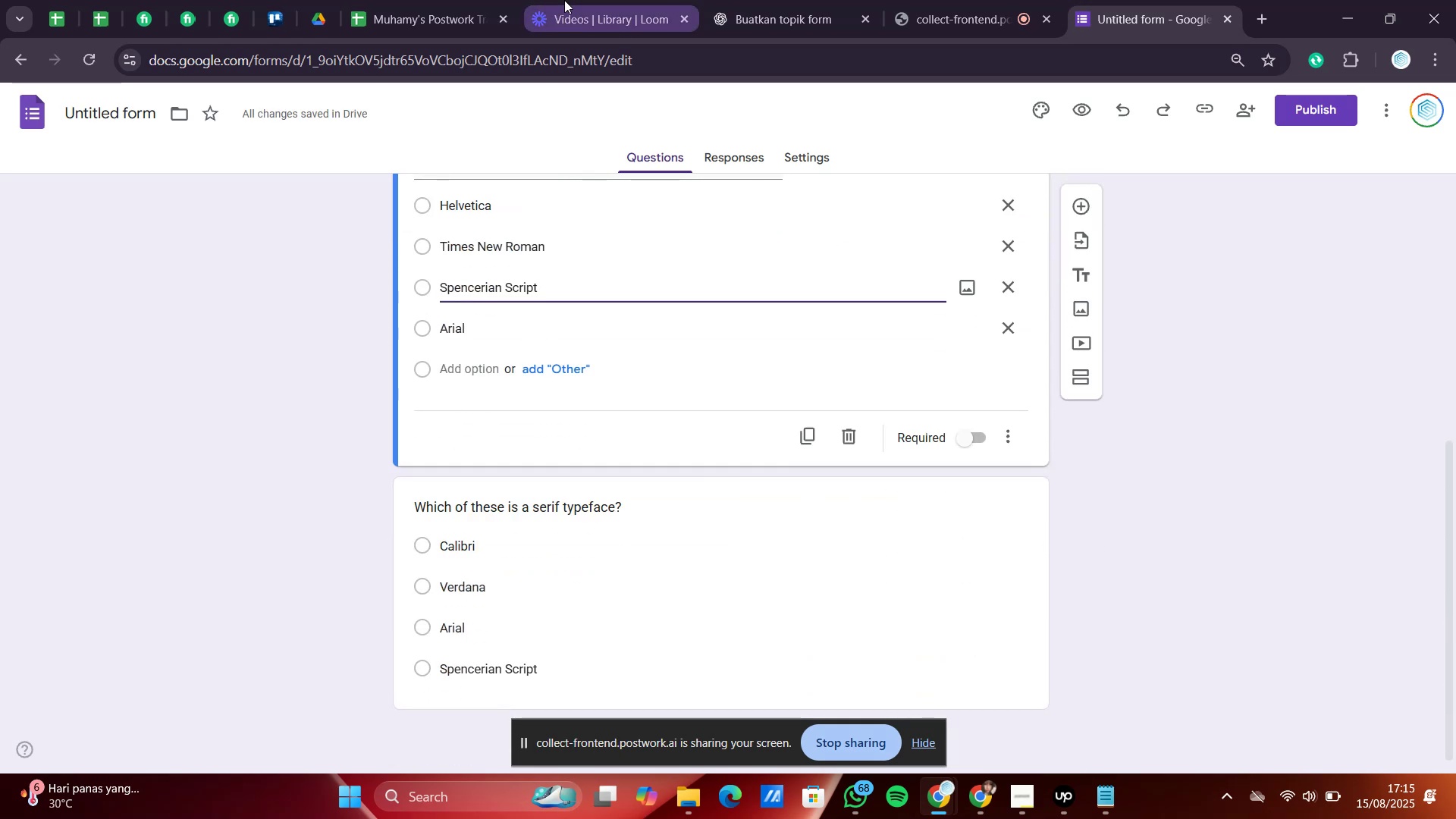 
left_click([777, 0])
 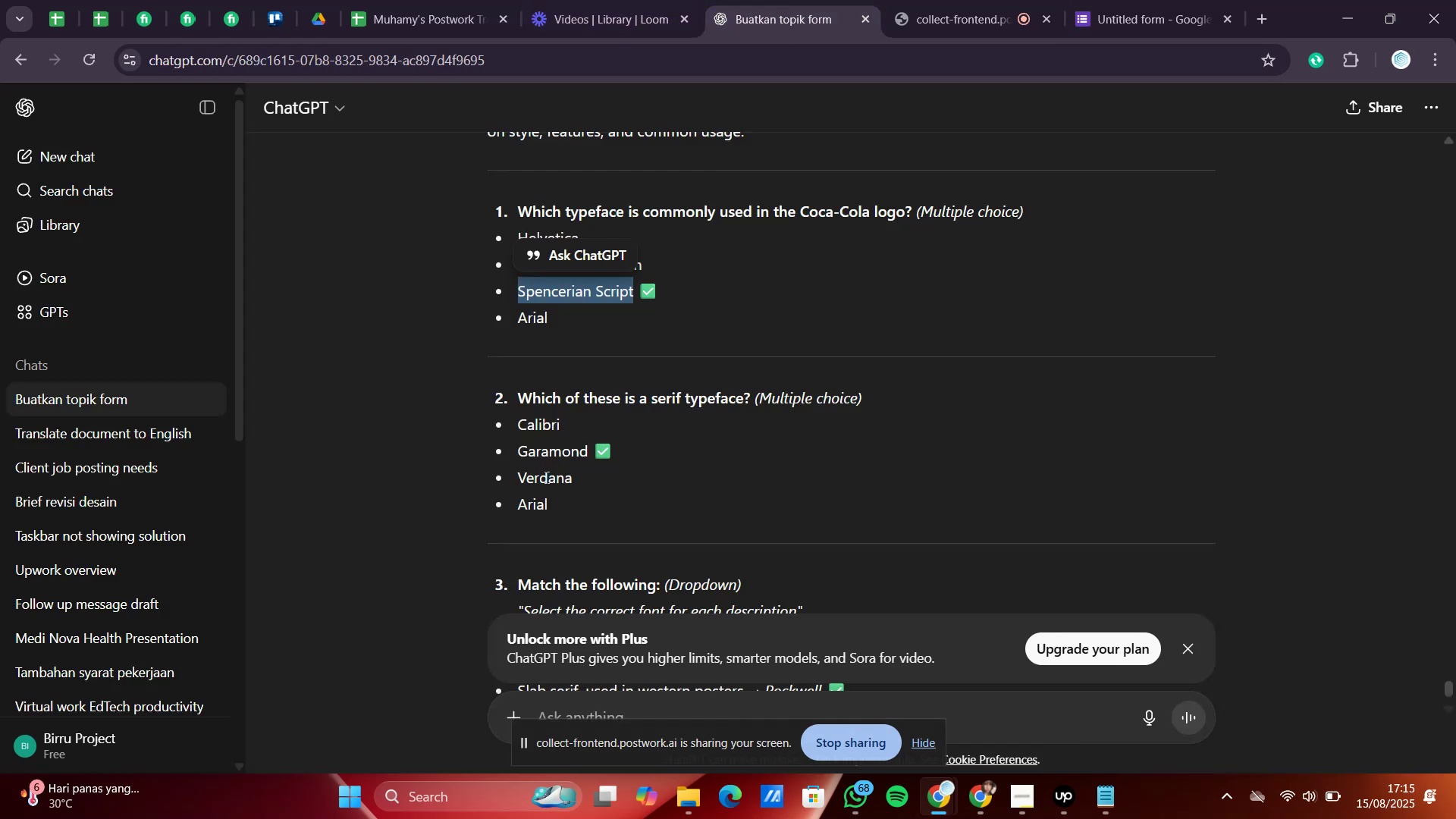 
left_click_drag(start_coordinate=[587, 454], to_coordinate=[519, 459])
 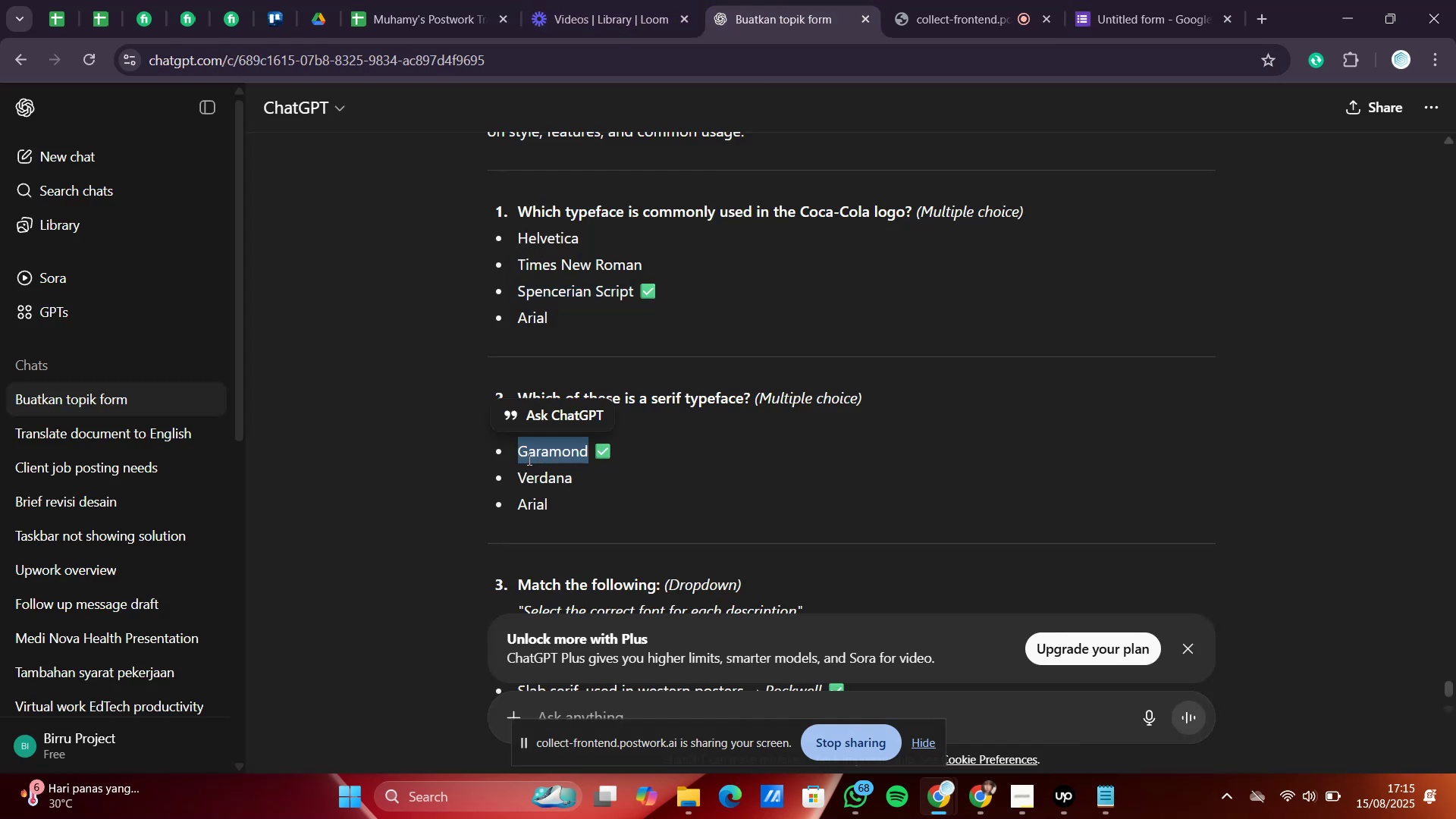 
right_click([528, 459])
 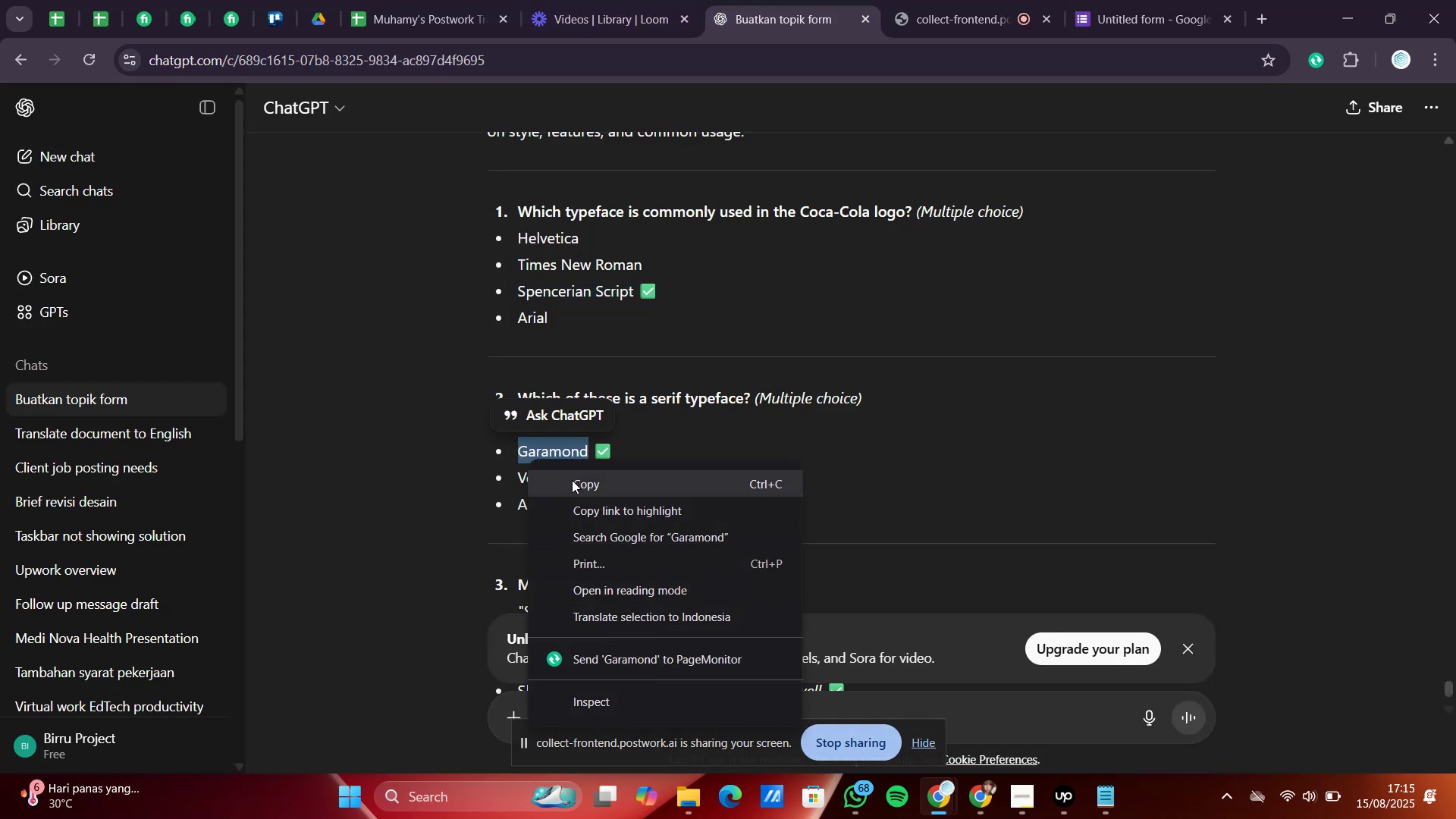 
left_click([573, 484])
 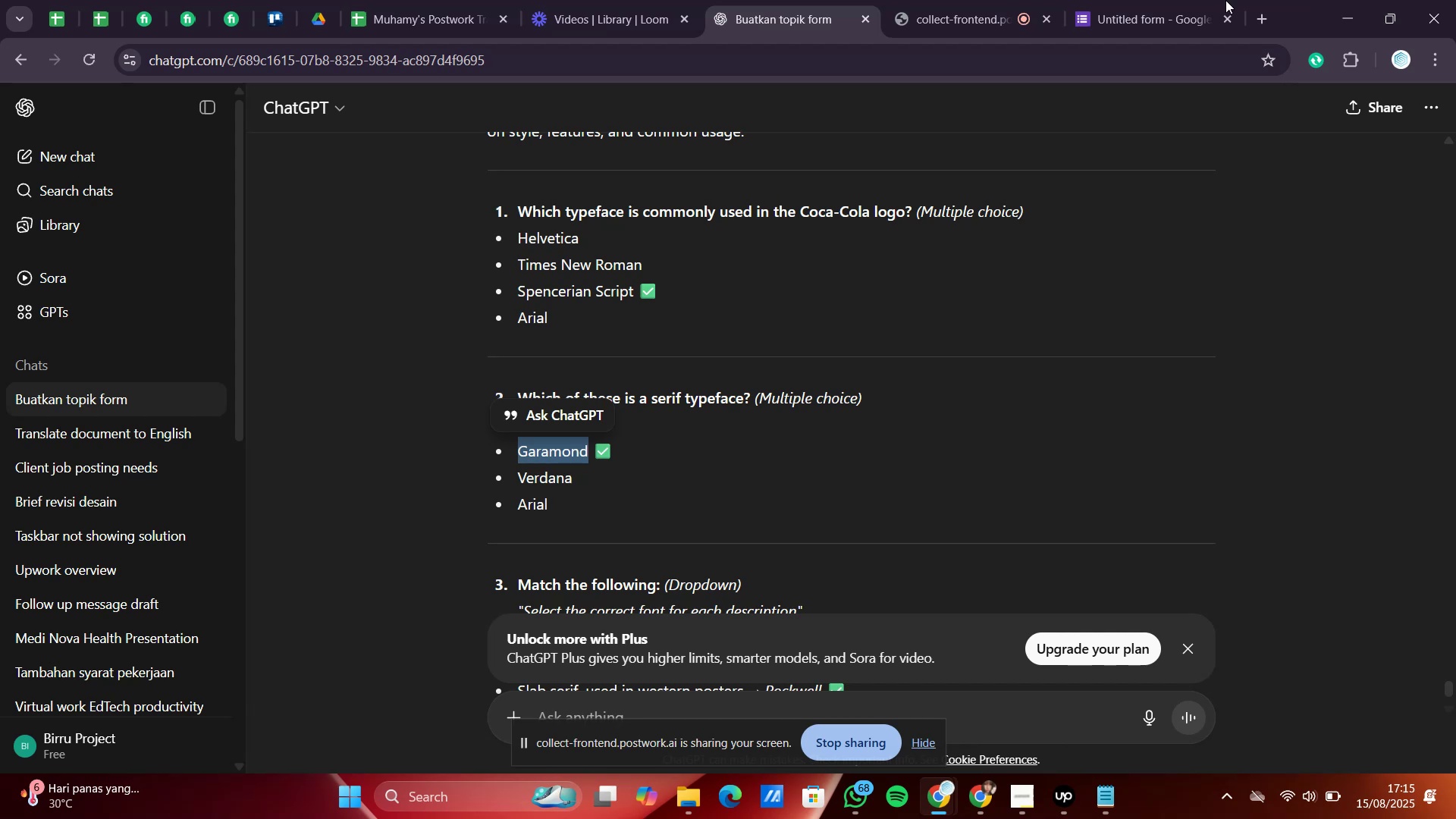 
left_click([1180, 0])
 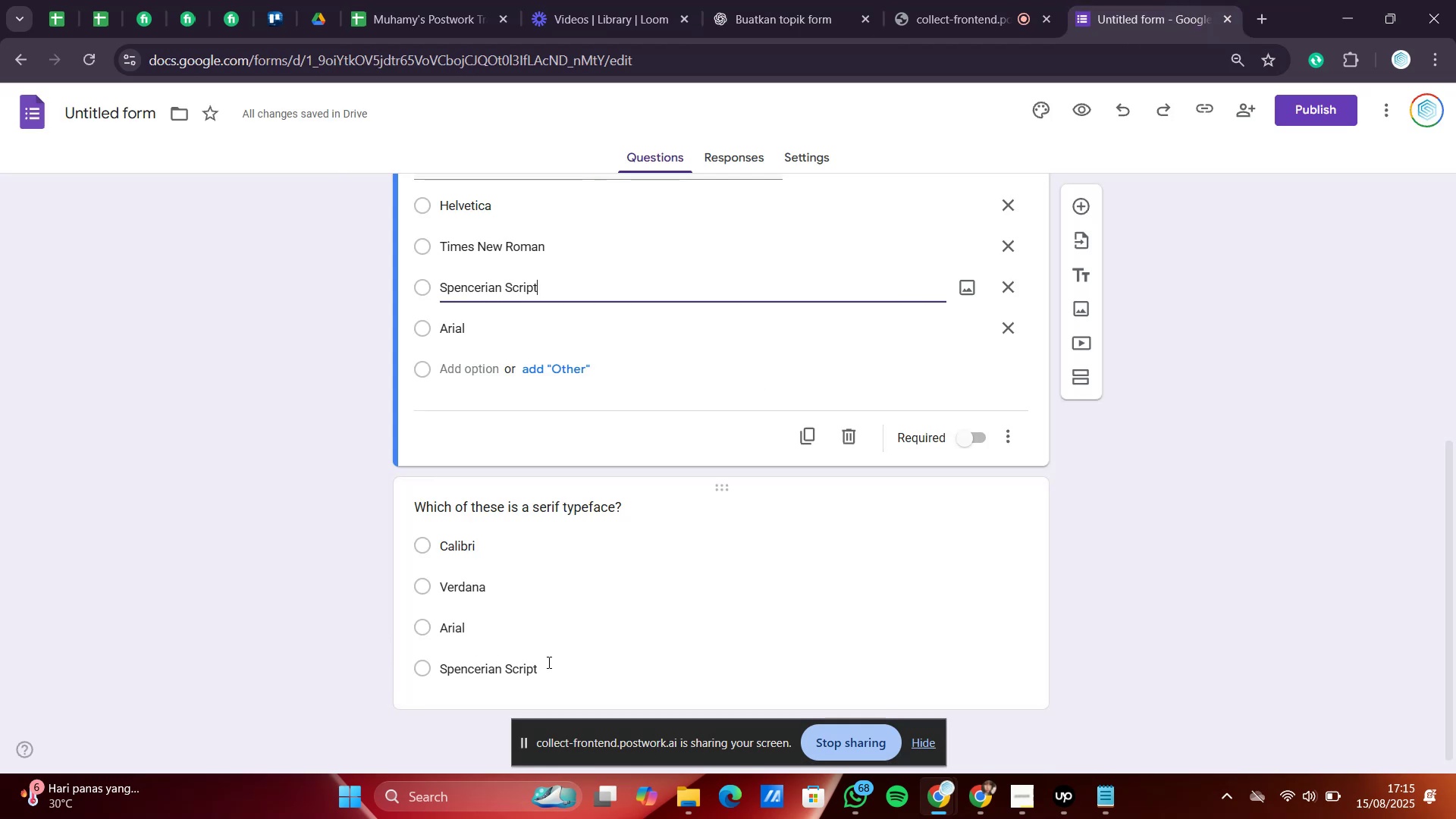 
left_click_drag(start_coordinate=[546, 676], to_coordinate=[444, 679])
 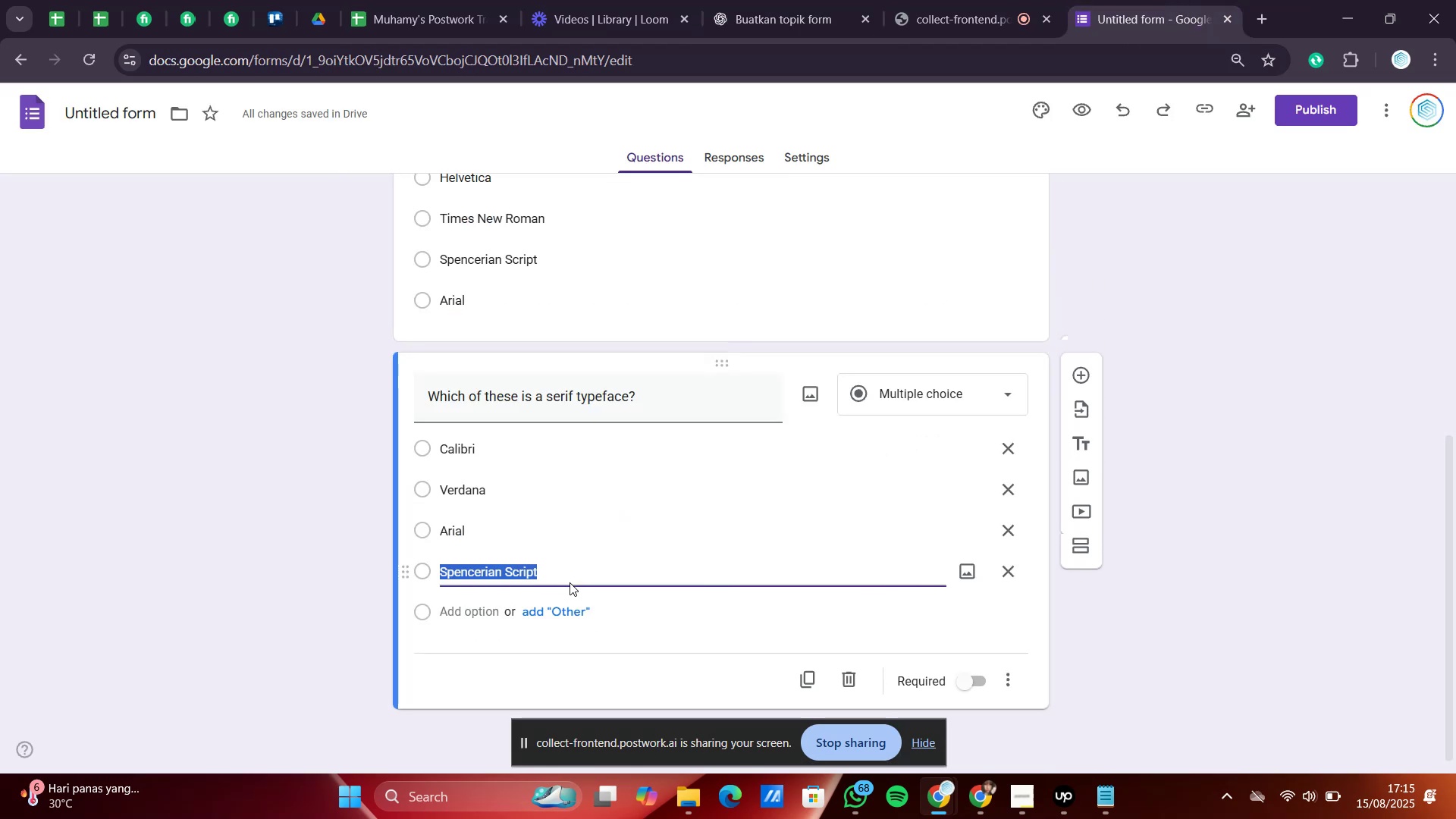 
mouse_move([531, 554])
 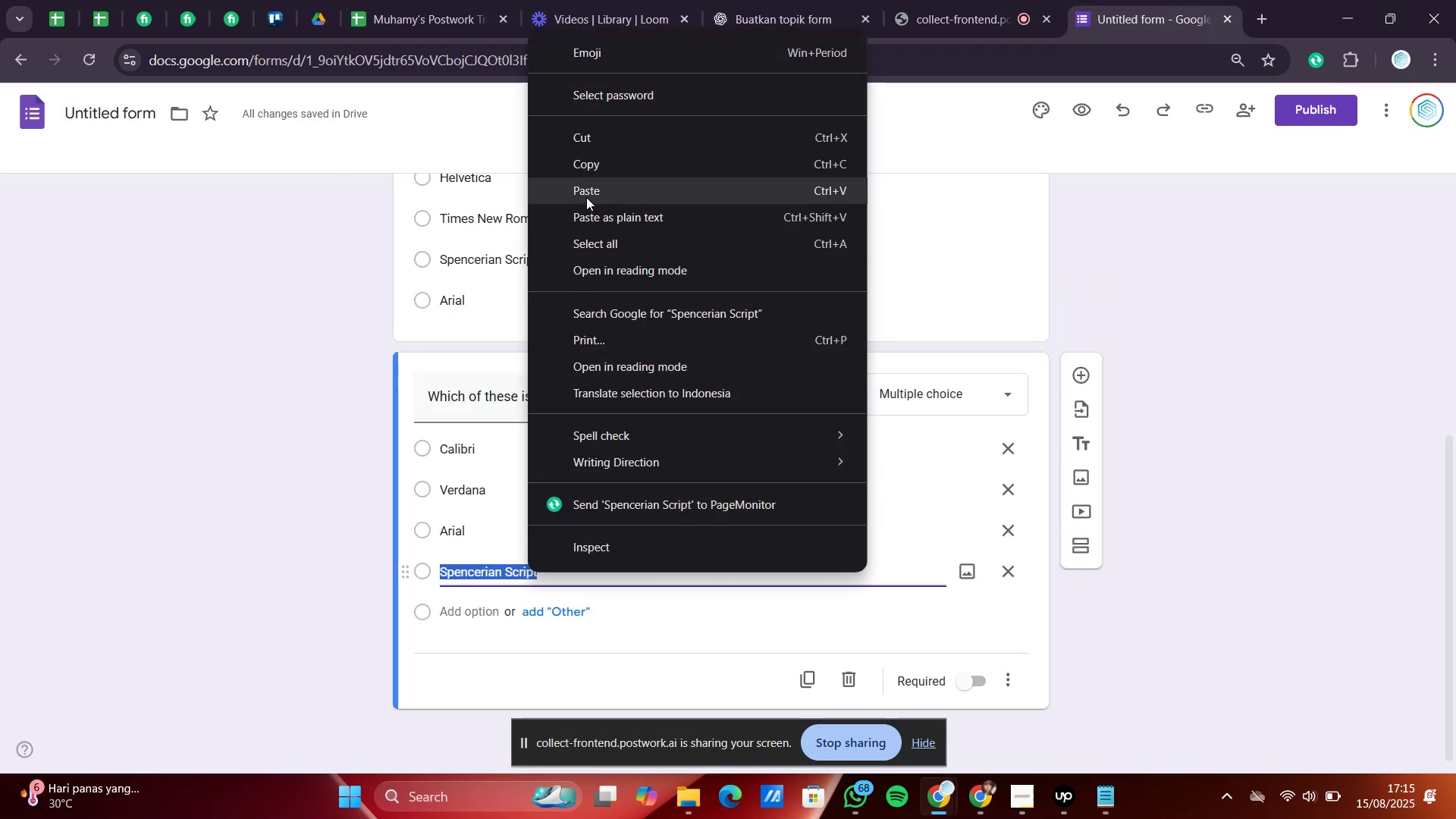 
left_click([586, 193])
 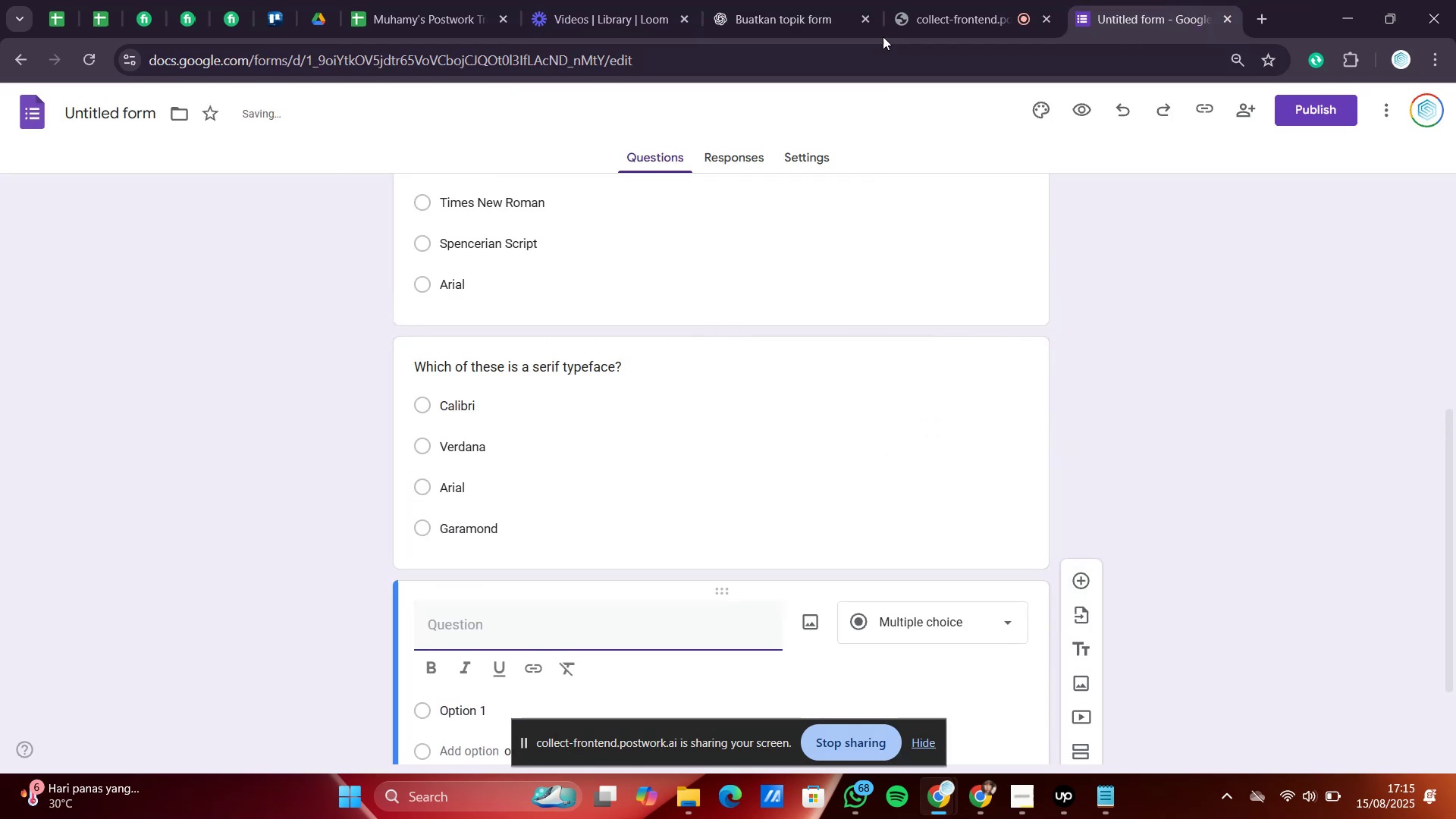 
left_click([805, 0])
 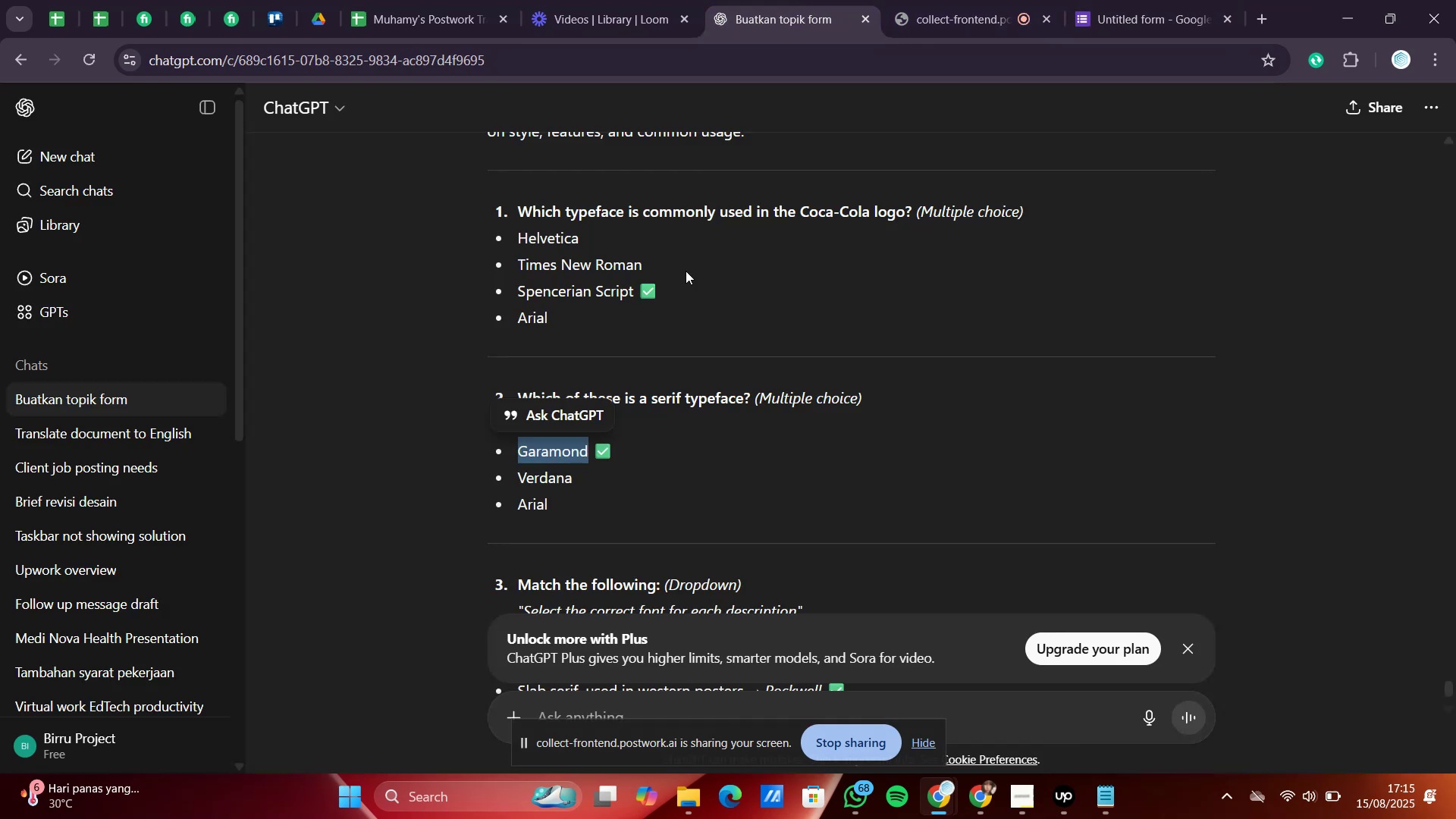 
scroll: coordinate [560, 486], scroll_direction: down, amount: 2.0
 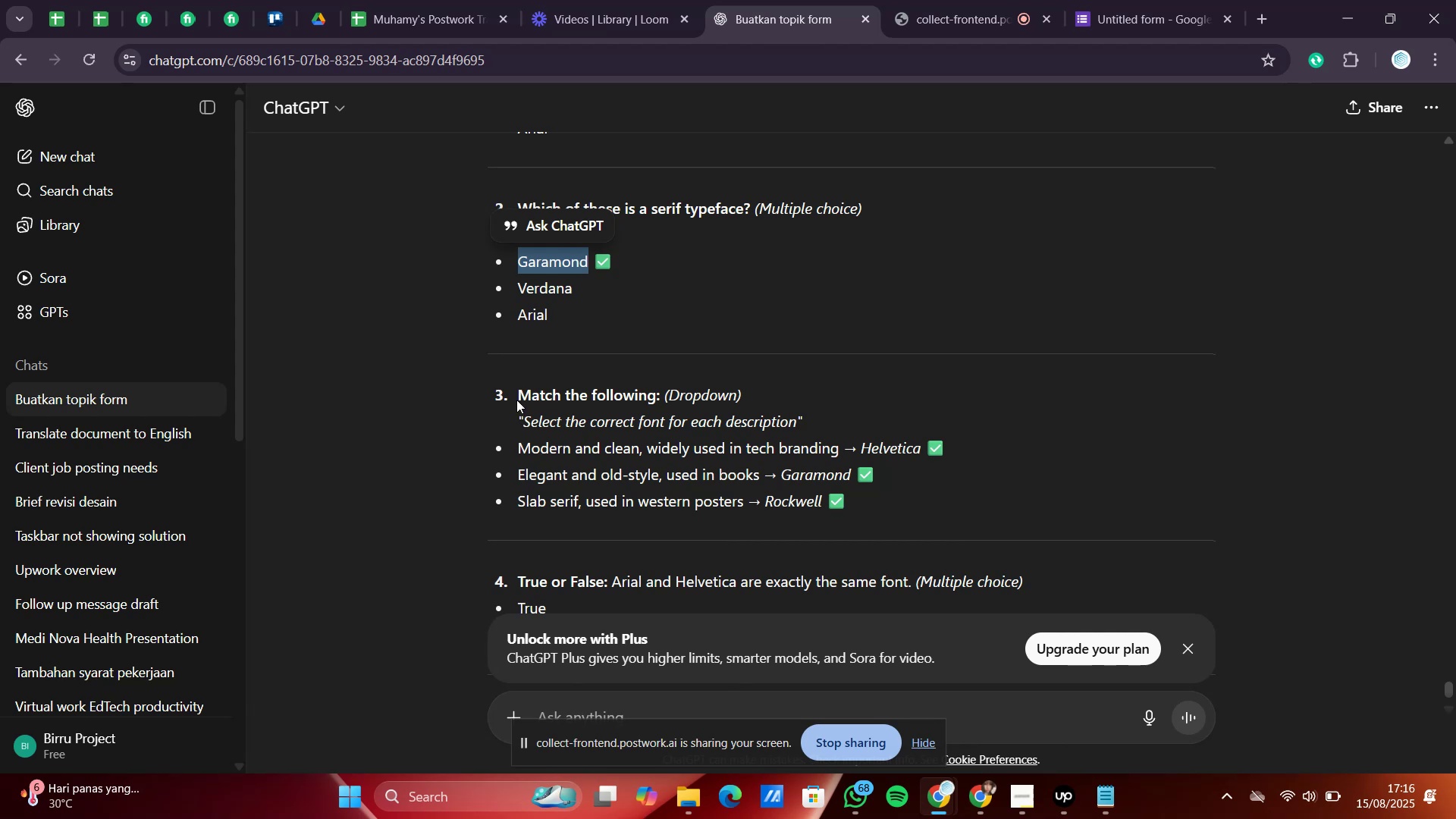 
wait(10.48)
 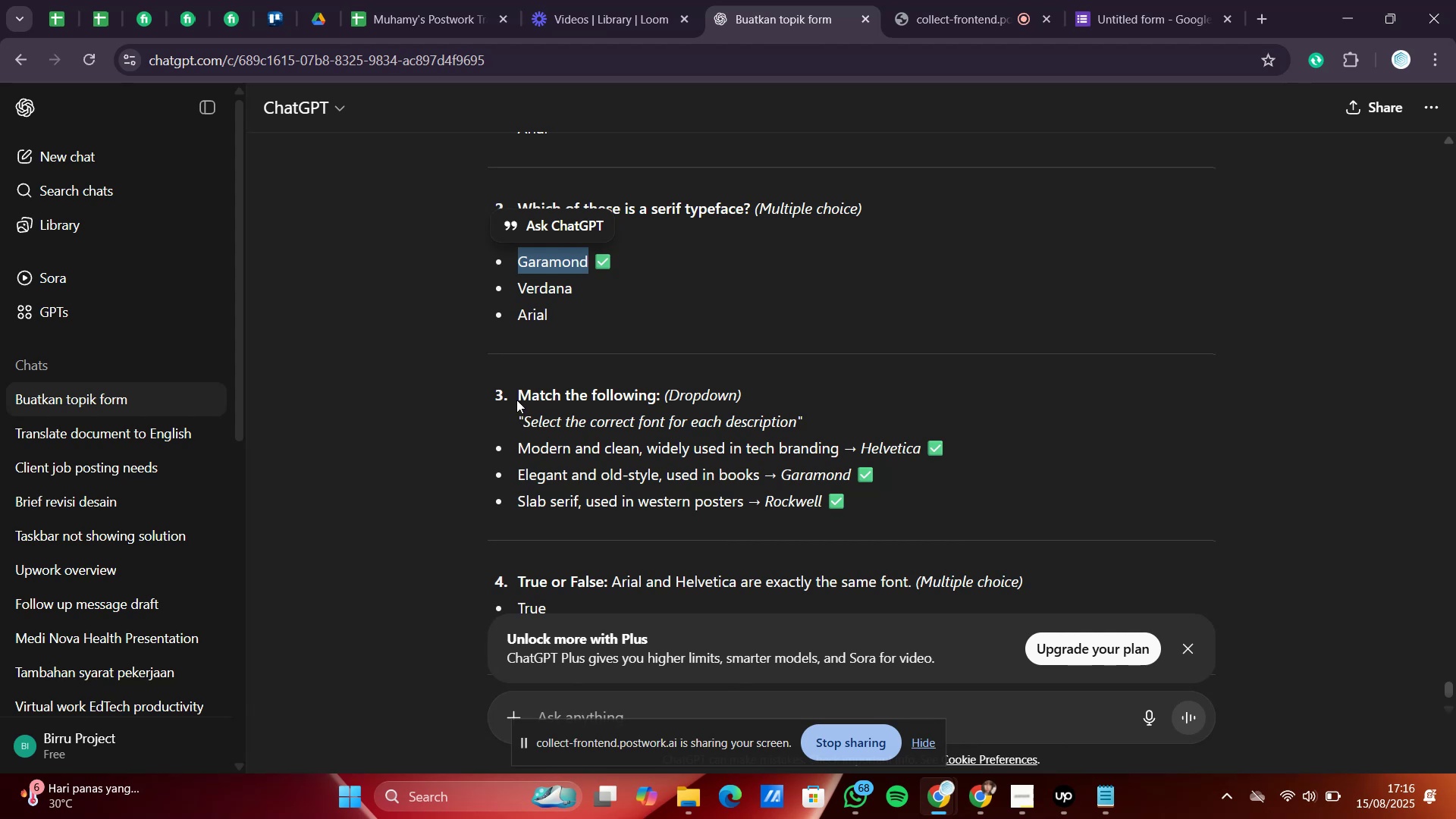 
scroll: coordinate [620, 473], scroll_direction: down, amount: 2.0
 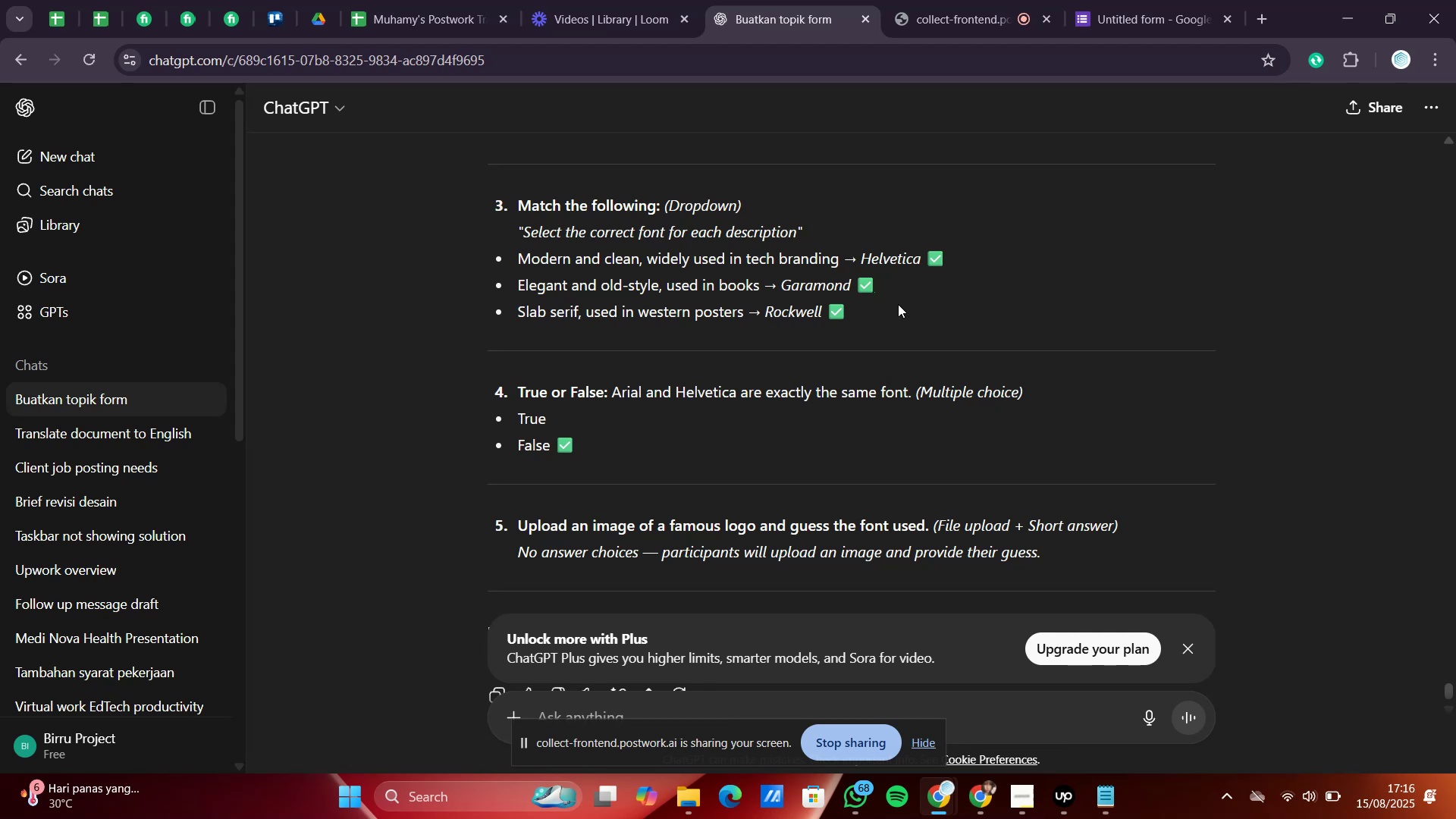 
wait(47.41)
 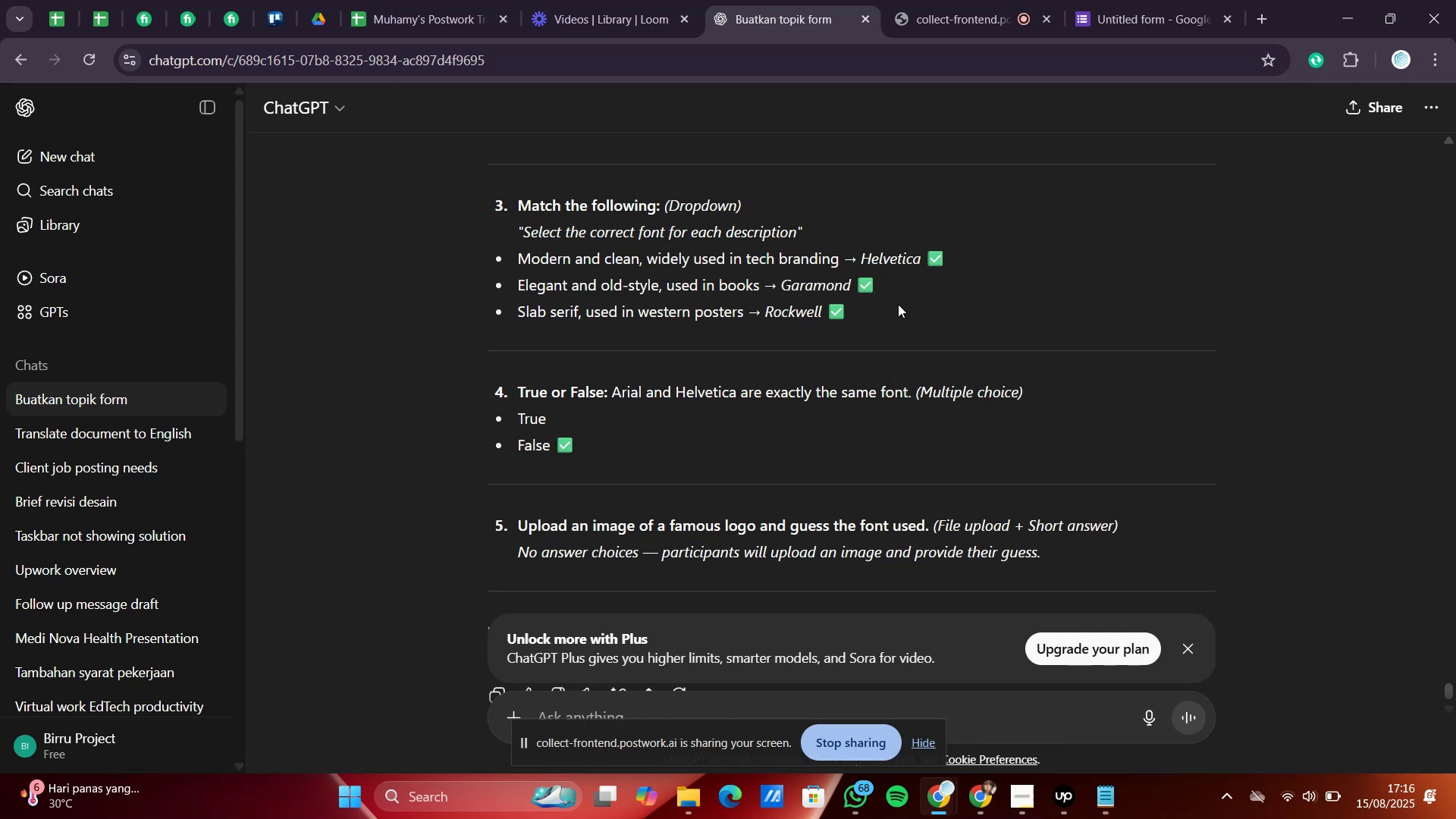 
left_click_drag(start_coordinate=[824, 315], to_coordinate=[524, 238])
 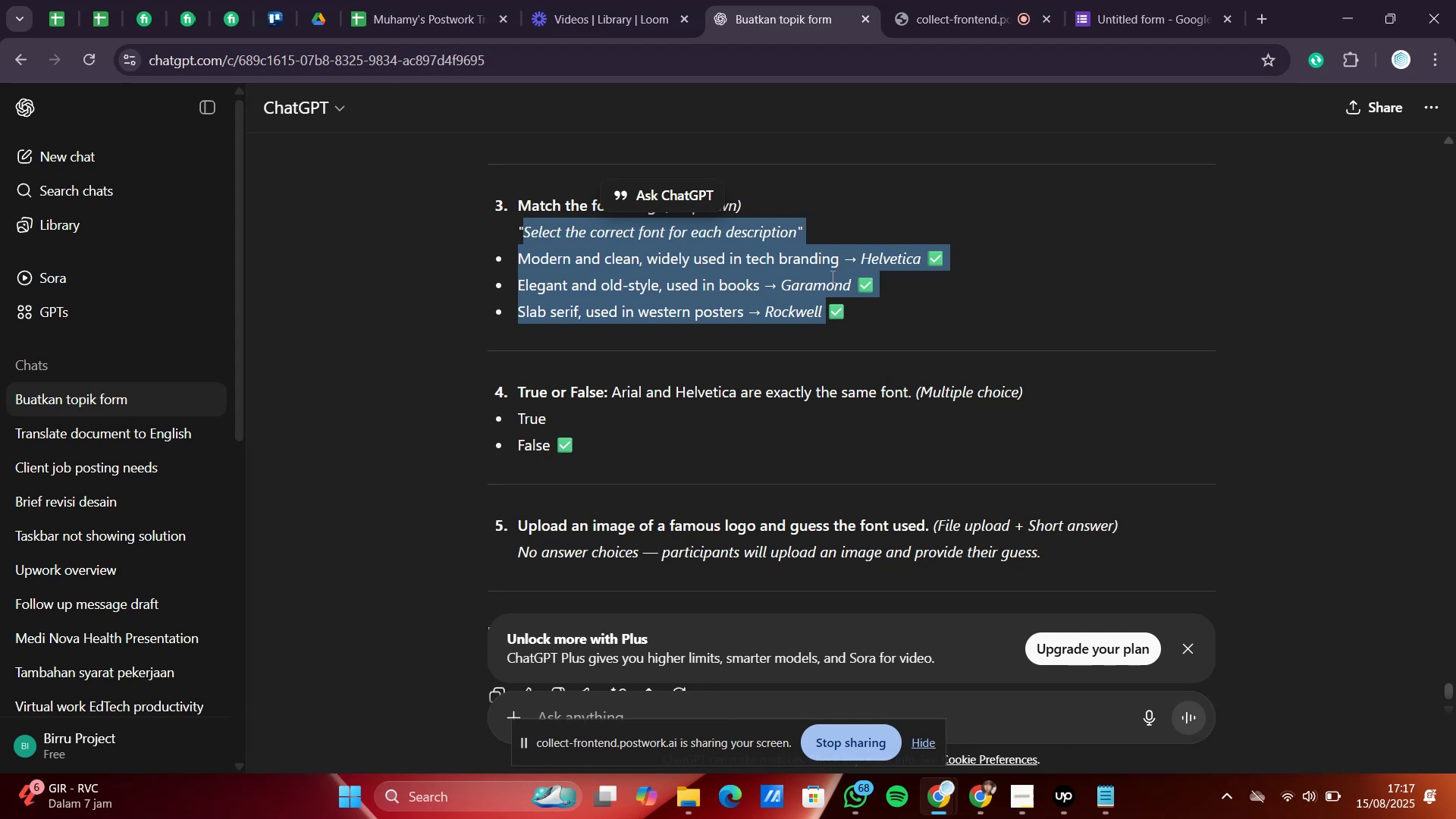 
left_click([1163, 0])
 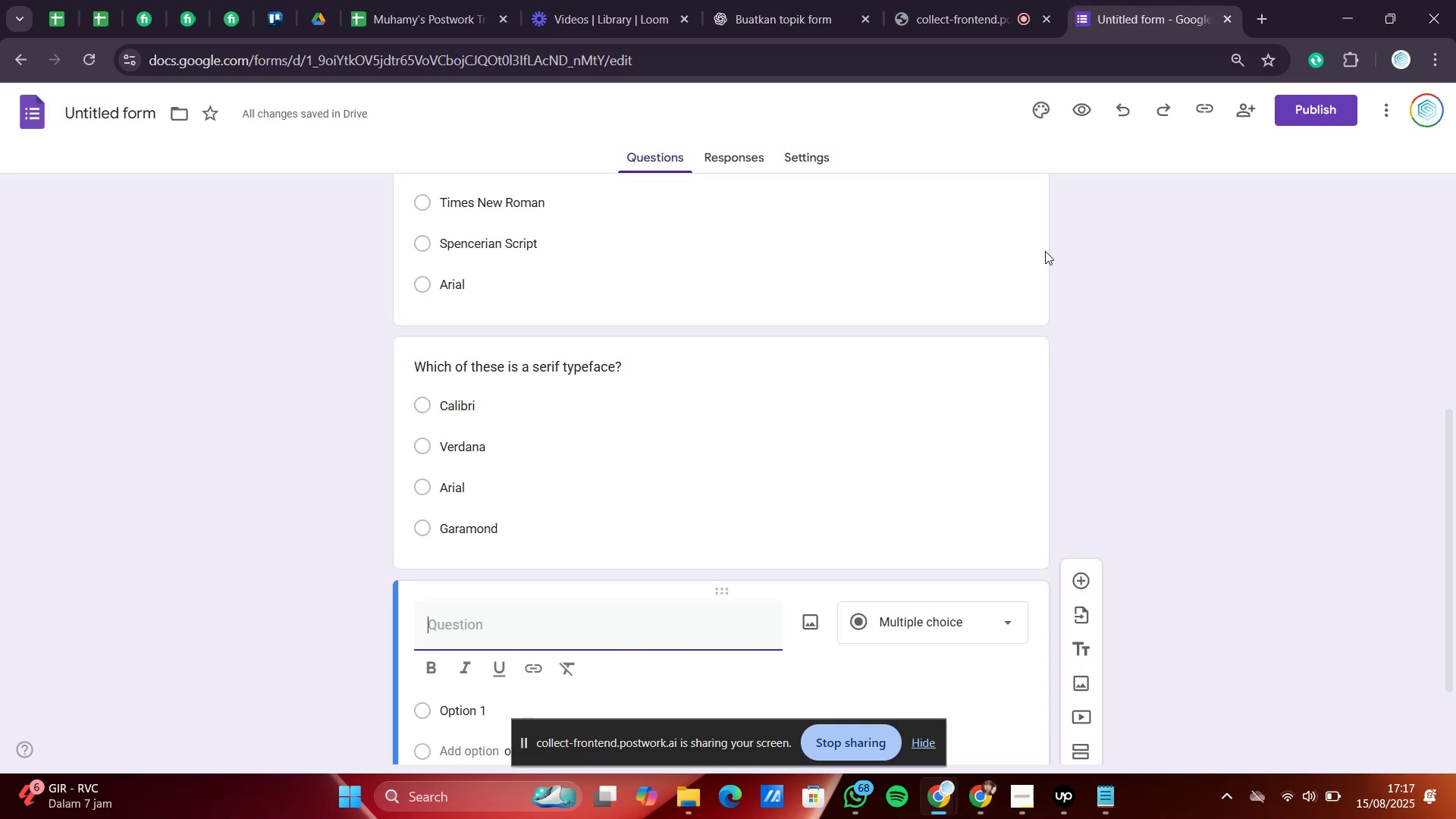 
scroll: coordinate [898, 504], scroll_direction: down, amount: 3.0
 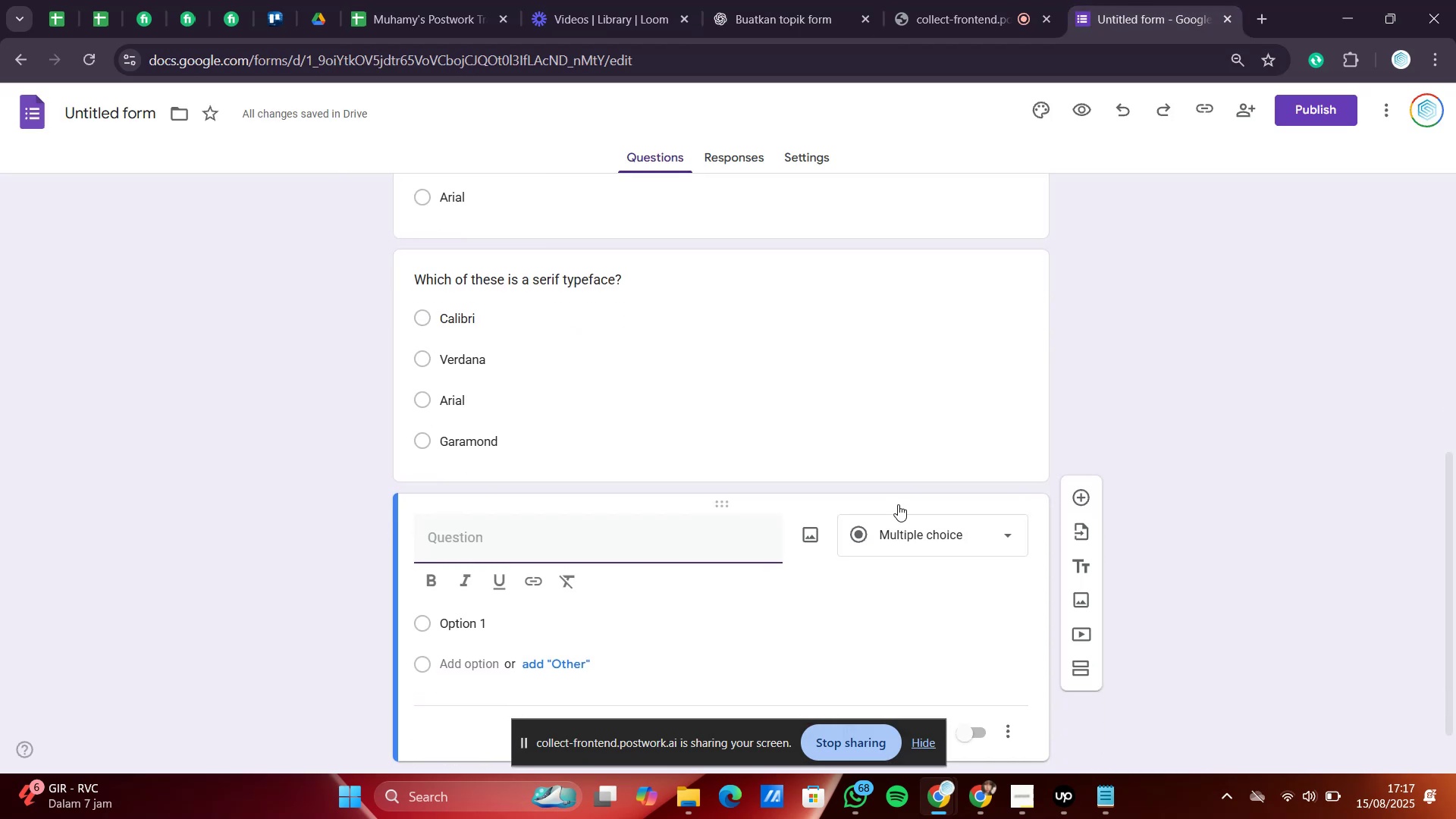 
mouse_move([924, 461])
 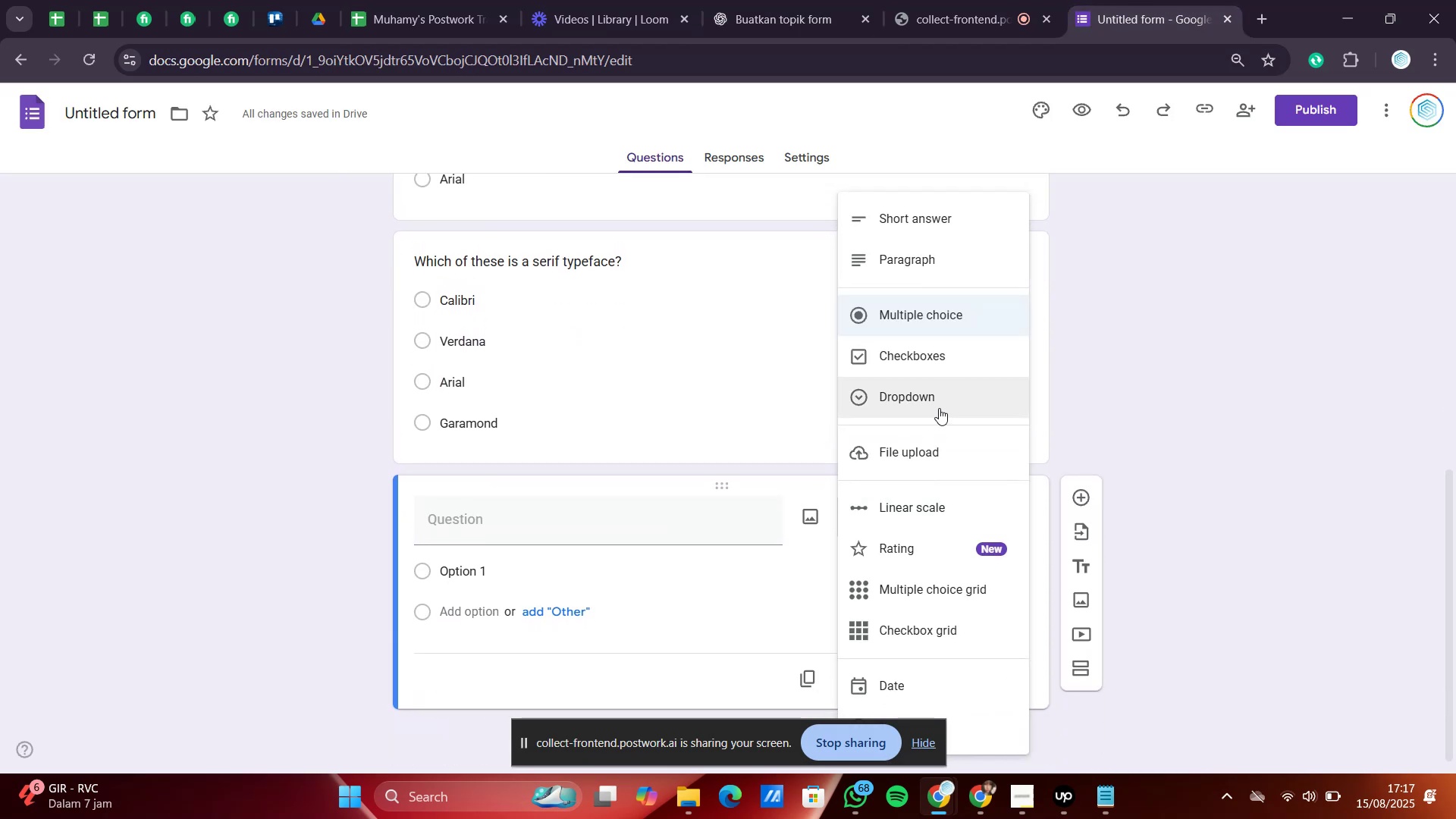 
left_click([943, 394])
 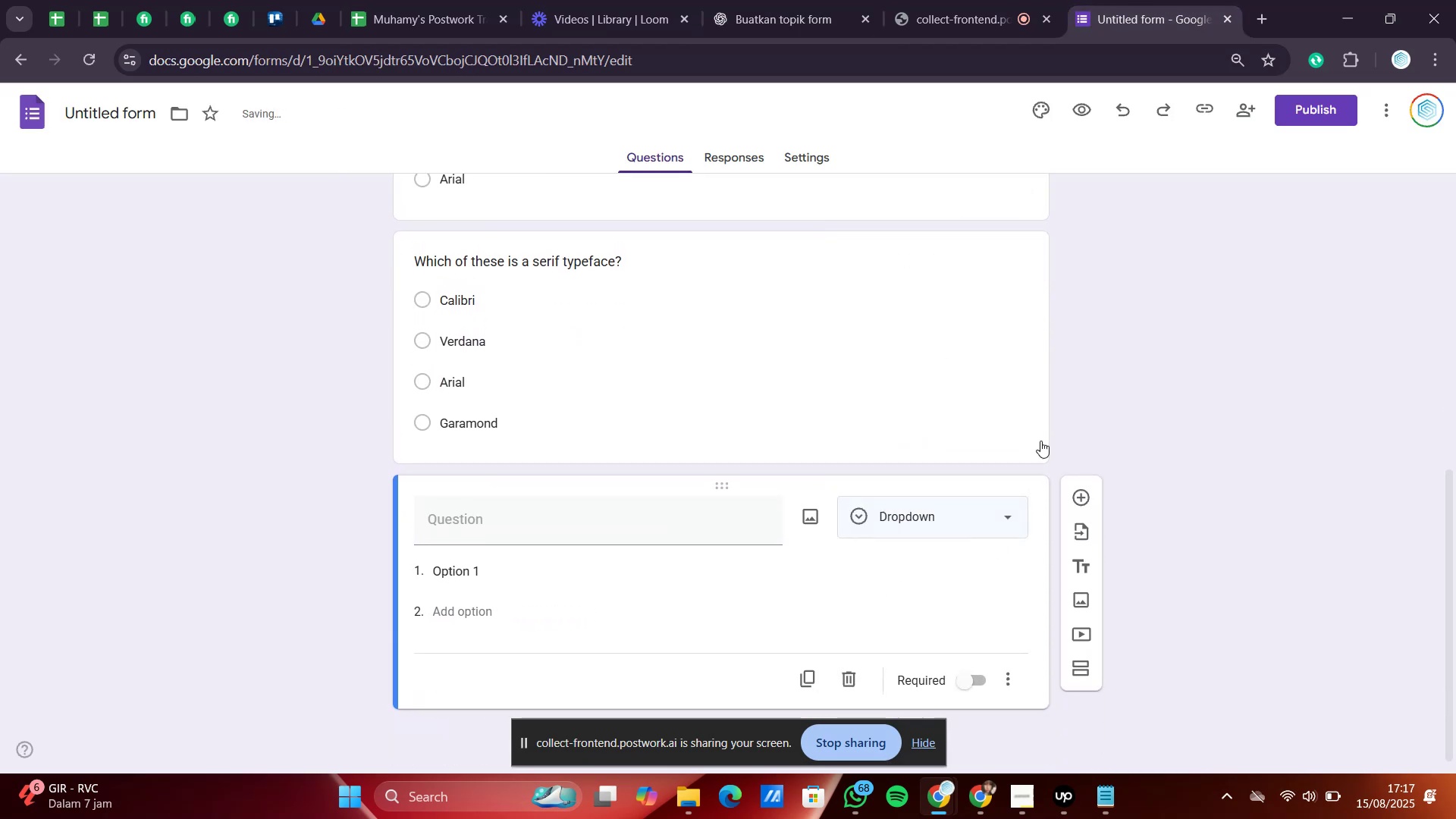 
scroll: coordinate [1059, 447], scroll_direction: down, amount: 3.0
 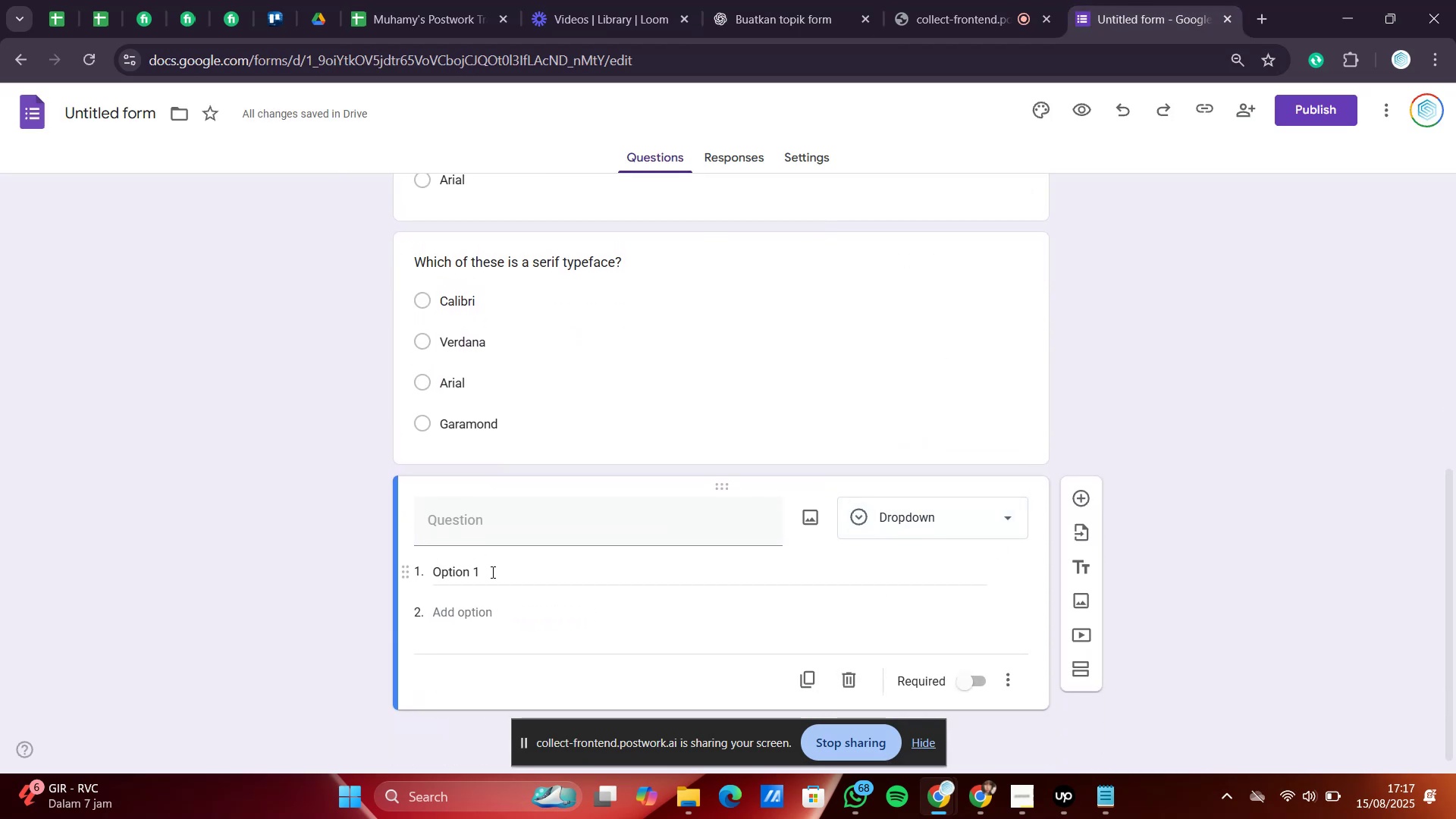 
left_click([491, 572])
 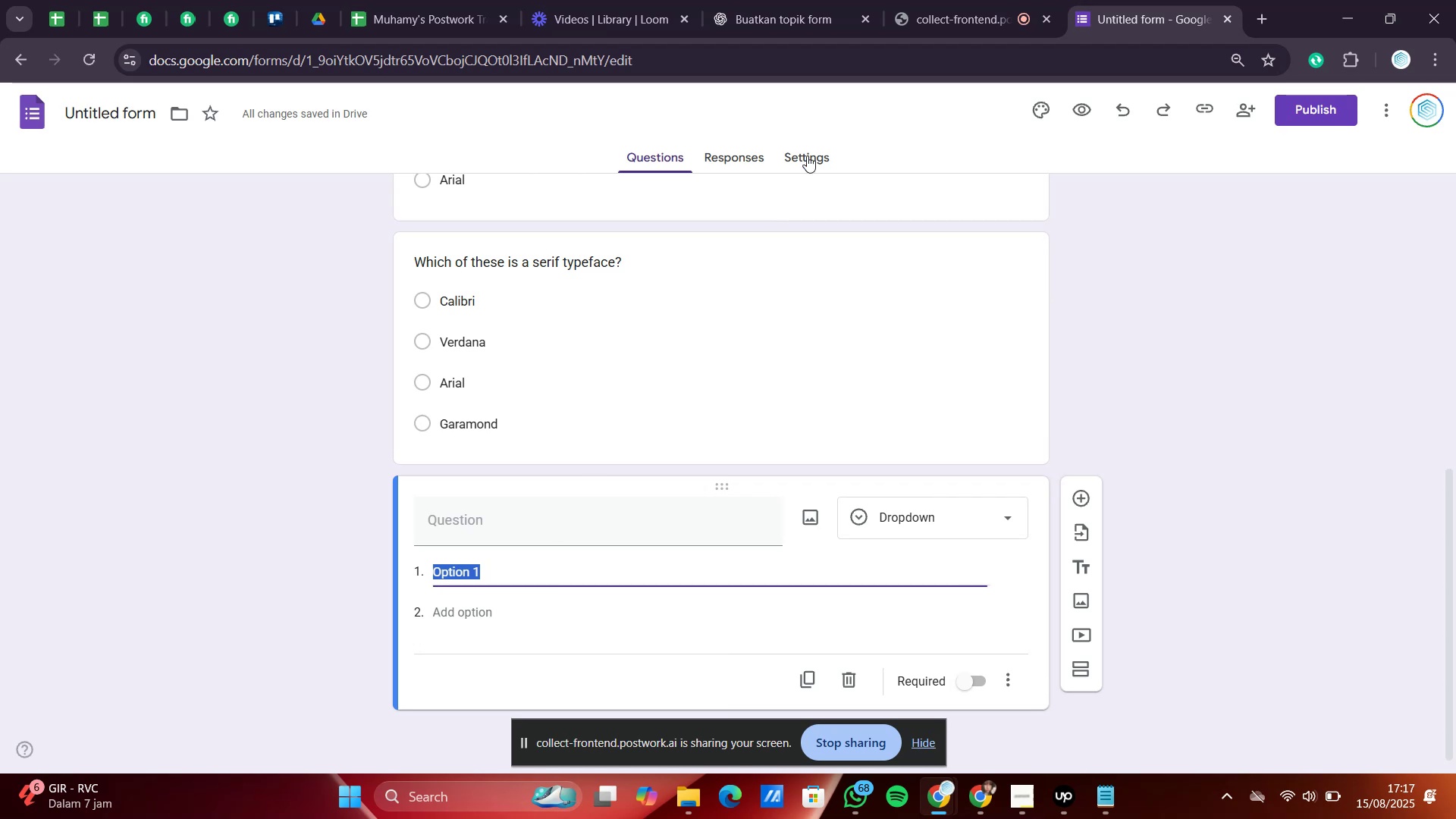 
left_click([817, 0])
 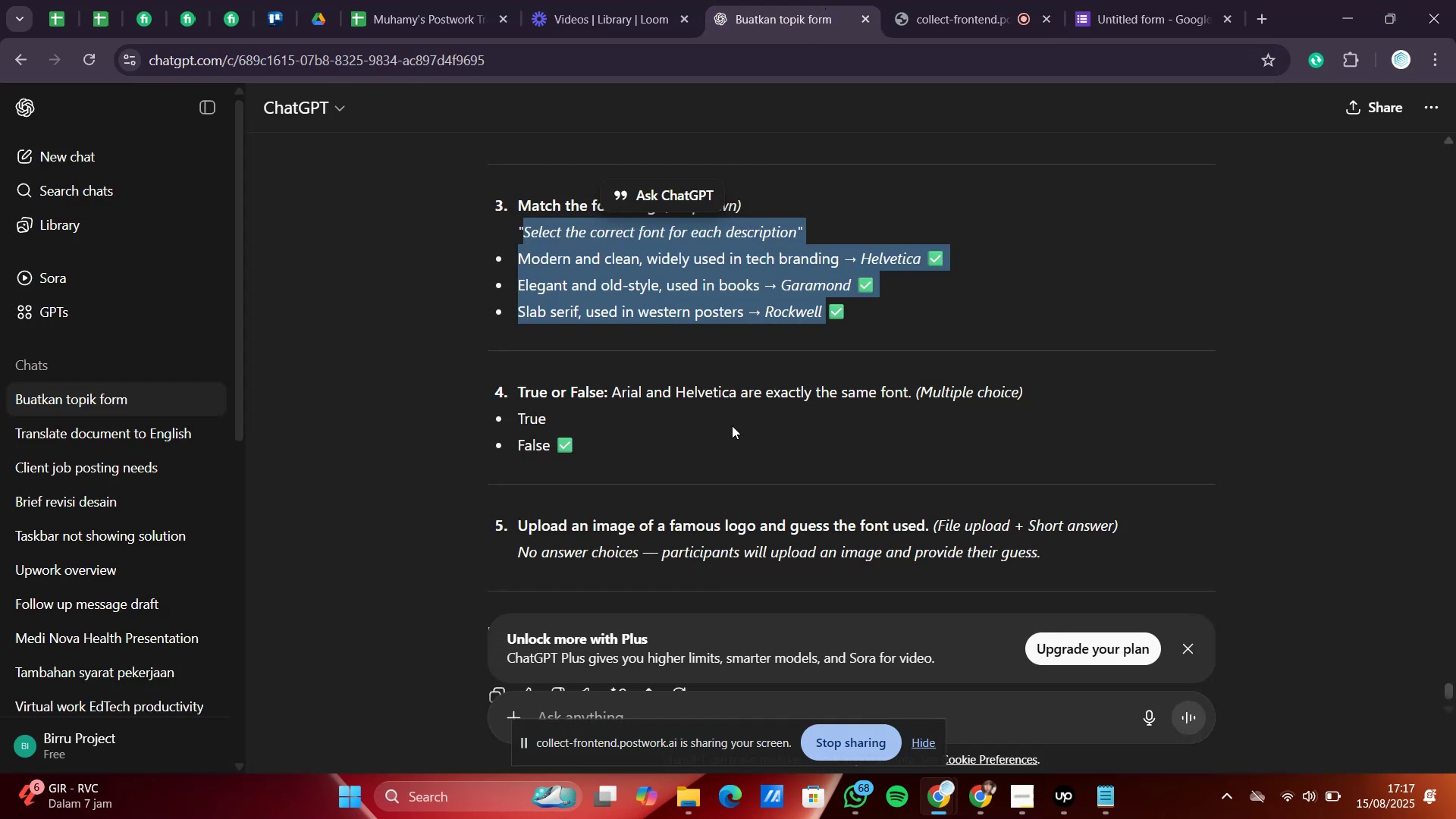 
scroll: coordinate [732, 435], scroll_direction: down, amount: 3.0
 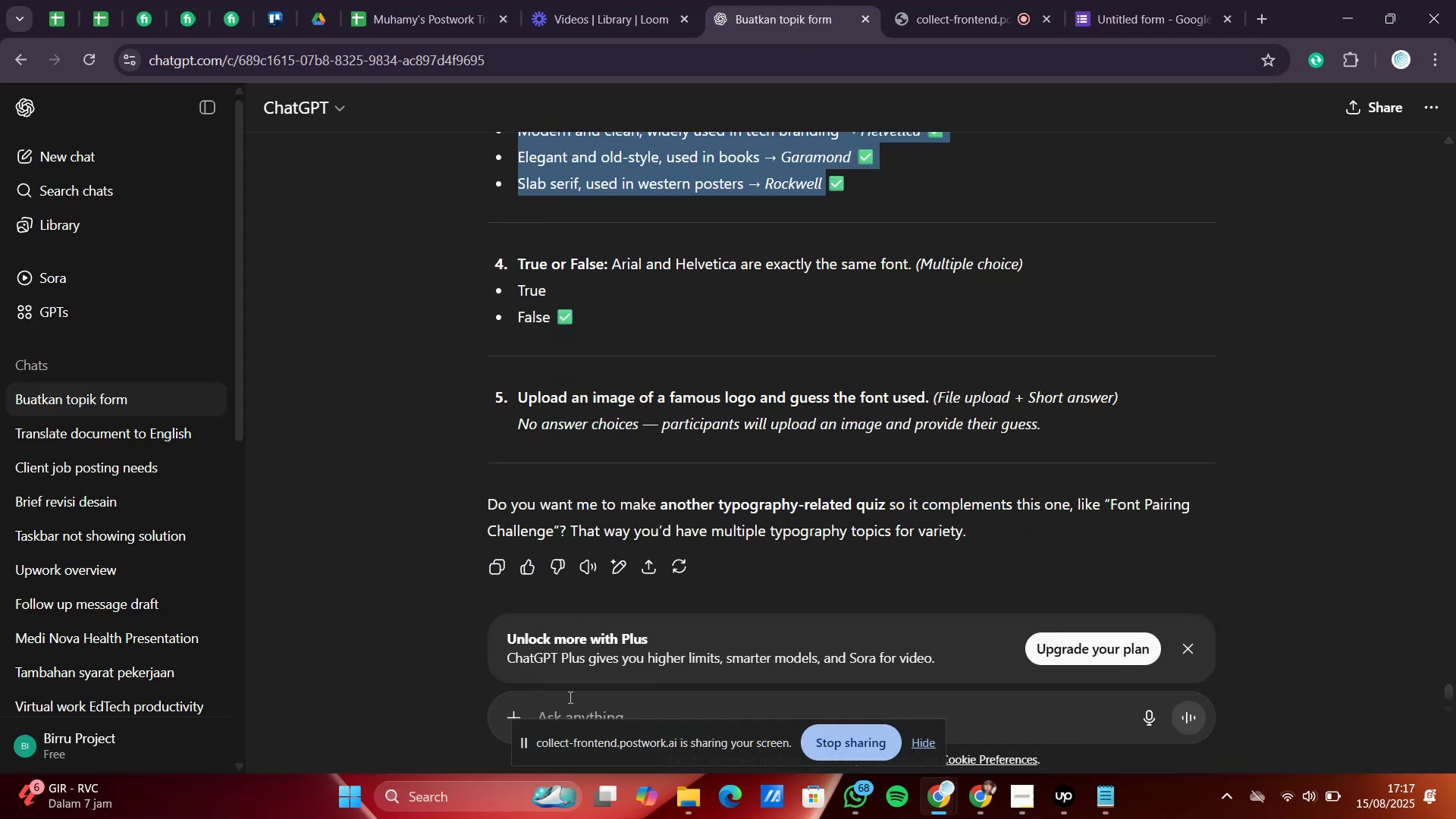 
left_click([564, 709])
 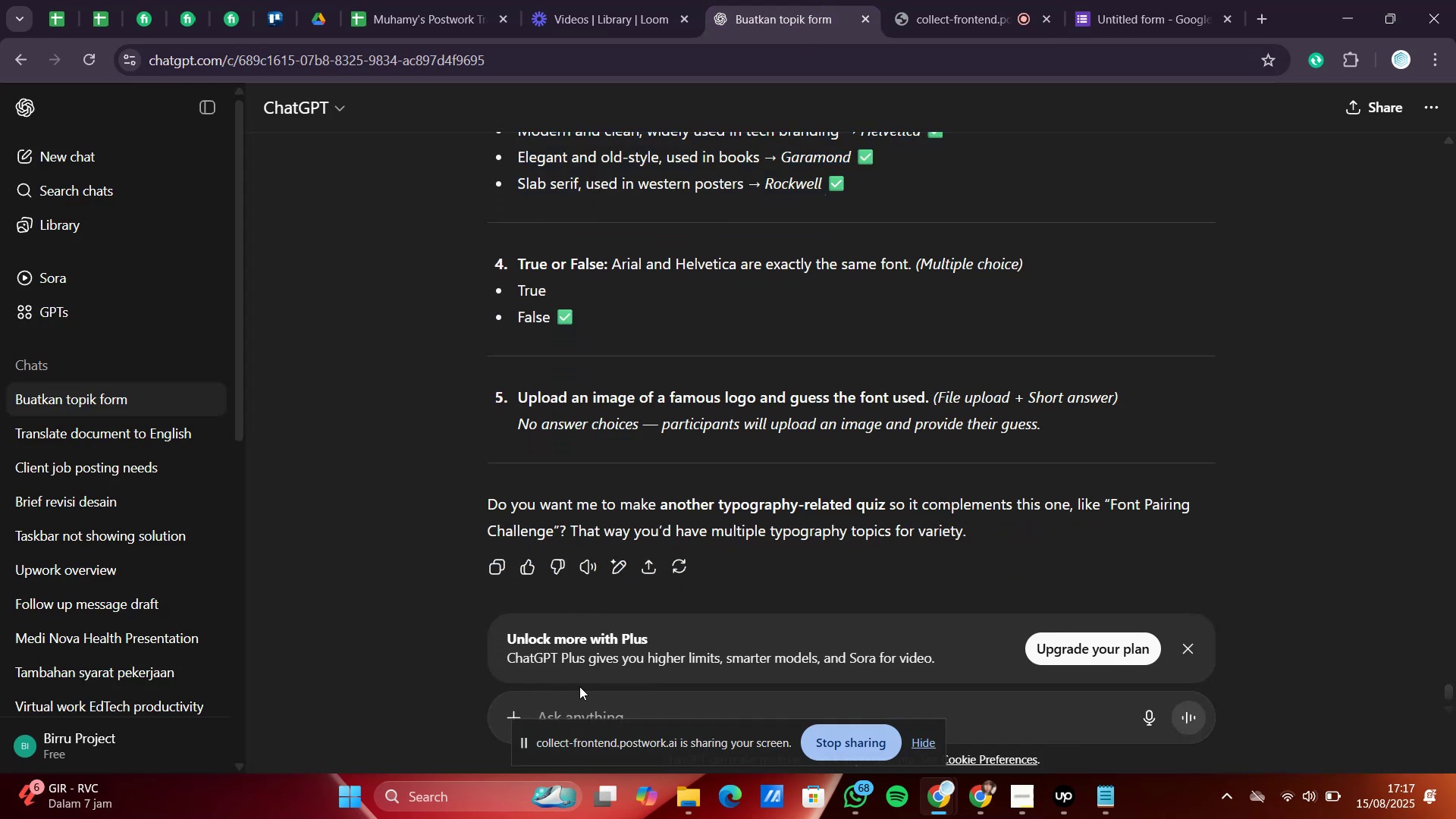 
type(how to set if the answer right)
 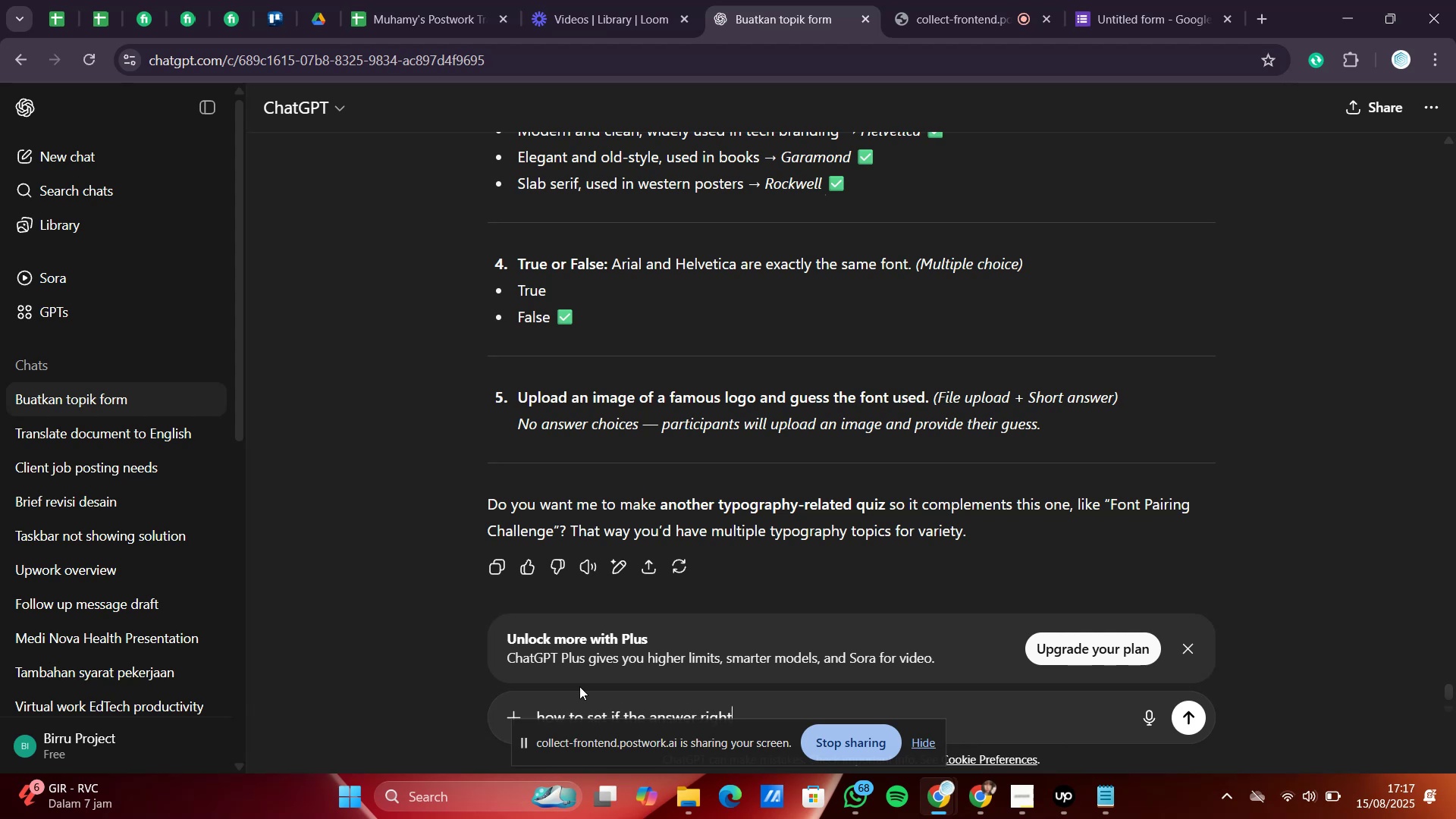 
key(Enter)
 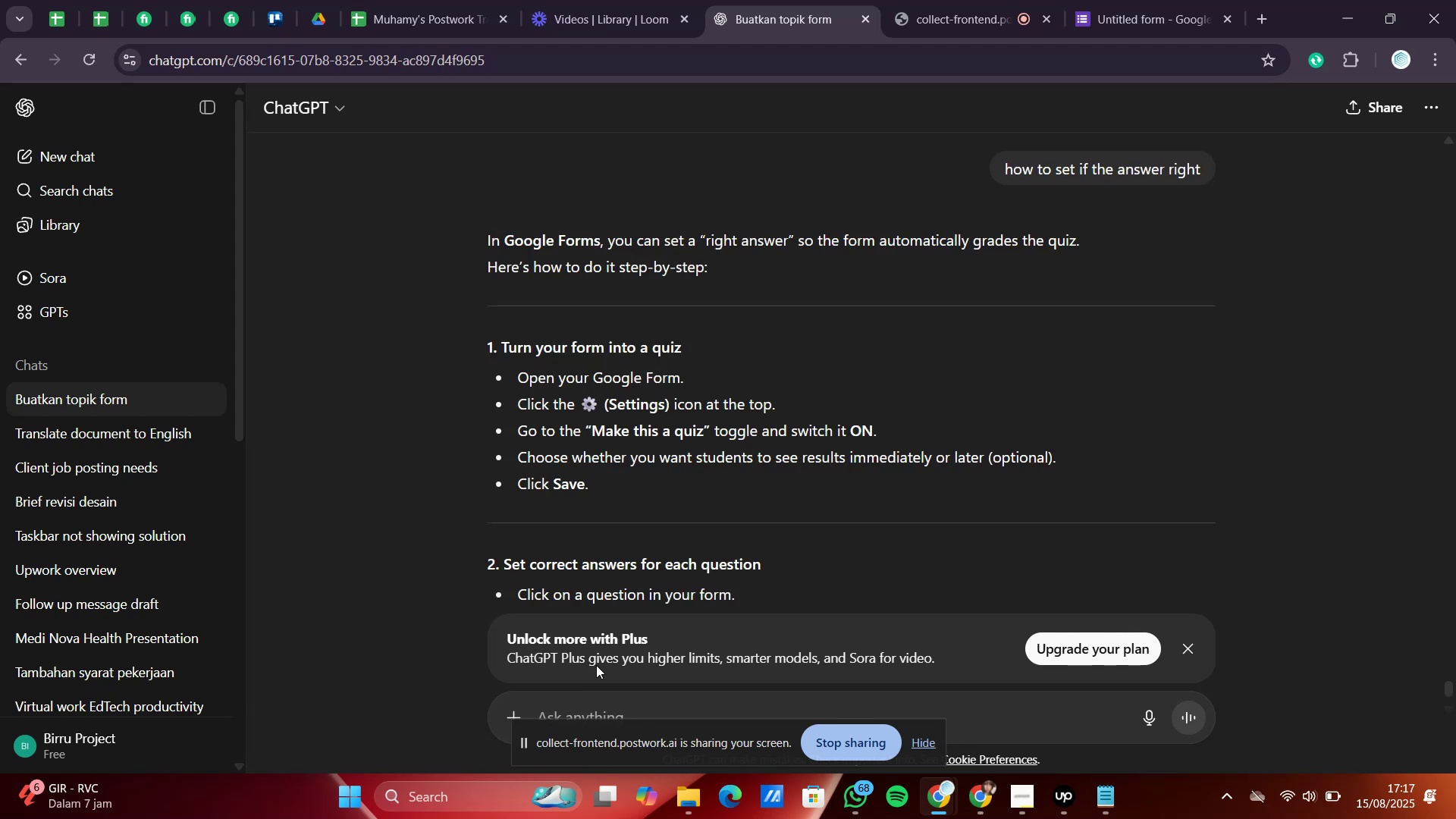 
wait(16.07)
 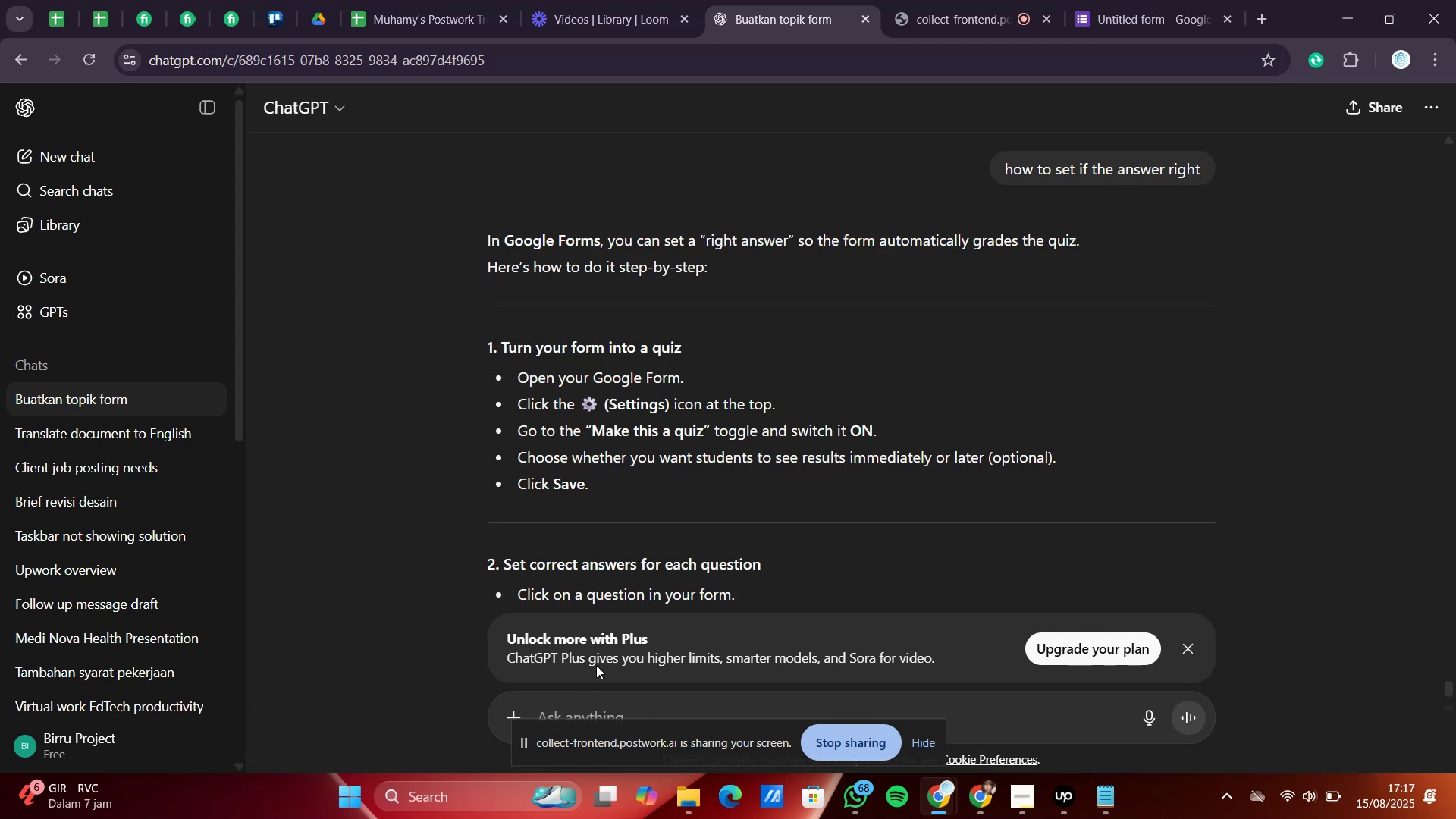 
left_click([1109, 0])
 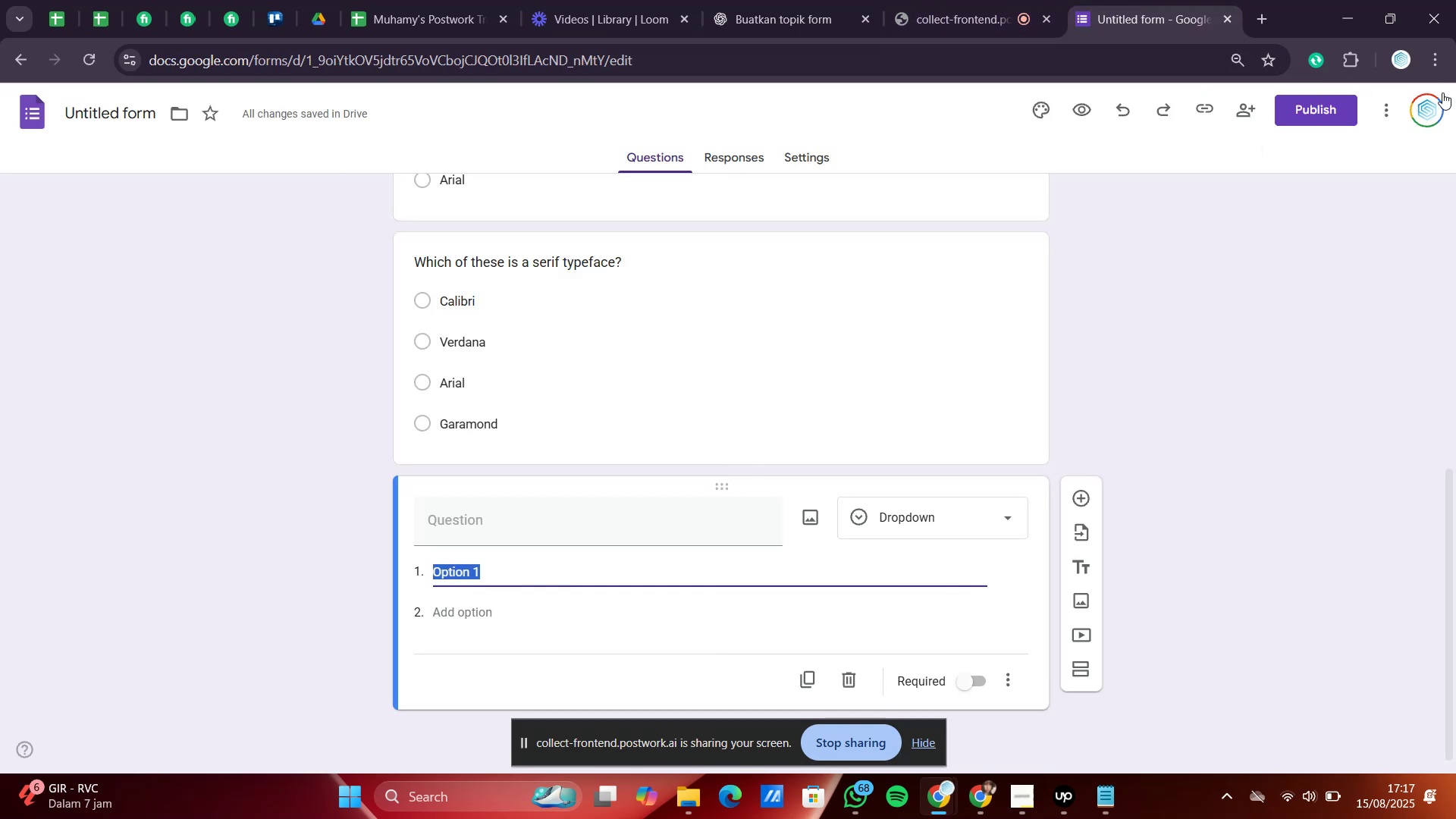 
left_click([1389, 108])
 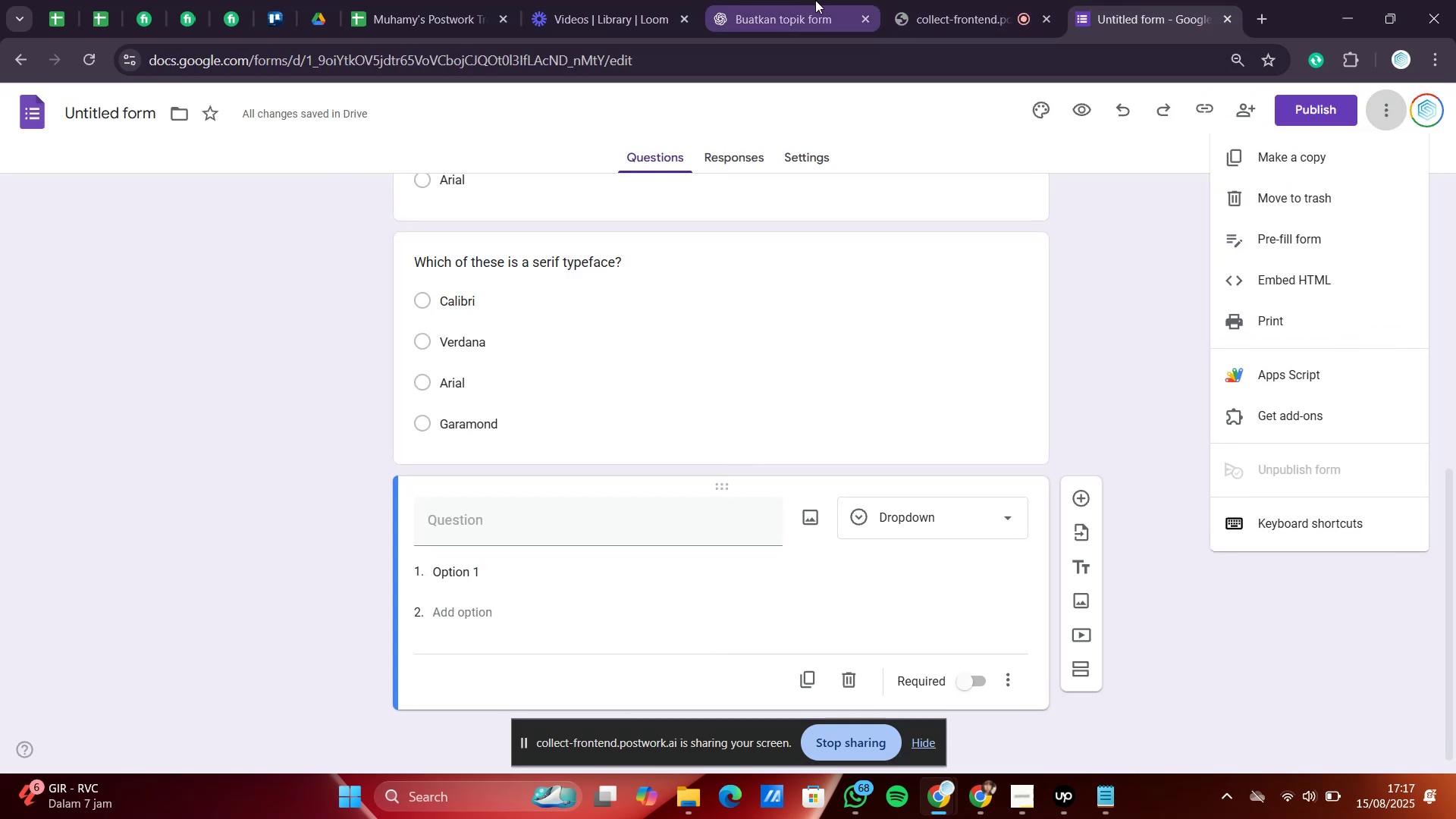 
left_click([818, 1])
 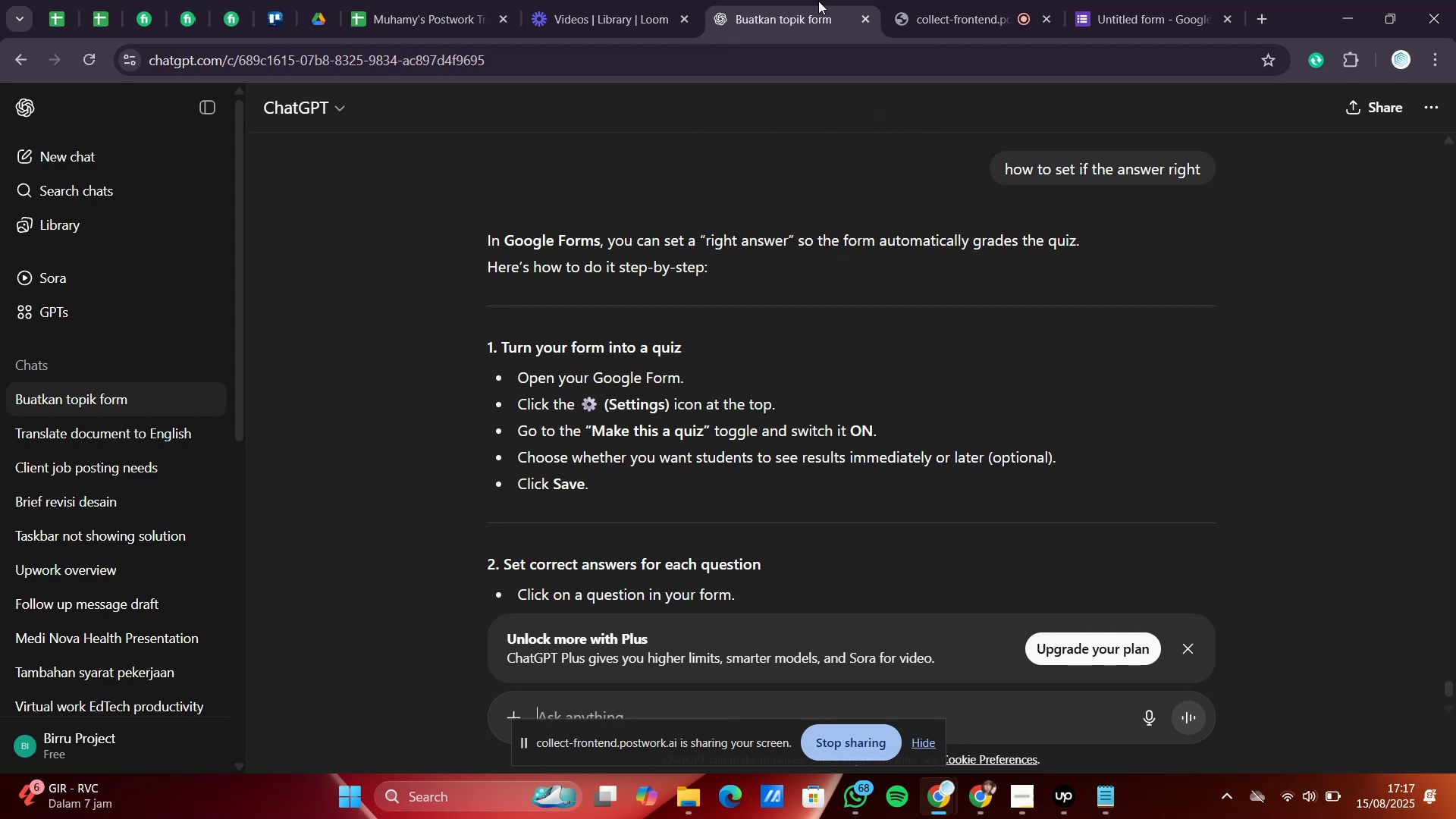 
wait(11.42)
 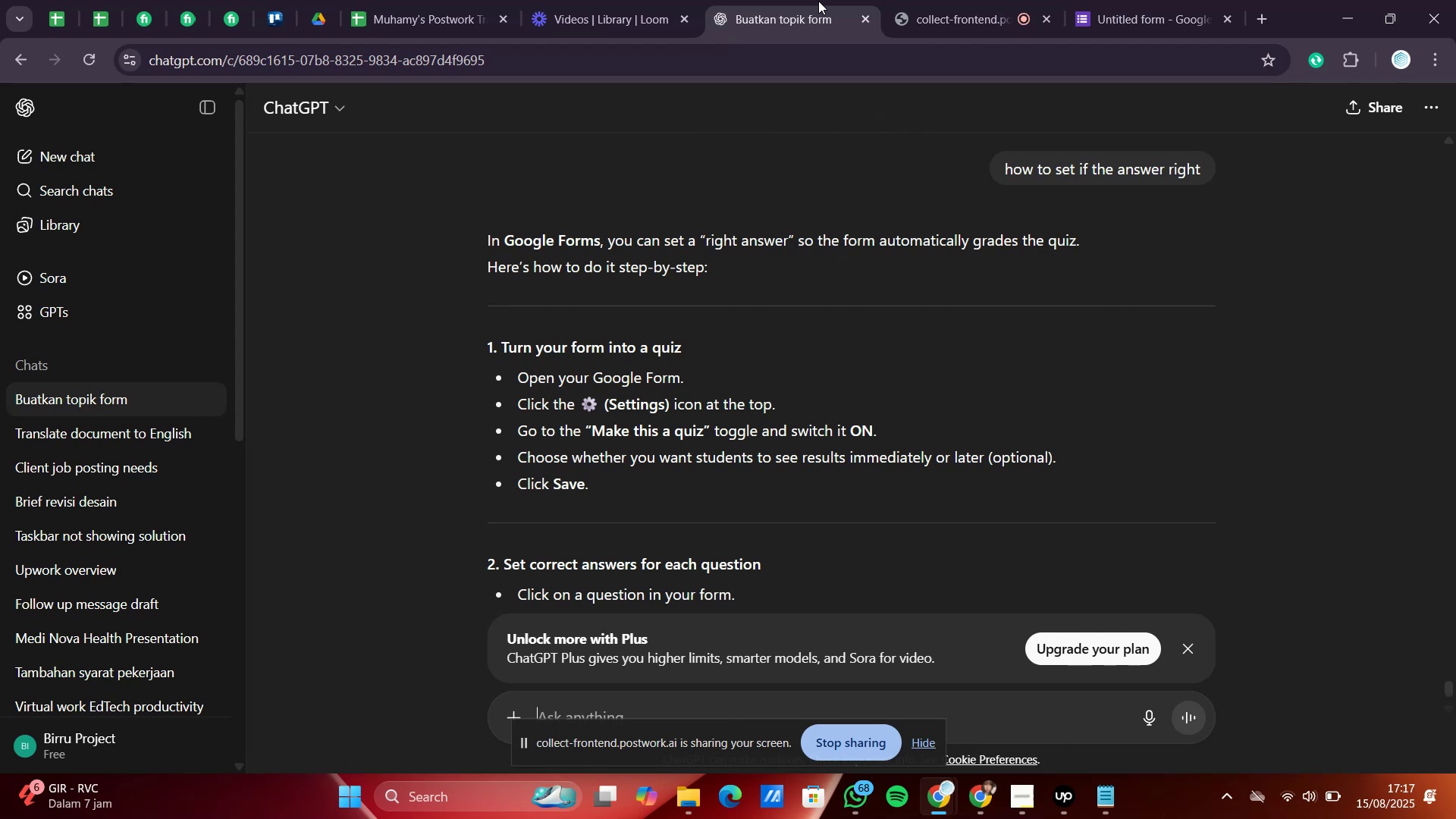 
mouse_move([1102, 34])
 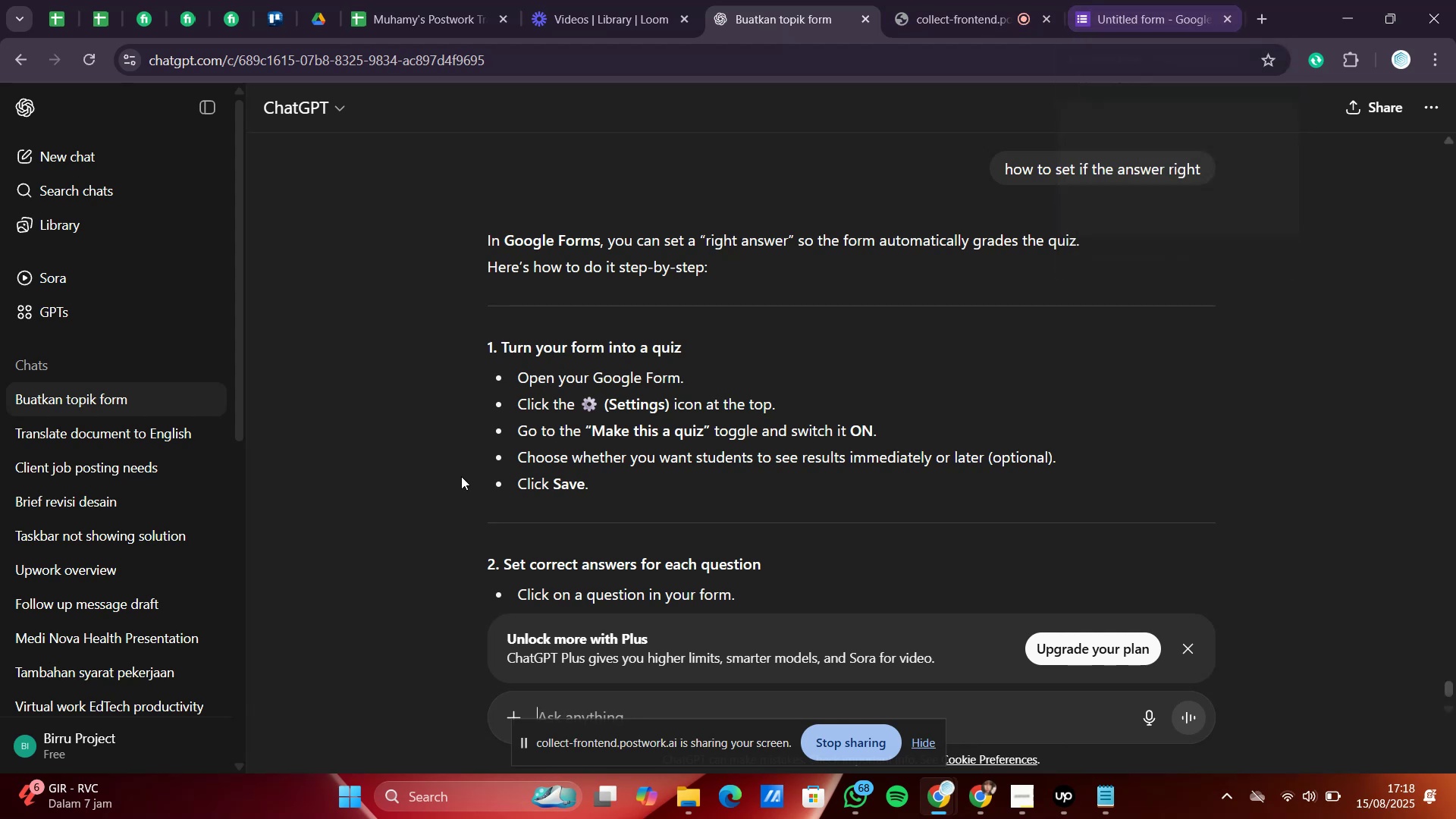 
scroll: coordinate [461, 476], scroll_direction: down, amount: 2.0
 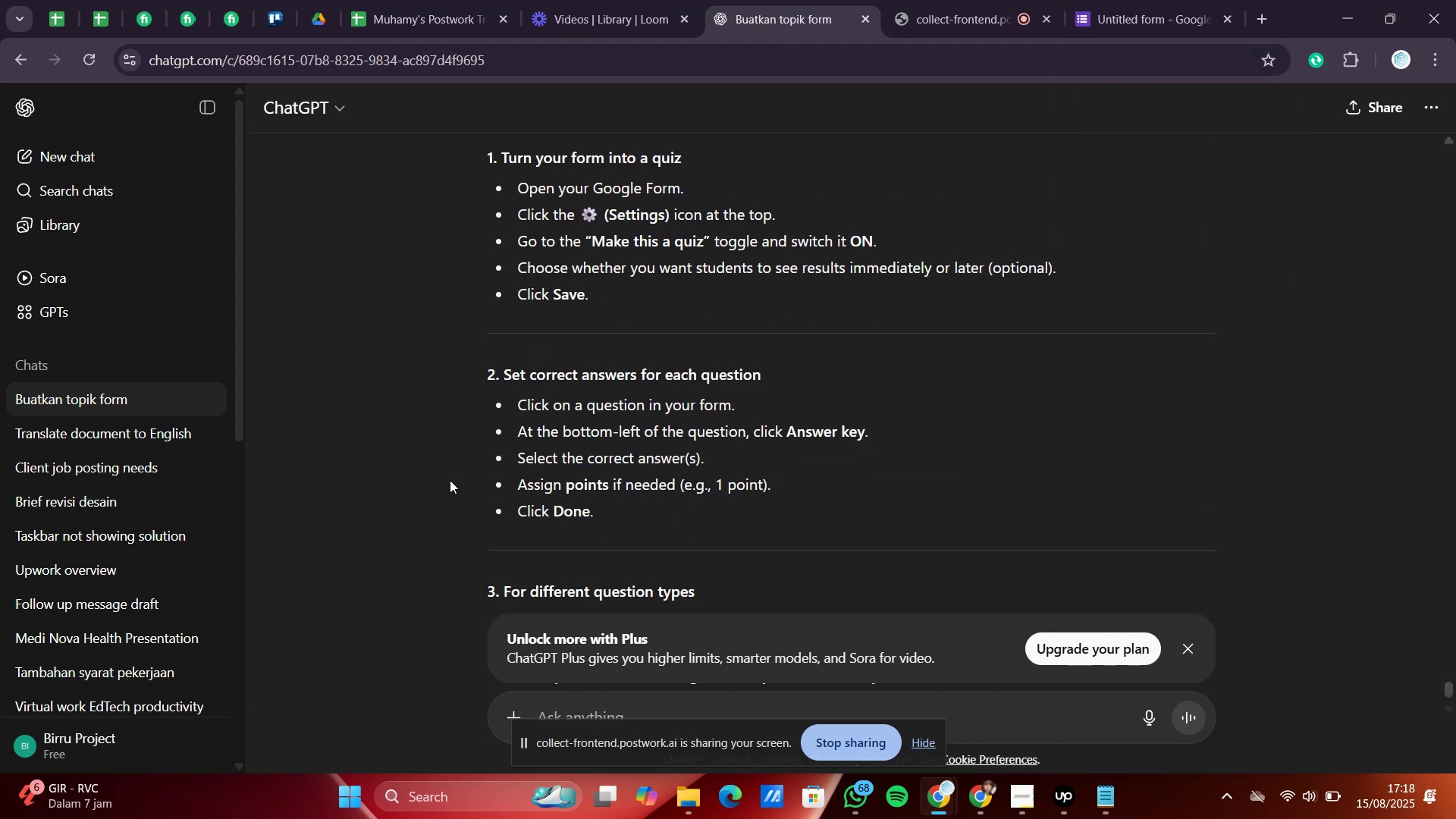 
wait(10.28)
 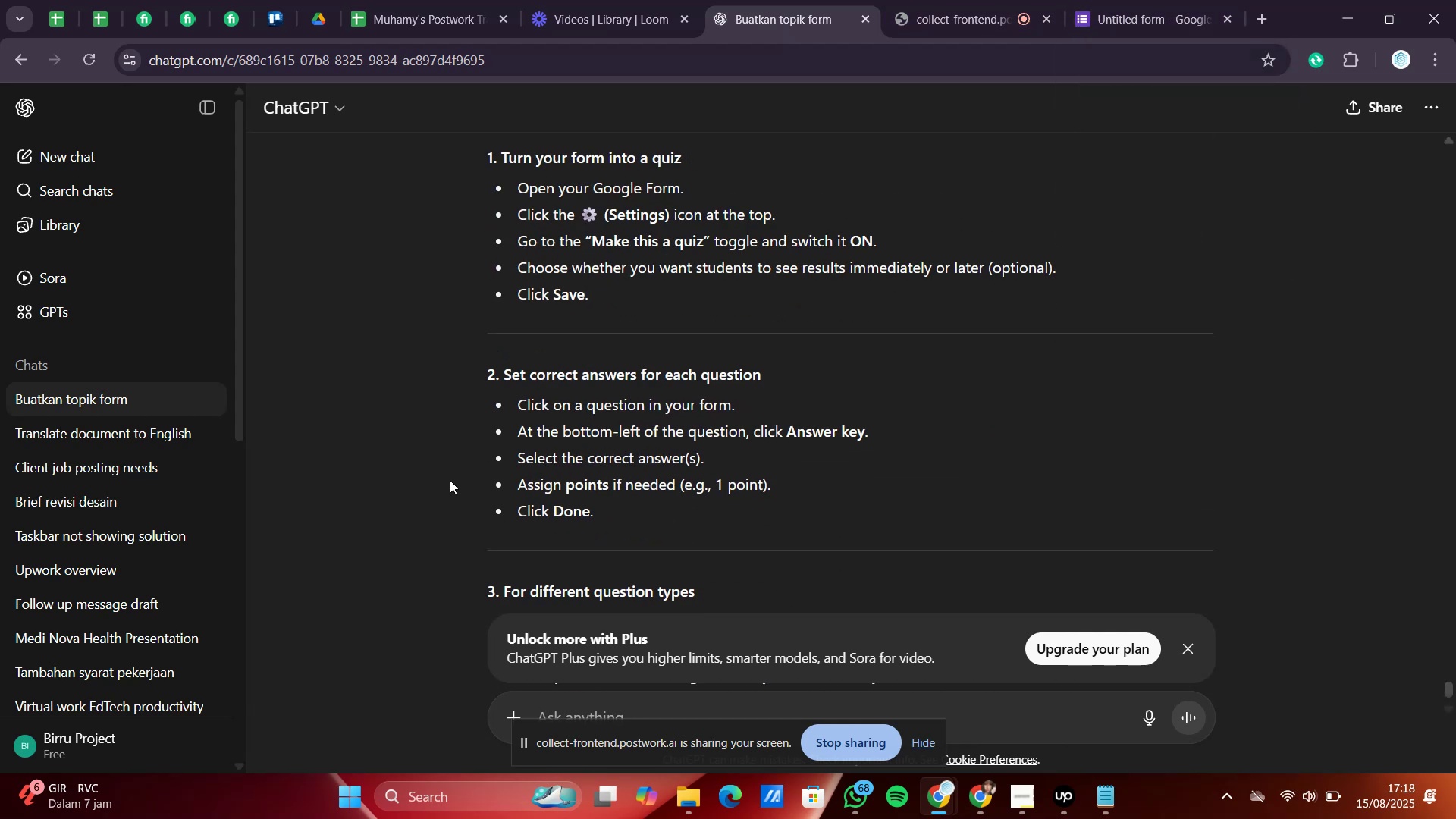 
left_click([1190, 0])
 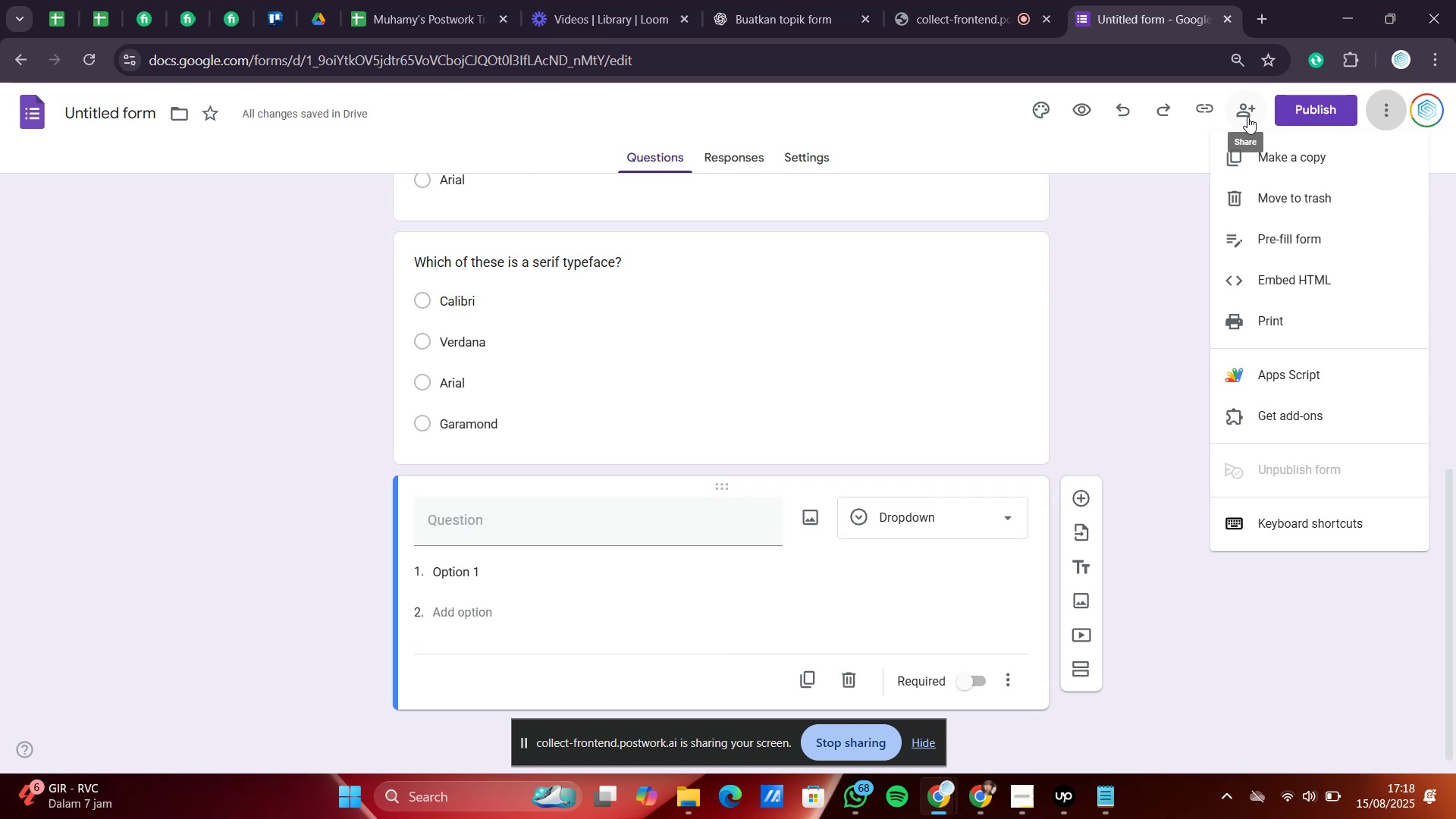 
wait(21.3)
 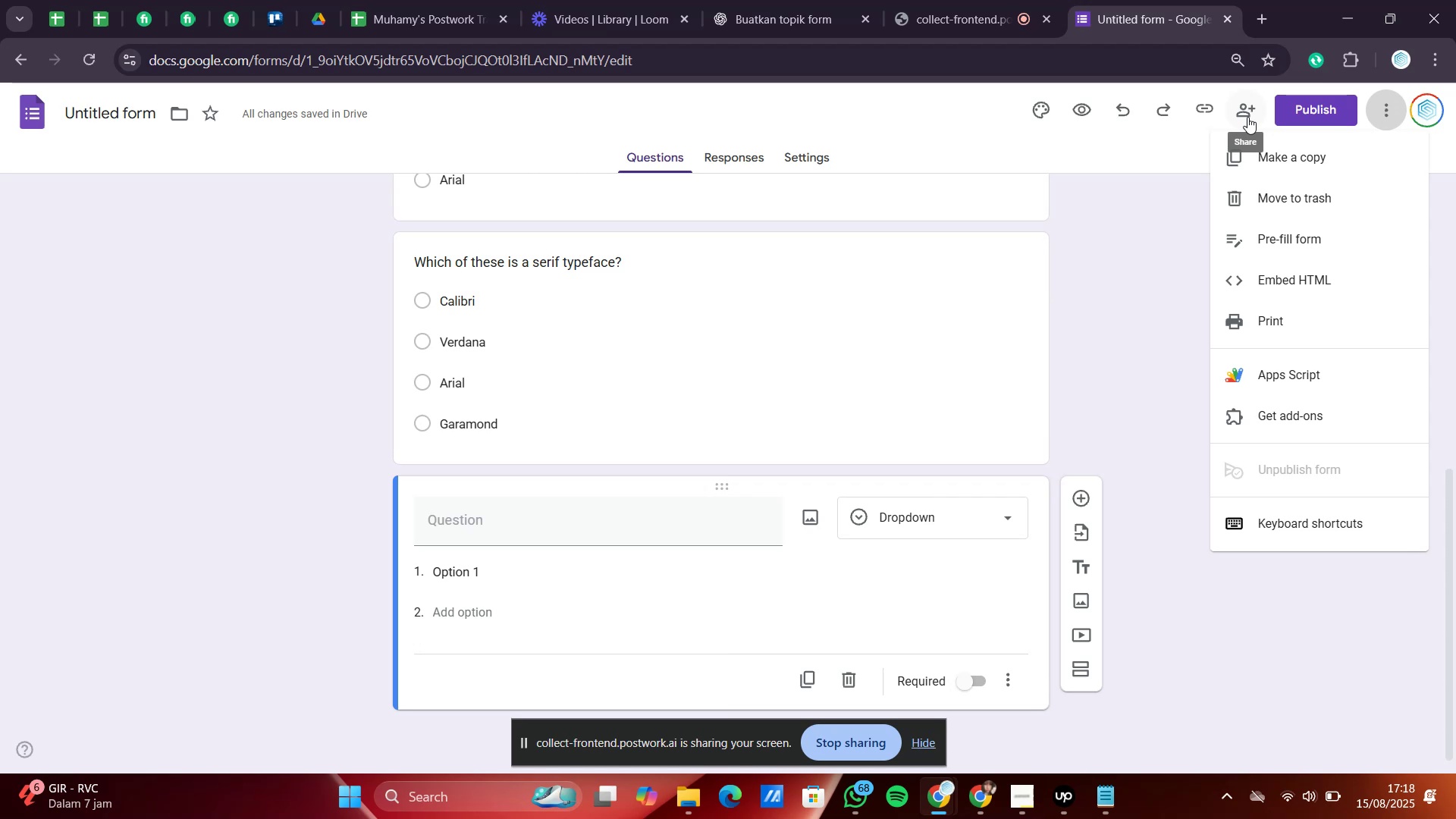 
scroll: coordinate [636, 523], scroll_direction: up, amount: 2.0
 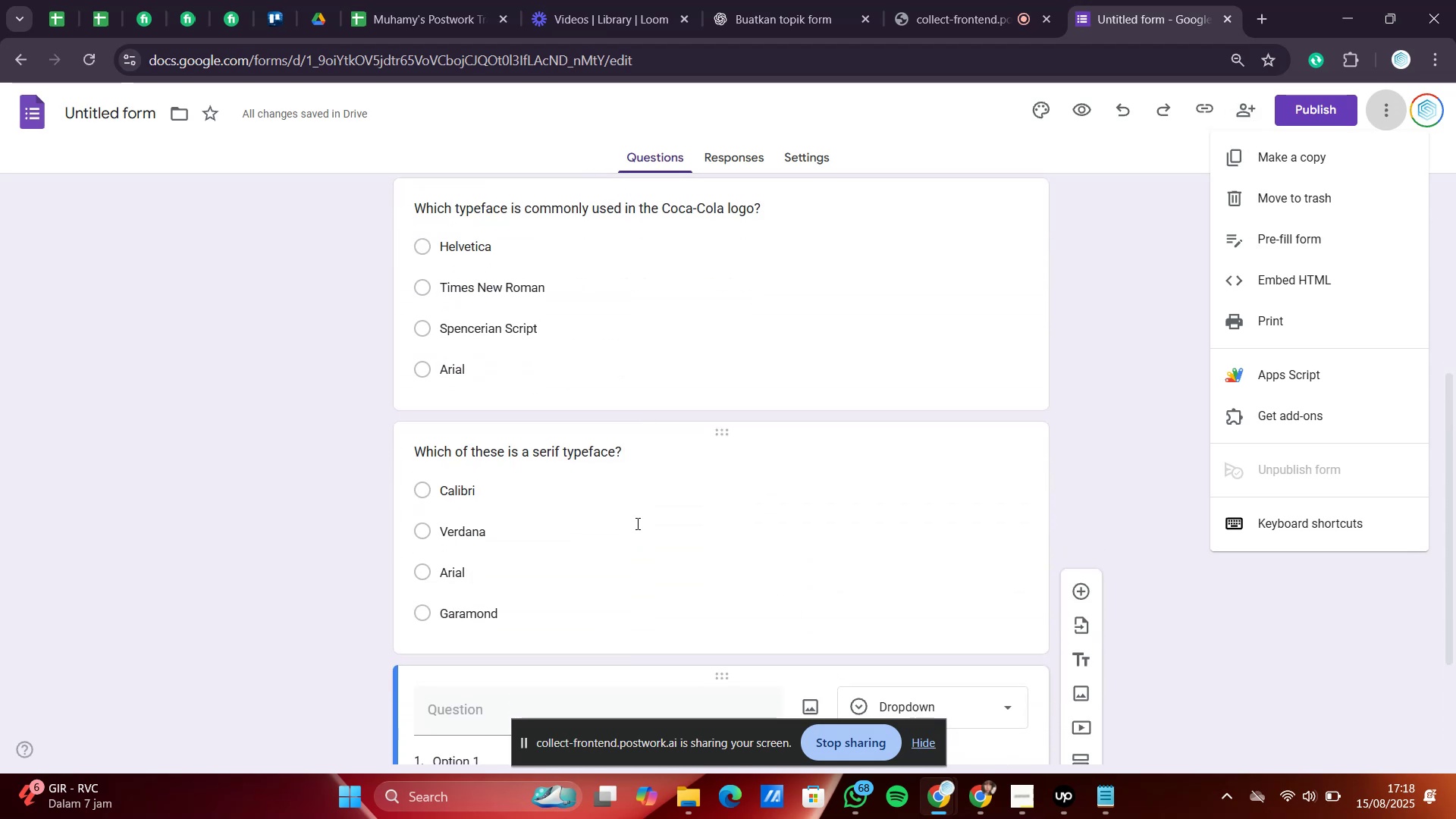 
scroll: coordinate [636, 523], scroll_direction: down, amount: 2.0
 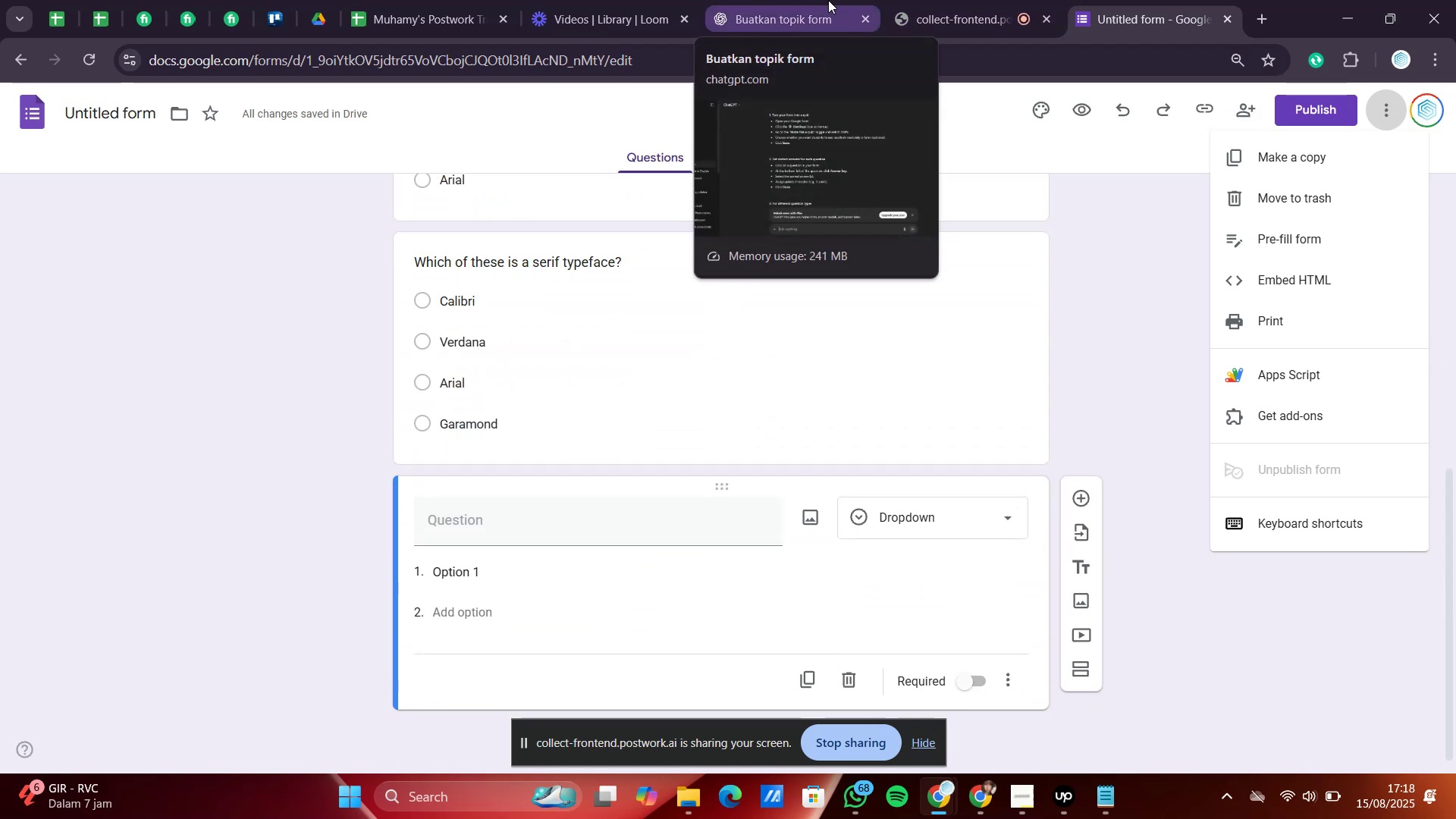 
left_click([828, 0])
 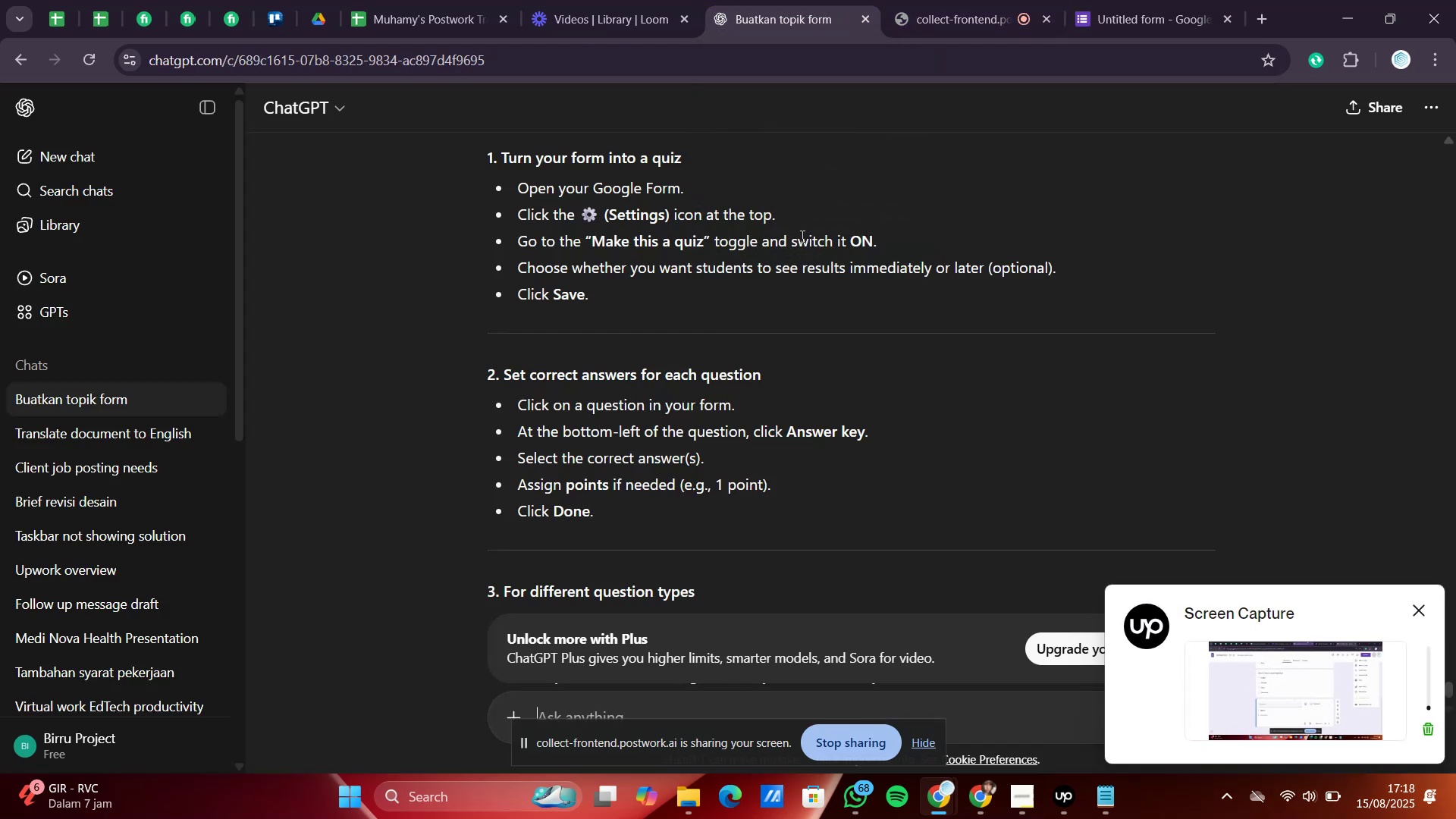 
scroll: coordinate [731, 412], scroll_direction: up, amount: 83.0
 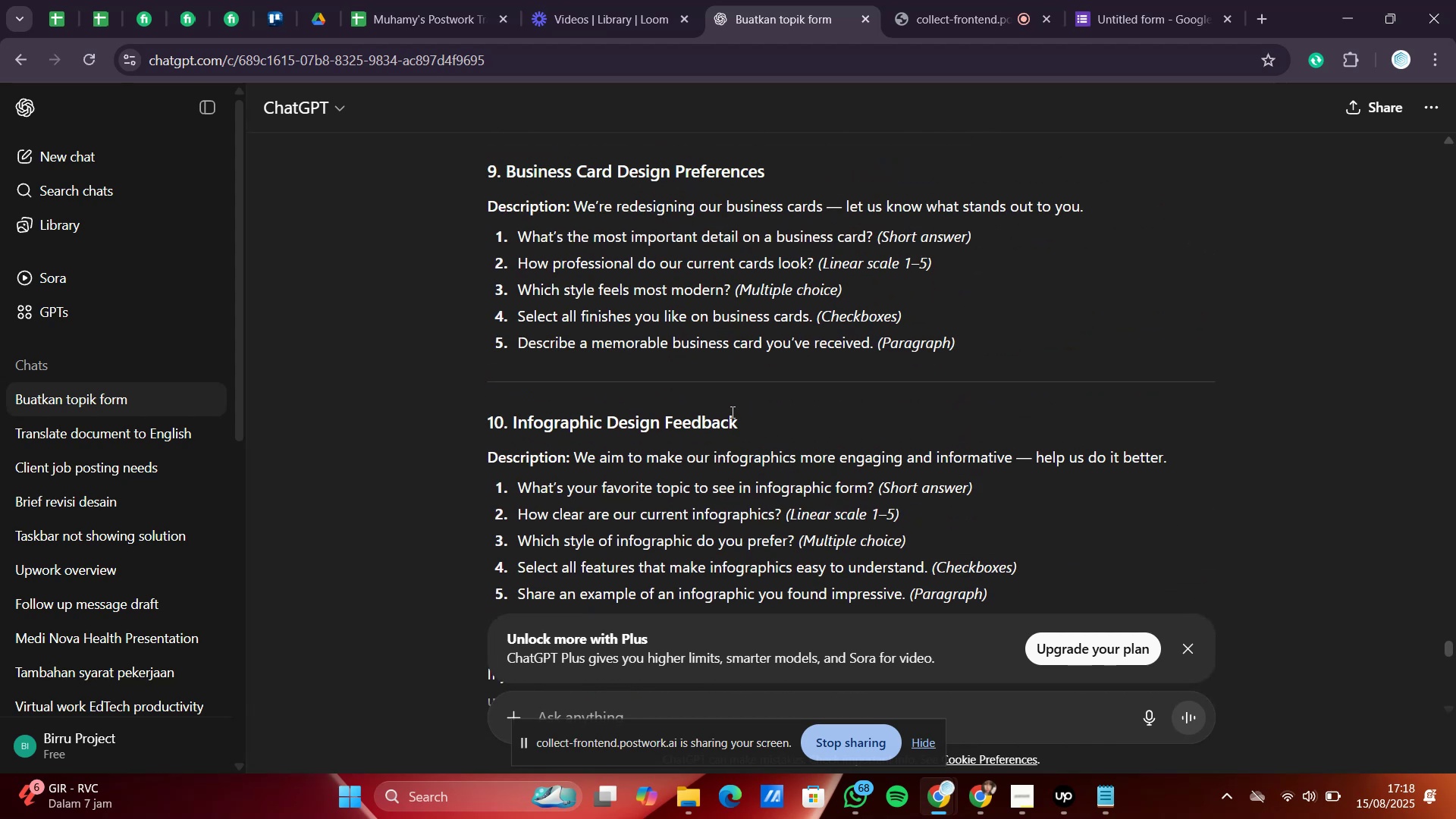 
wait(5.72)
 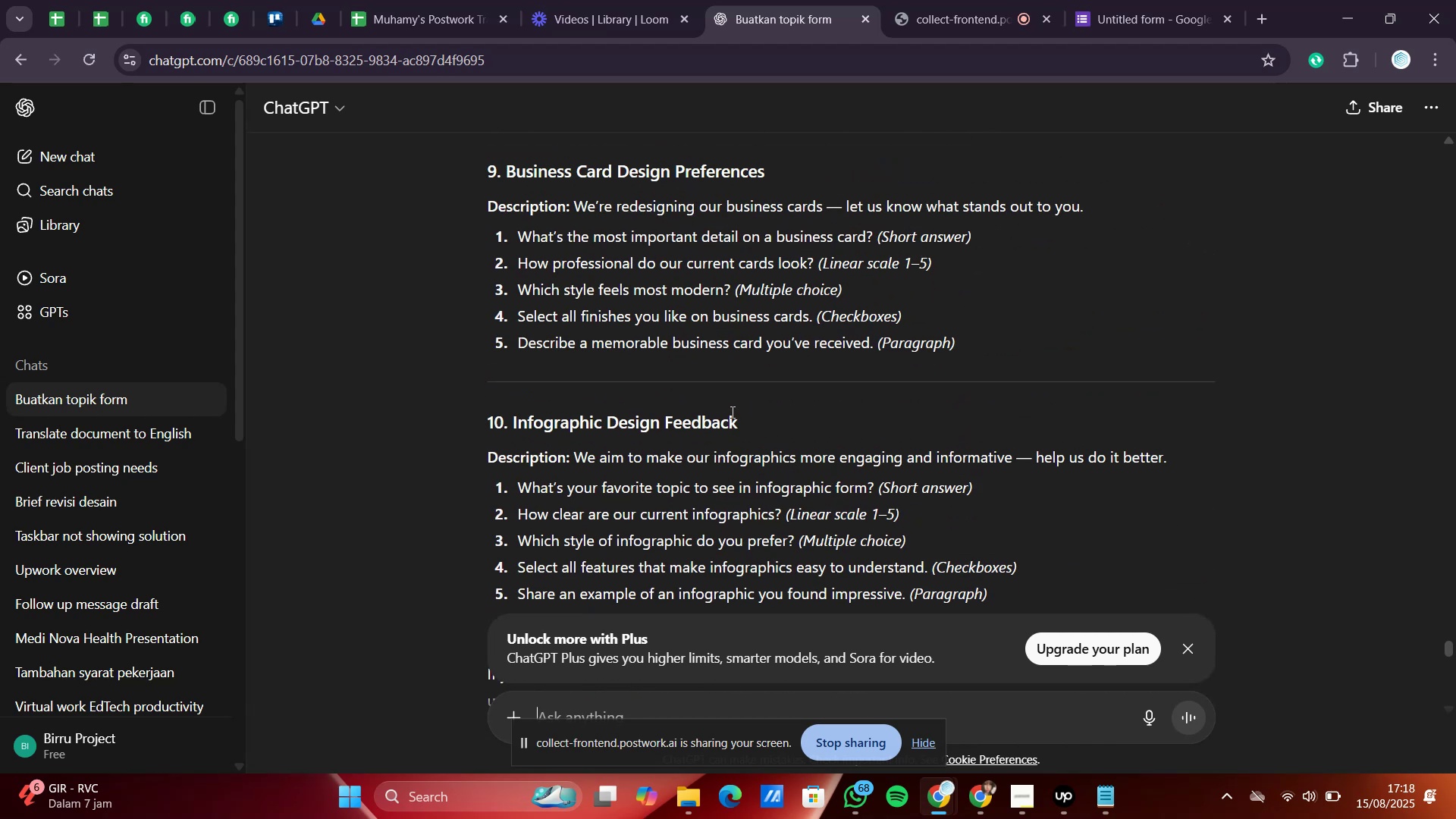 
scroll: coordinate [731, 412], scroll_direction: up, amount: 11.0
 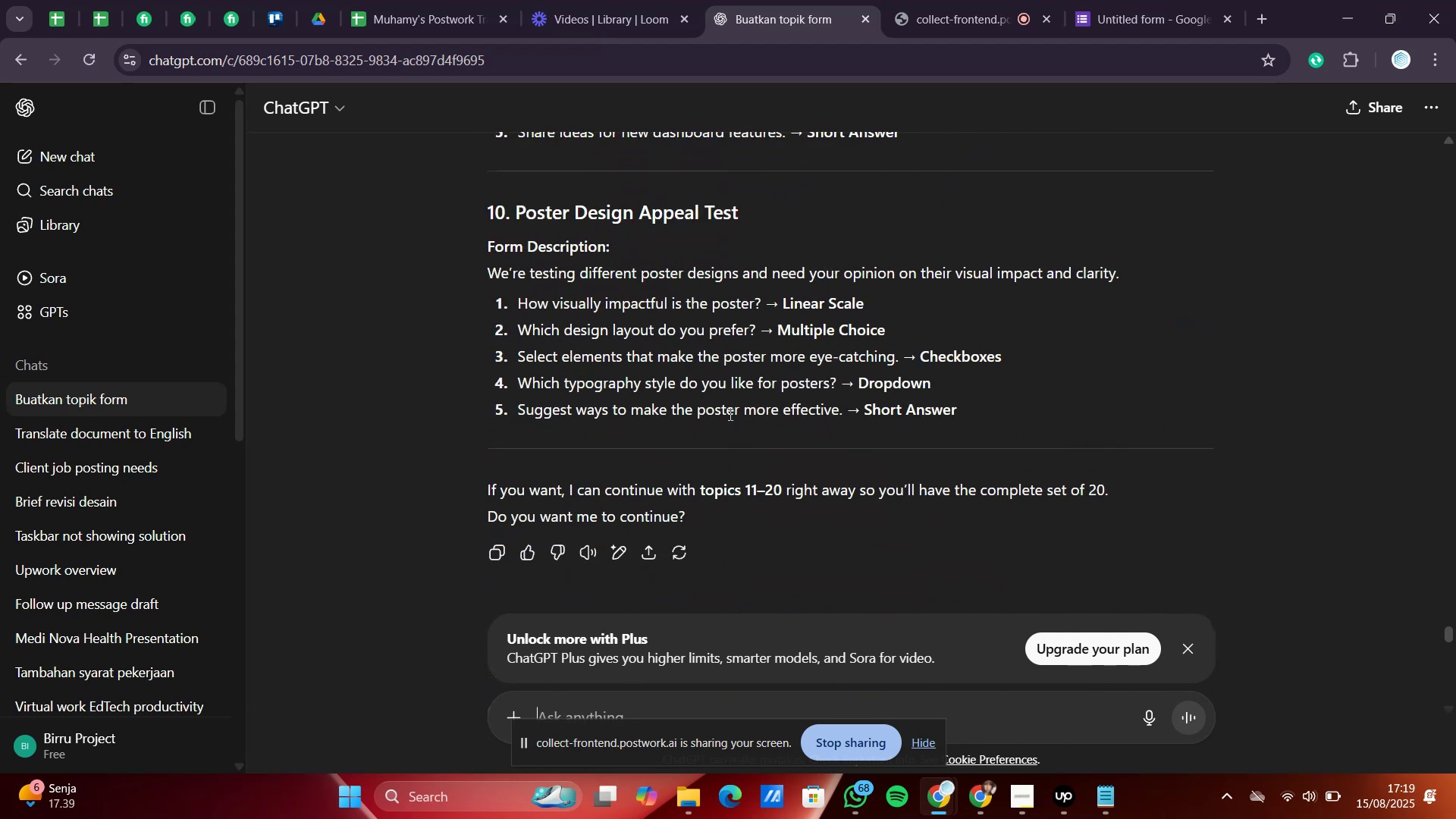 
scroll: coordinate [728, 414], scroll_direction: down, amount: 4.0
 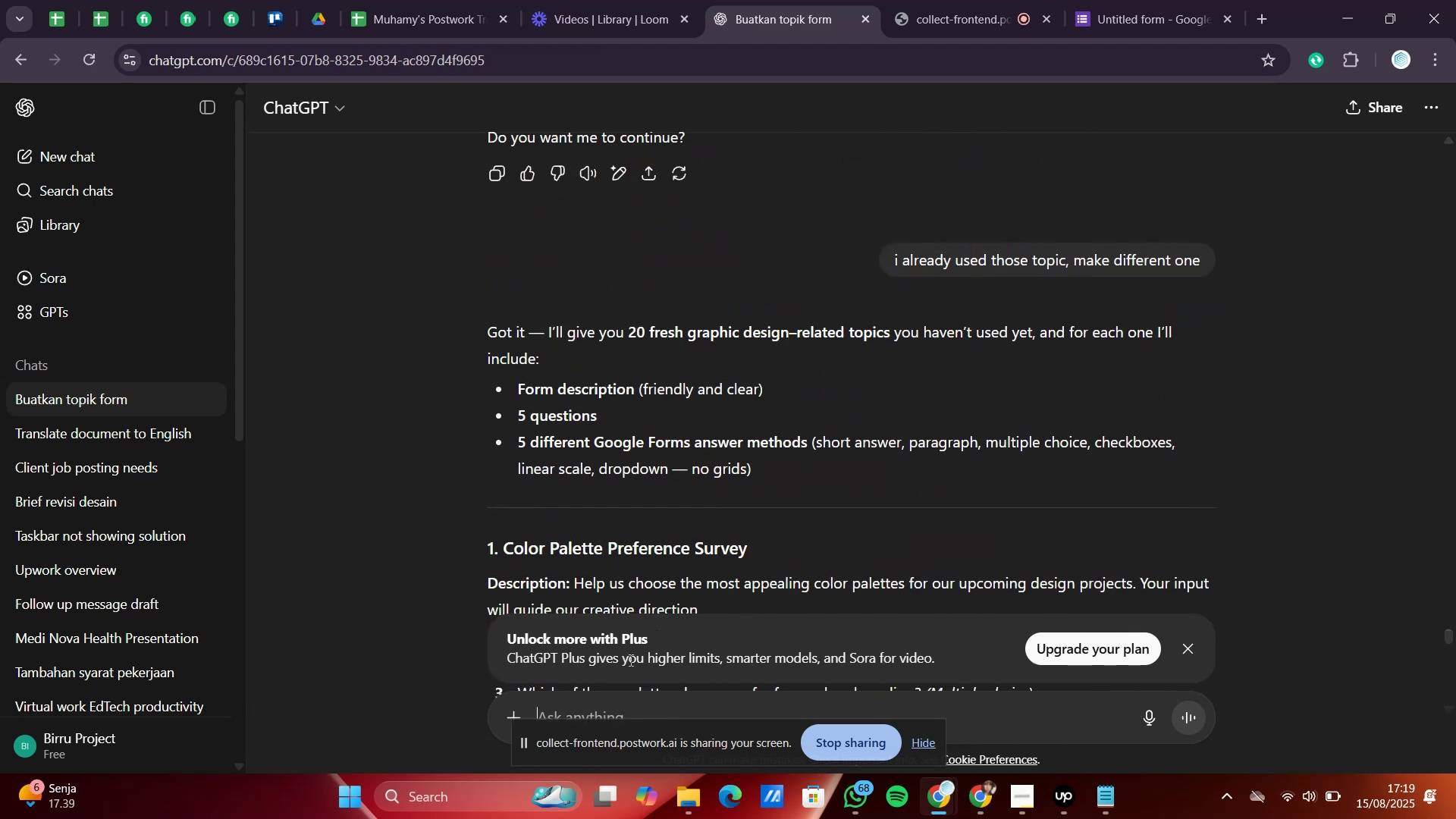 
wait(6.88)
 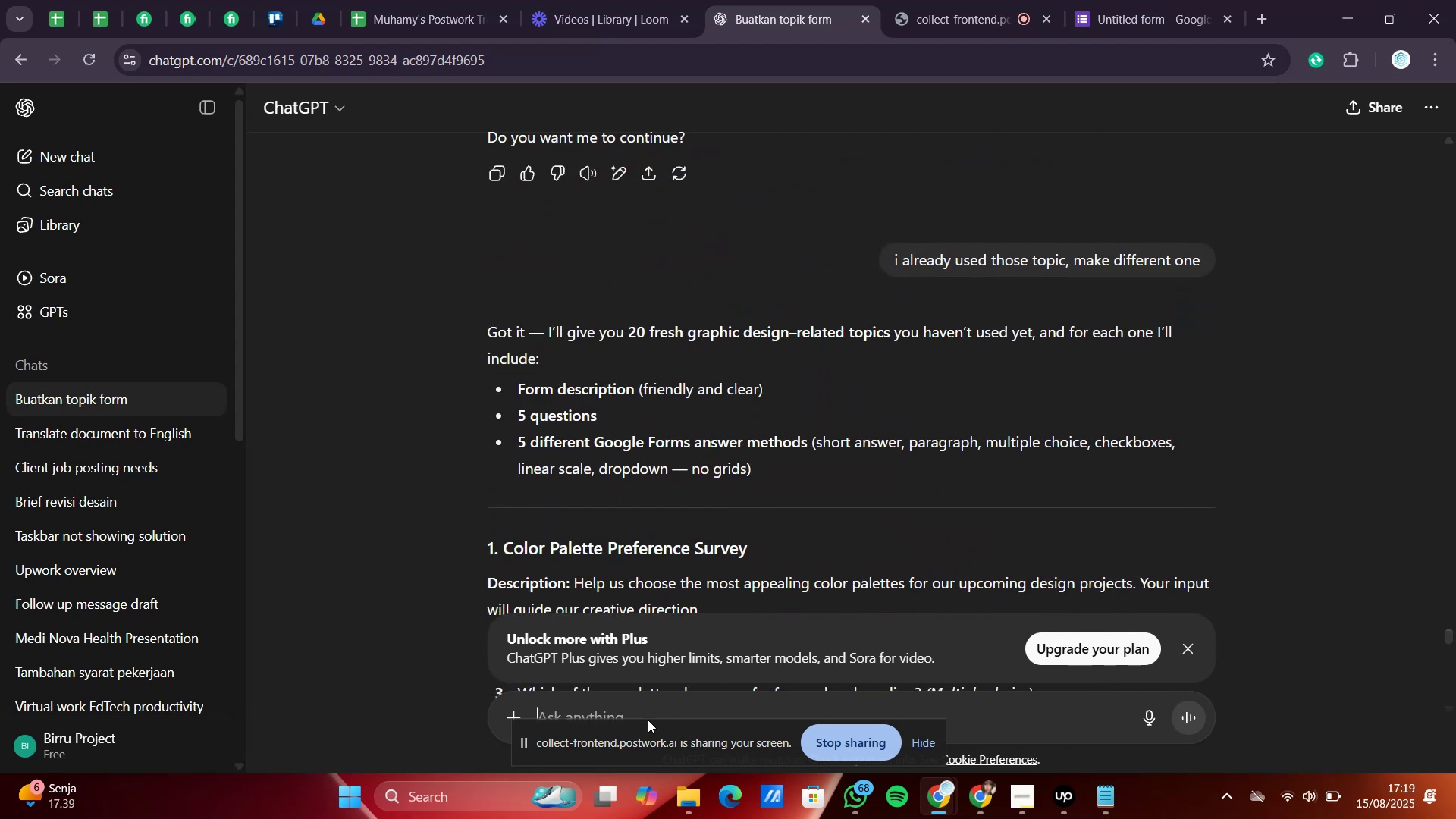 
left_click([632, 701])
 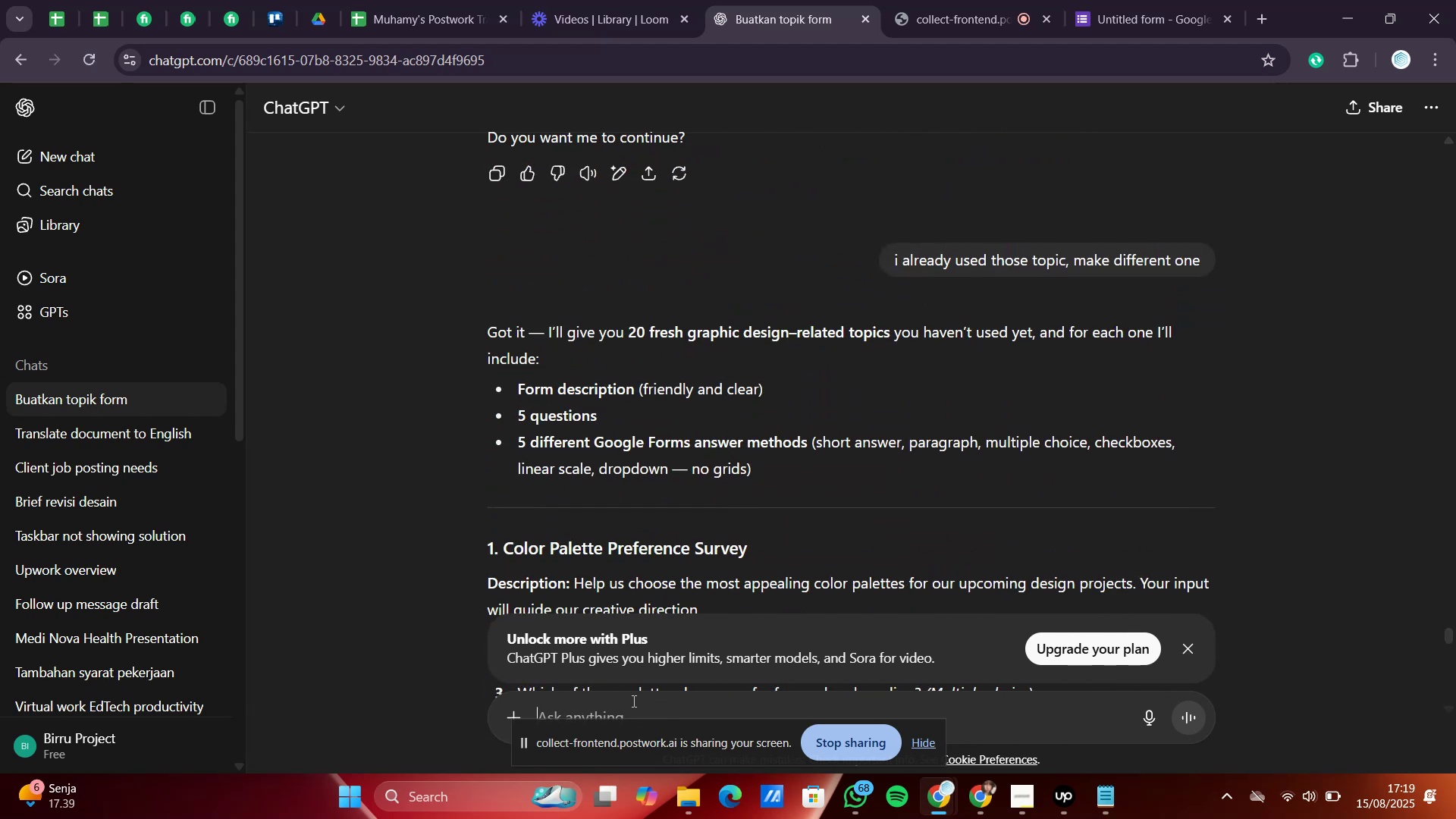 
type(make 3 different topic )
 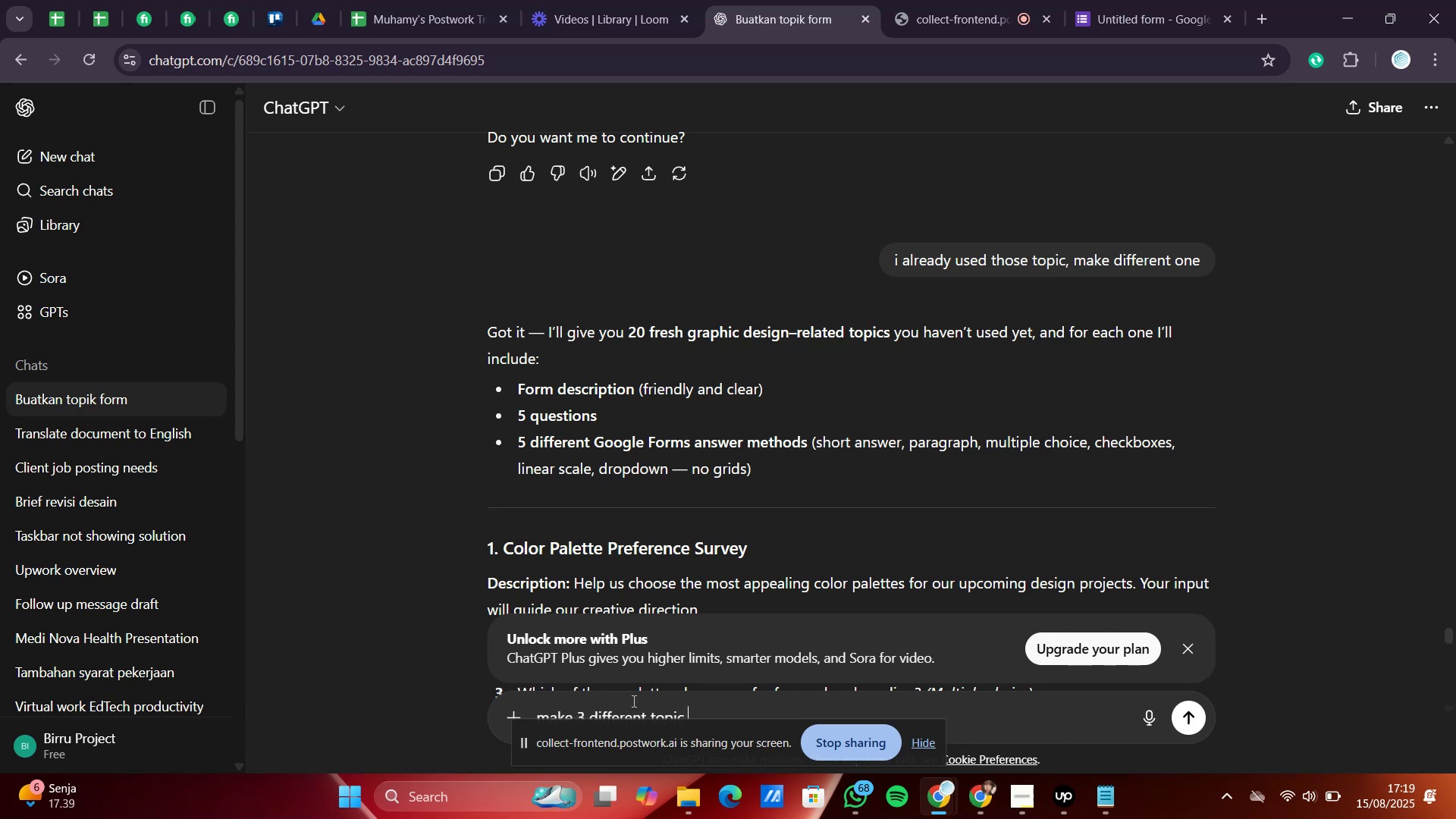 
type(and not quizez)
 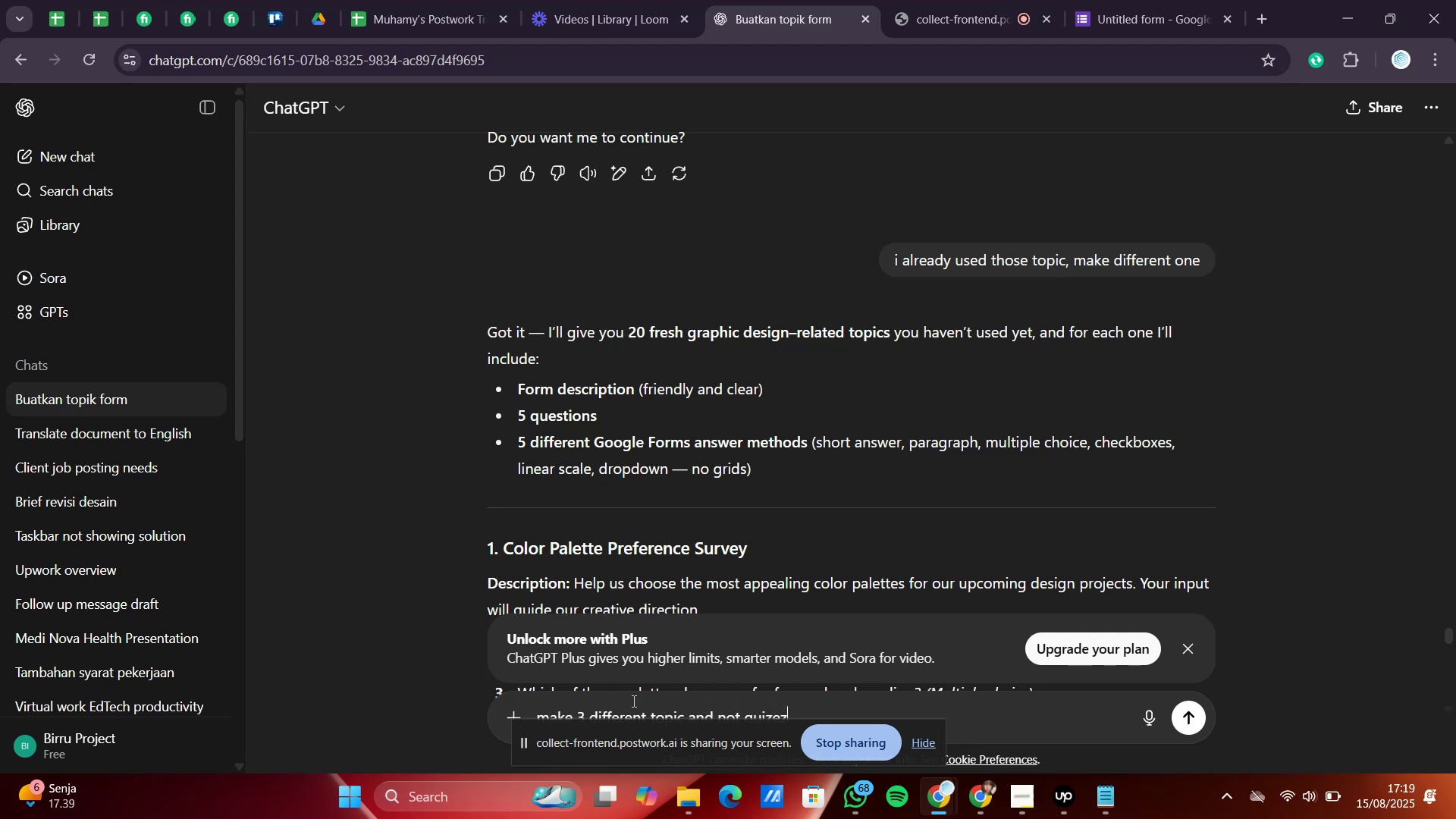 
key(Enter)
 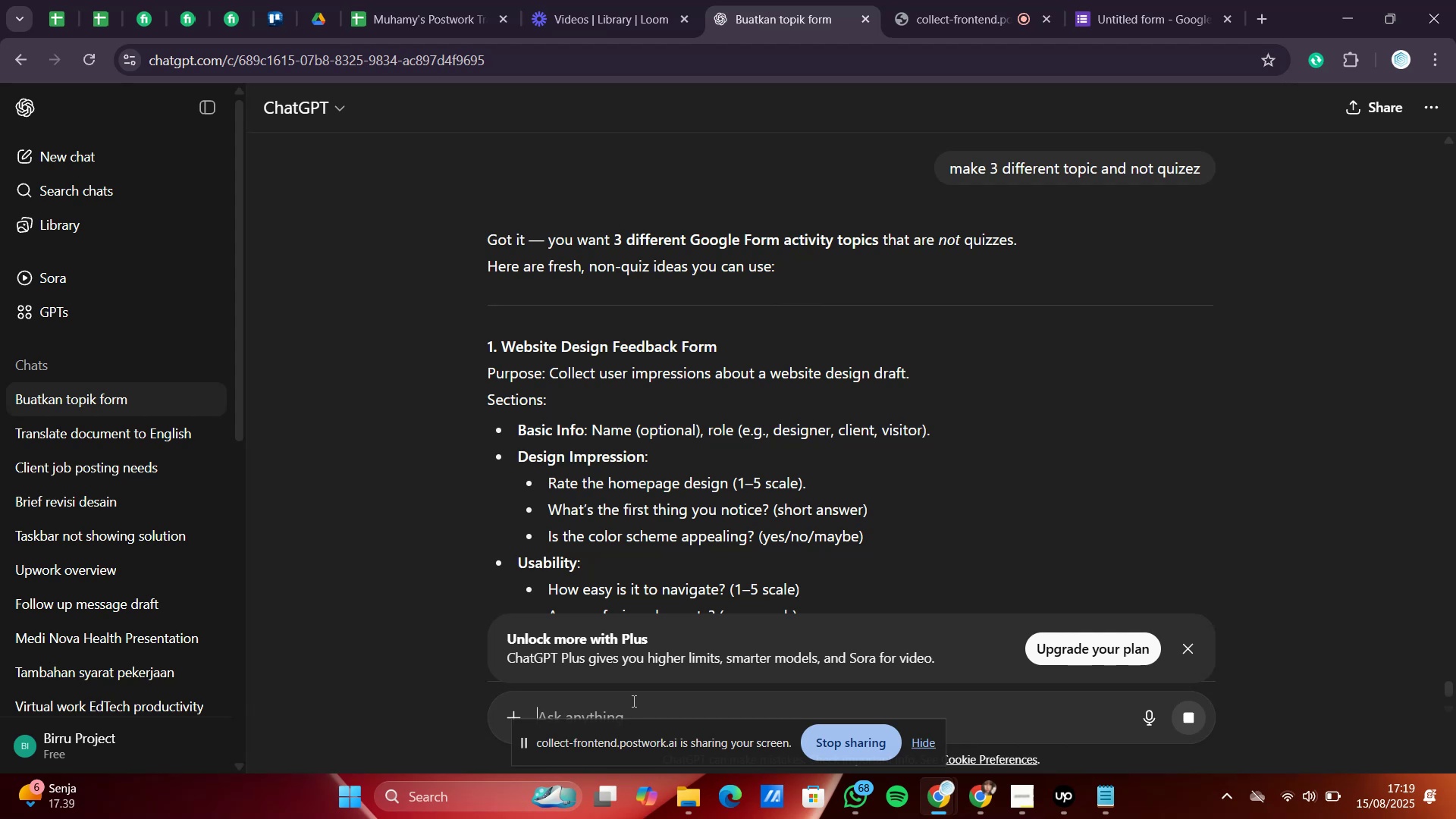 
wait(7.96)
 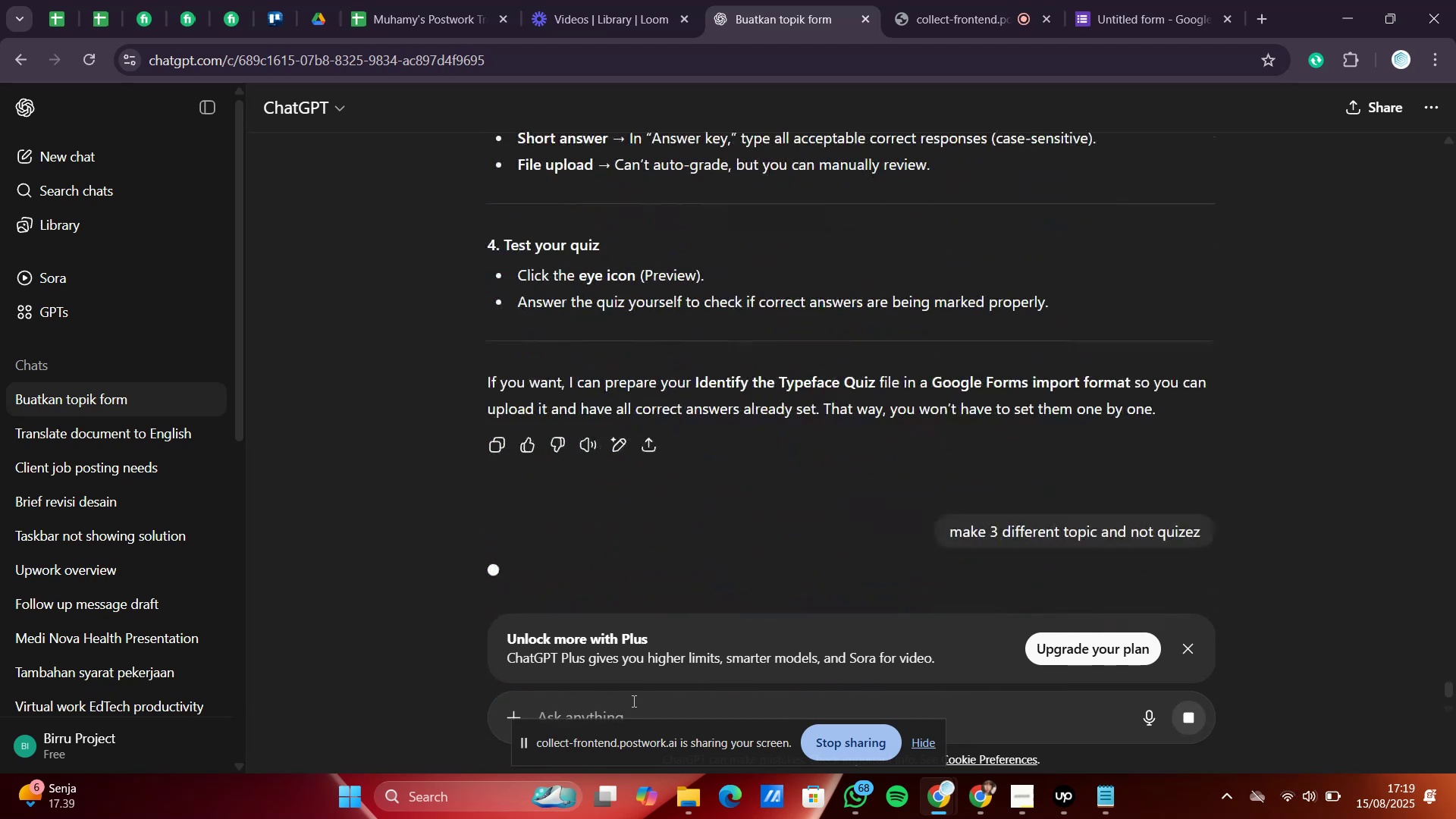 
left_click_drag(start_coordinate=[506, 347], to_coordinate=[720, 340])
 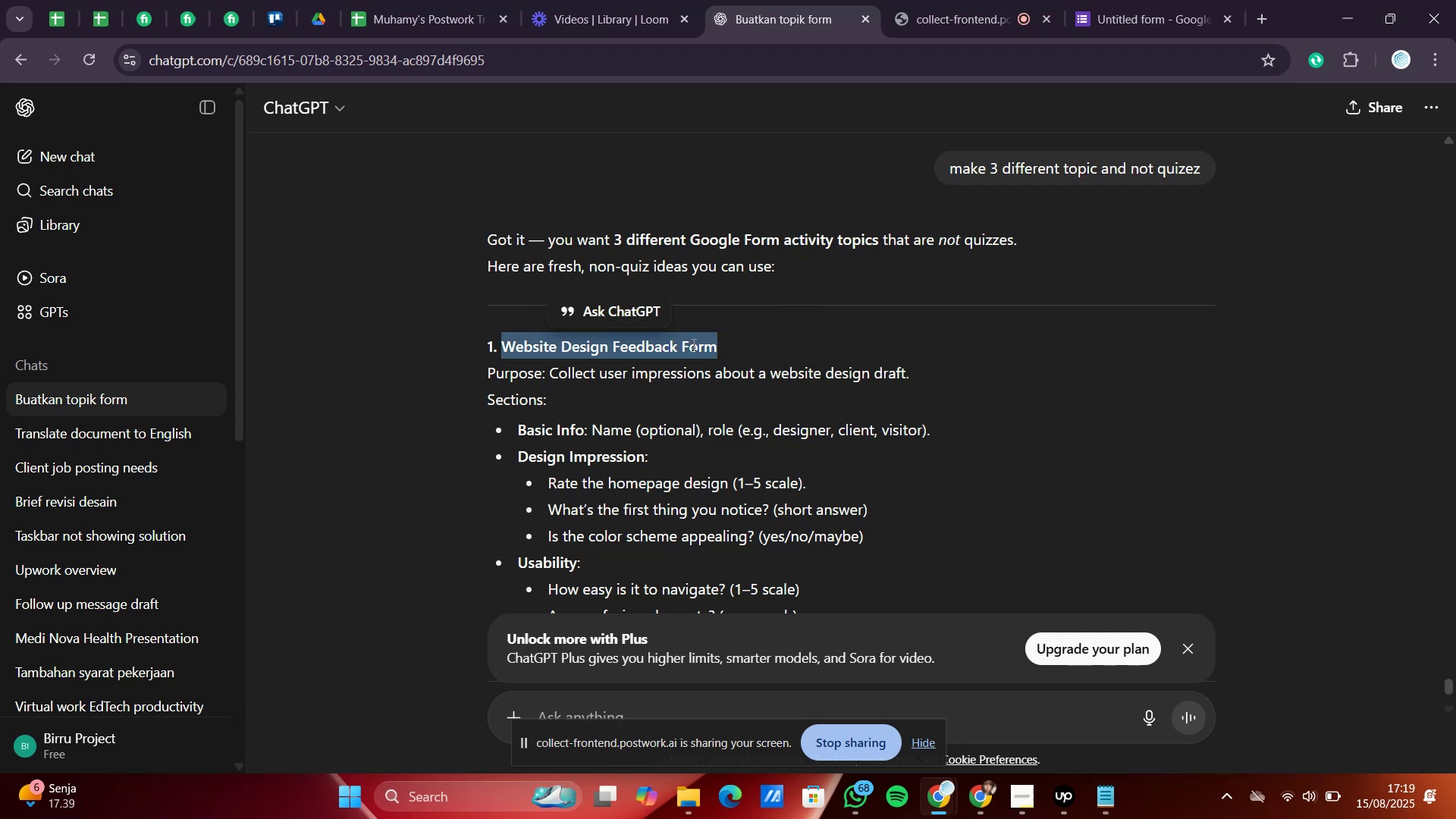 
right_click([692, 344])
 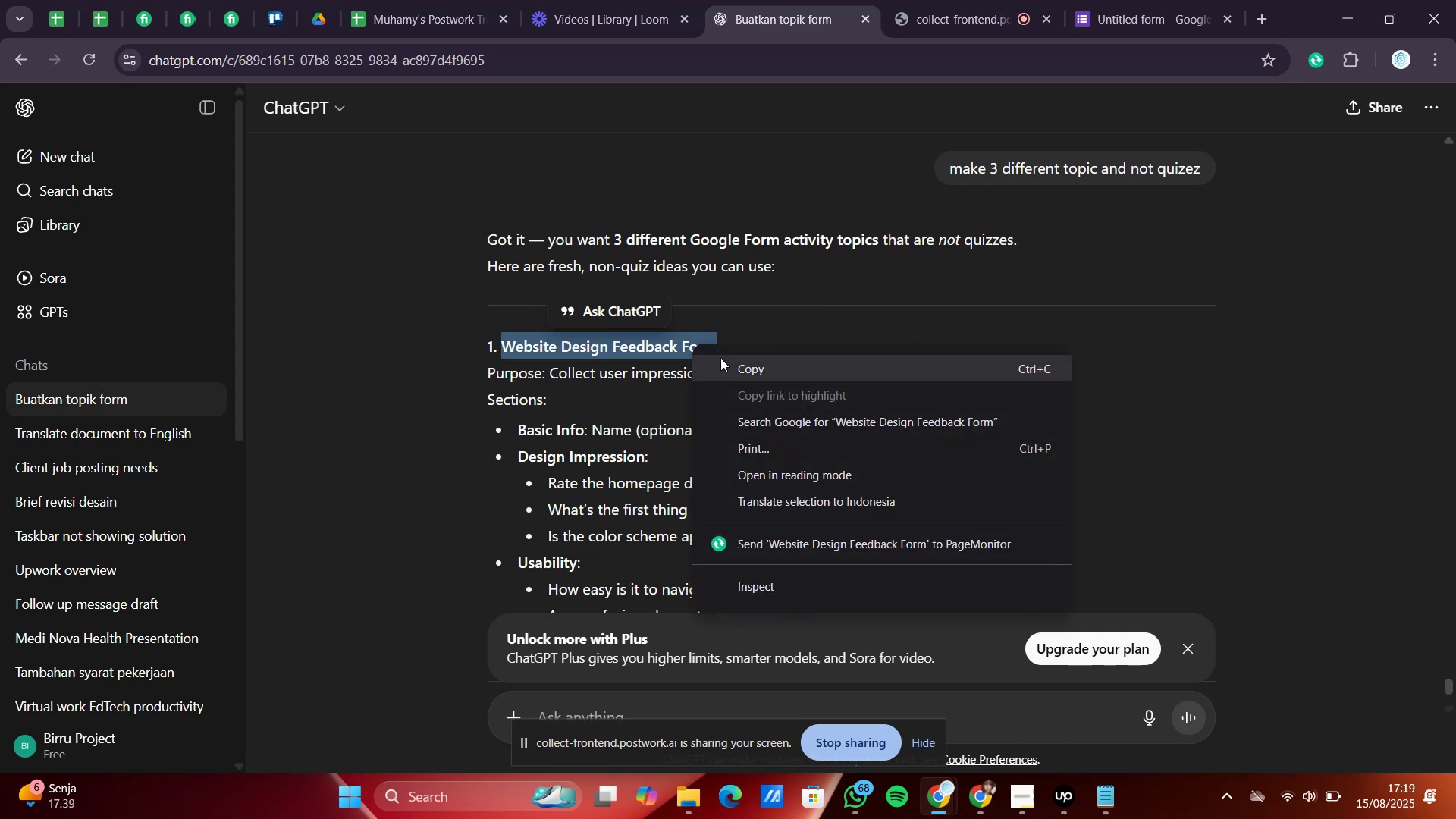 
left_click([720, 358])
 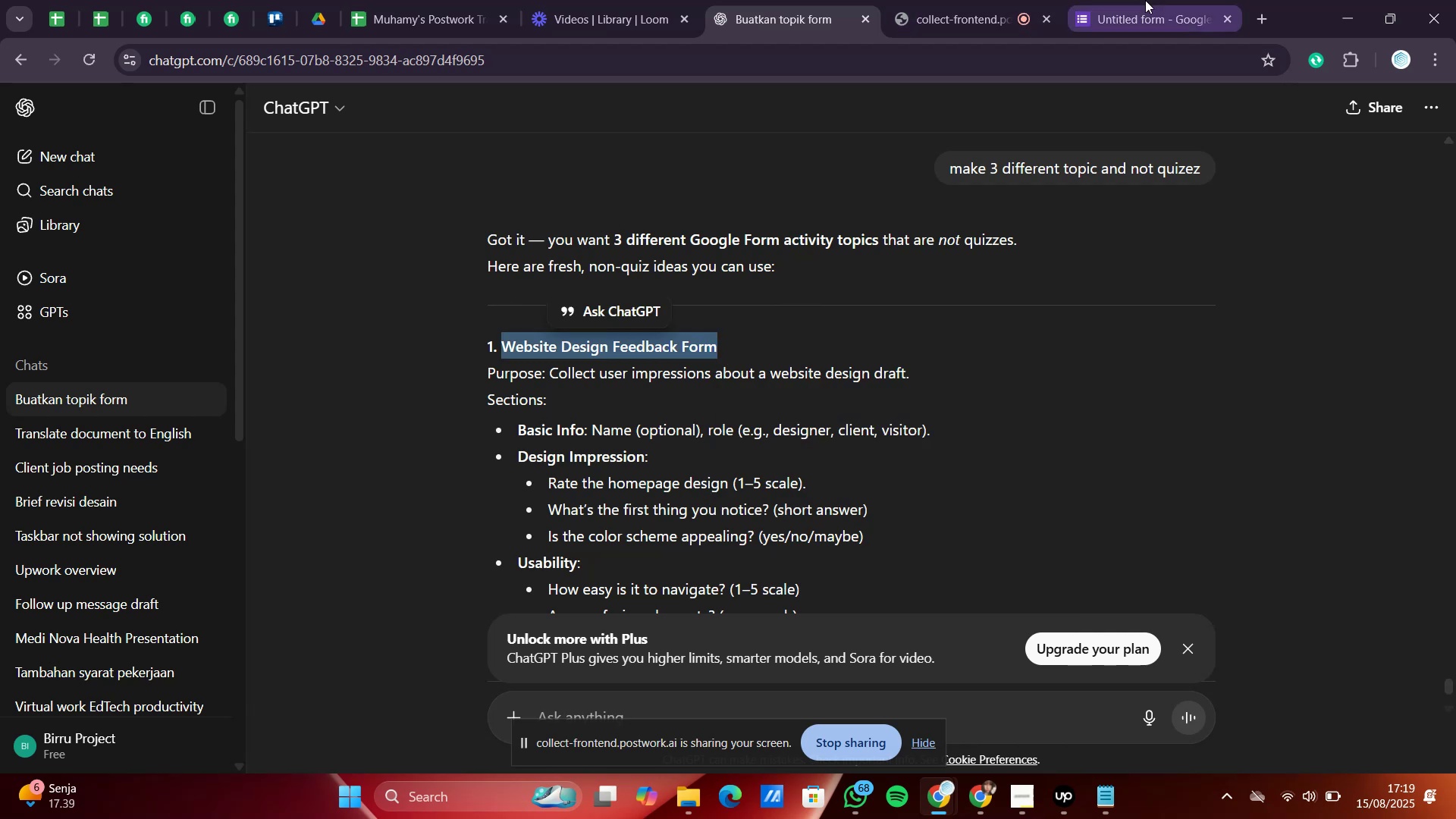 
left_click([1150, 0])
 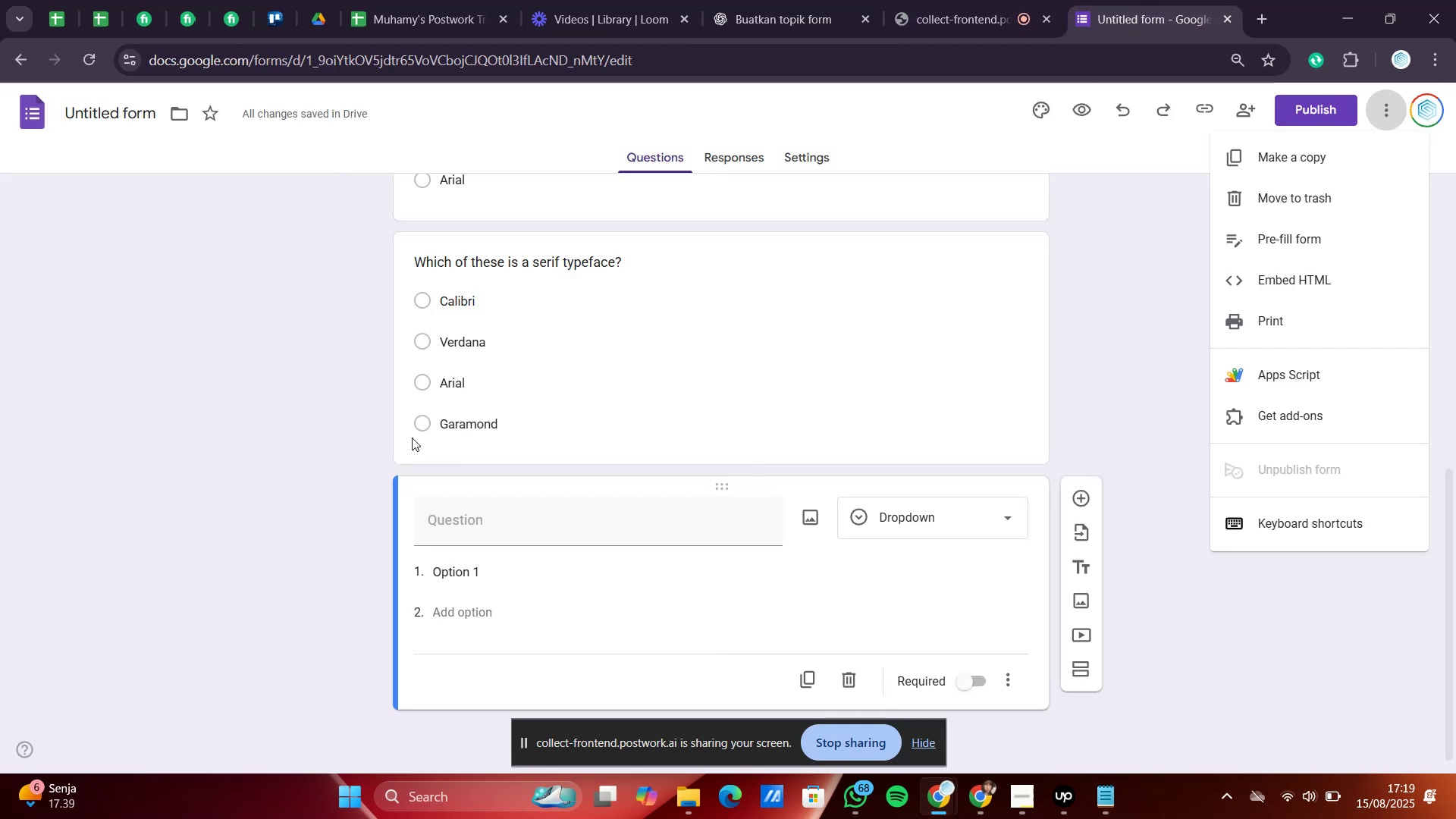 
scroll: coordinate [698, 442], scroll_direction: up, amount: 12.0
 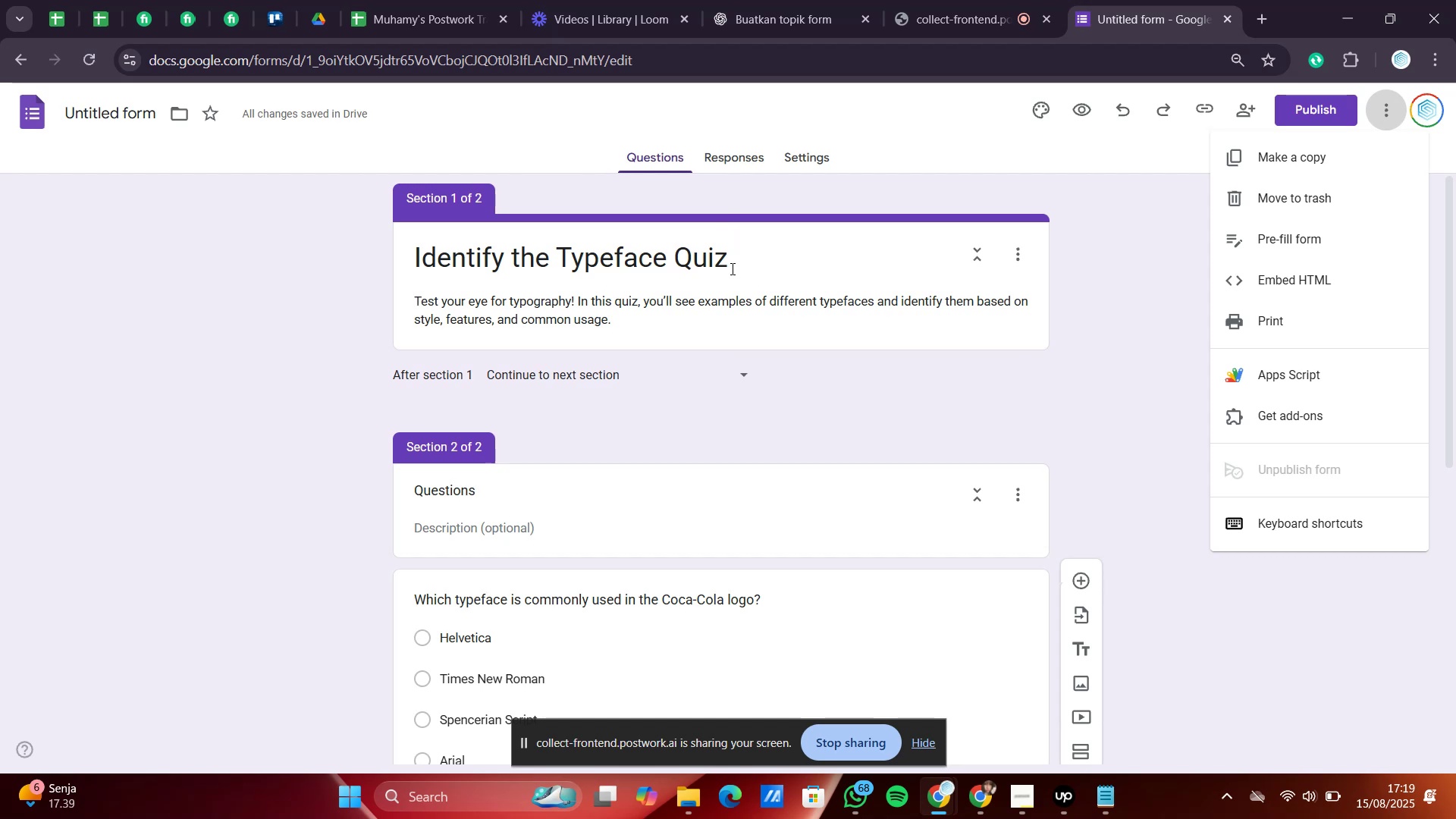 
left_click_drag(start_coordinate=[733, 263], to_coordinate=[408, 253])
 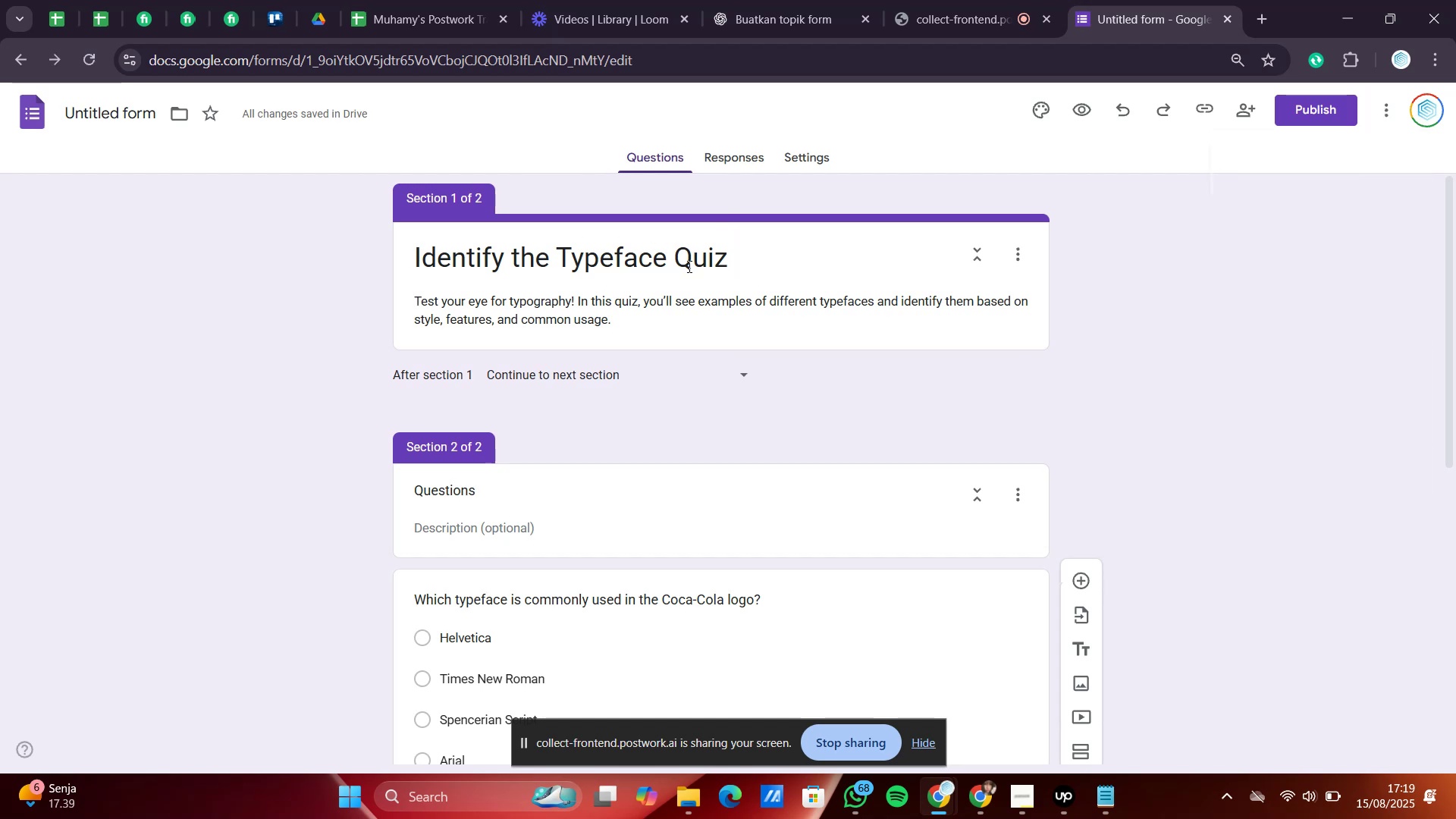 
left_click([688, 266])
 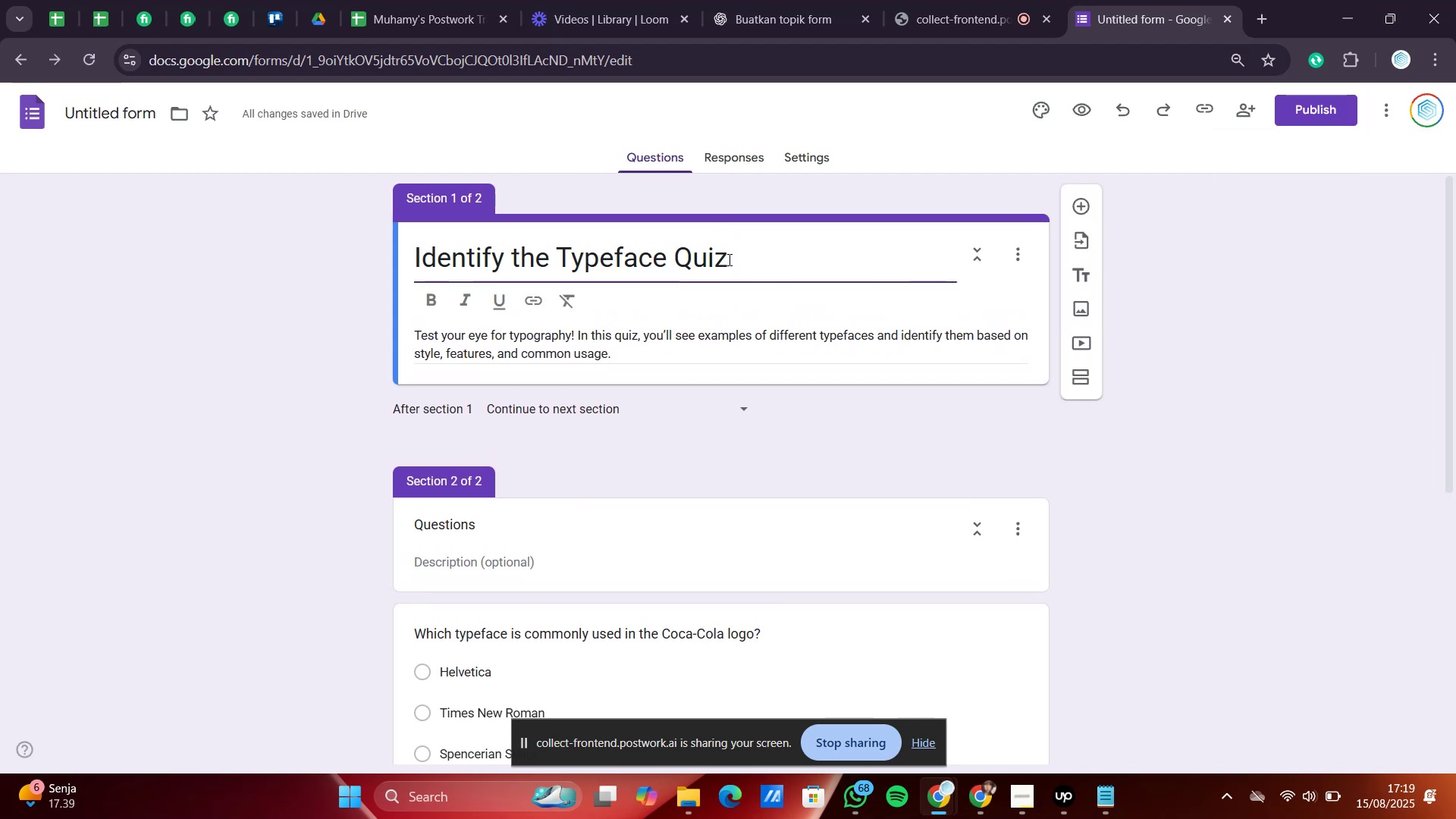 
left_click_drag(start_coordinate=[731, 259], to_coordinate=[404, 260])
 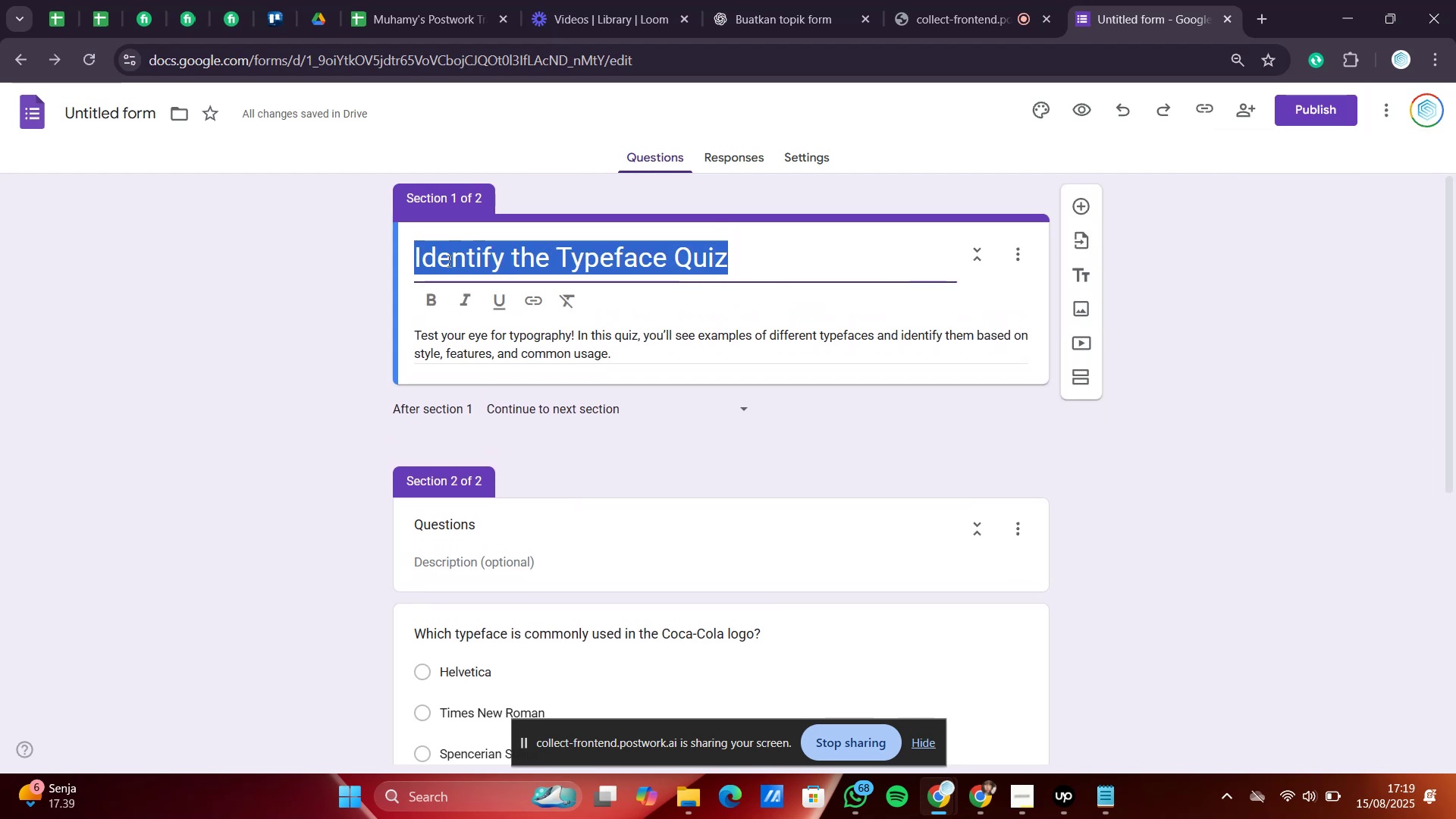 
right_click([447, 261])
 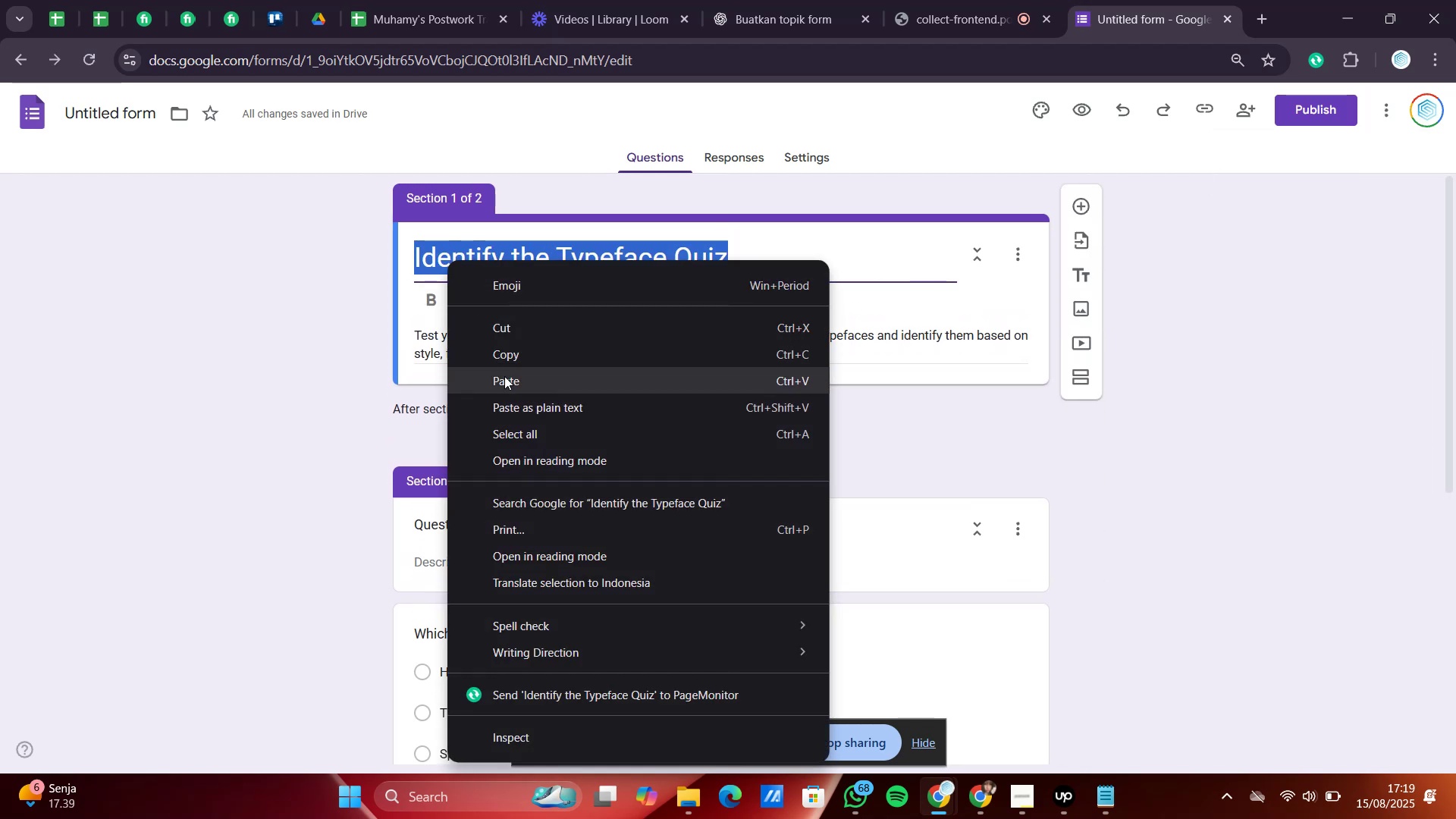 
left_click([504, 379])
 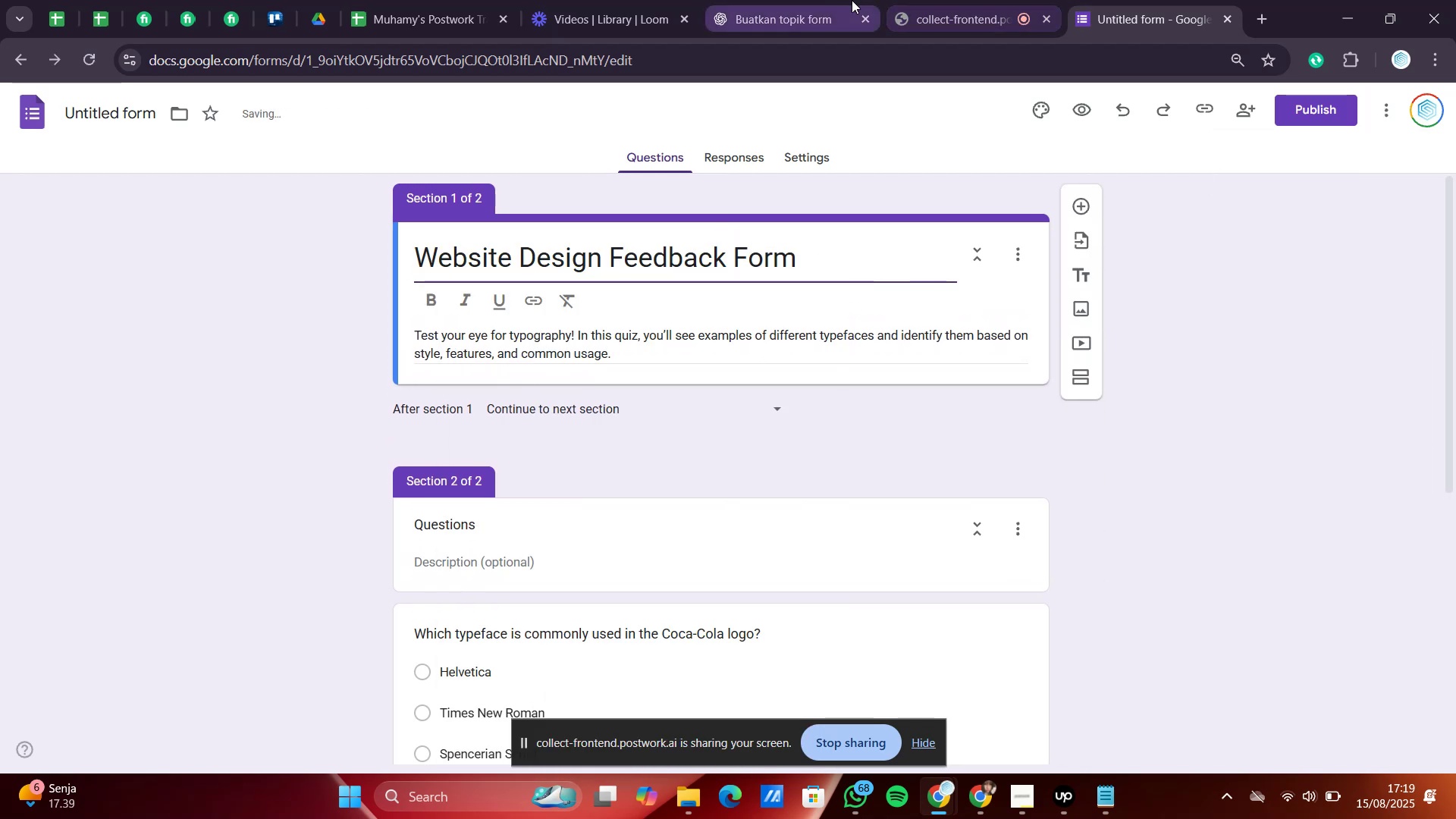 
left_click([834, 0])
 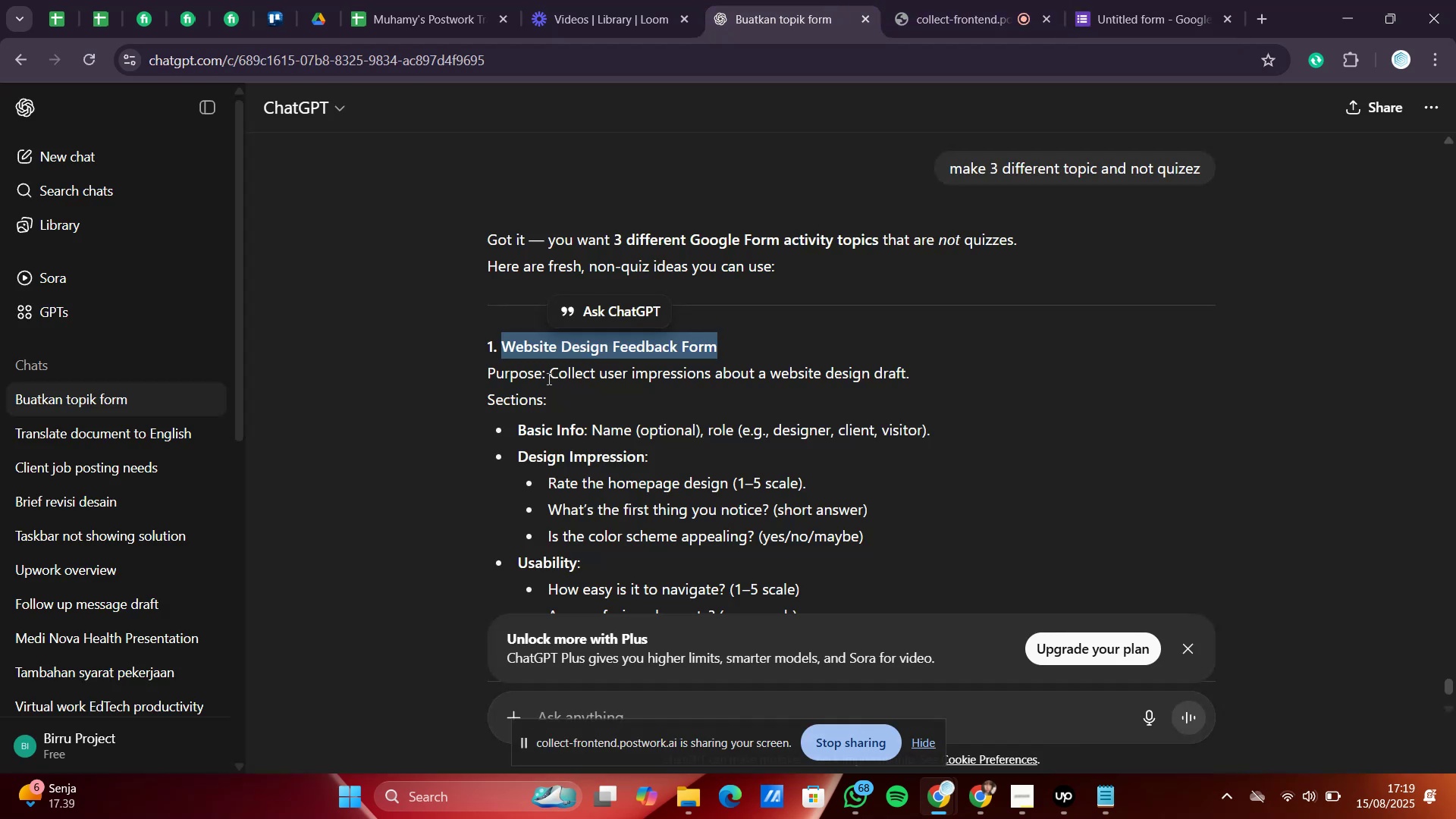 
left_click_drag(start_coordinate=[551, 378], to_coordinate=[900, 393])
 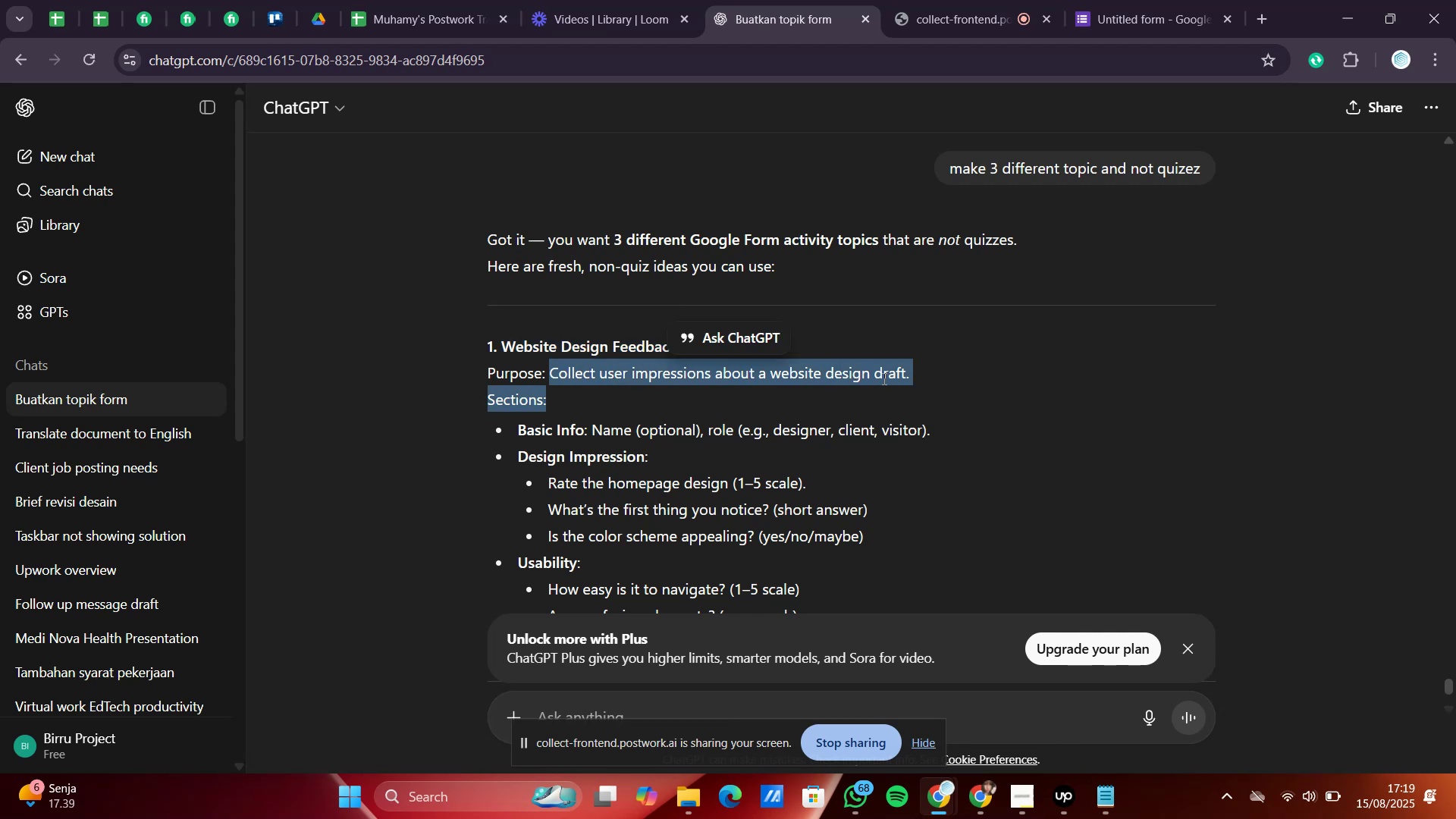 
right_click([882, 377])
 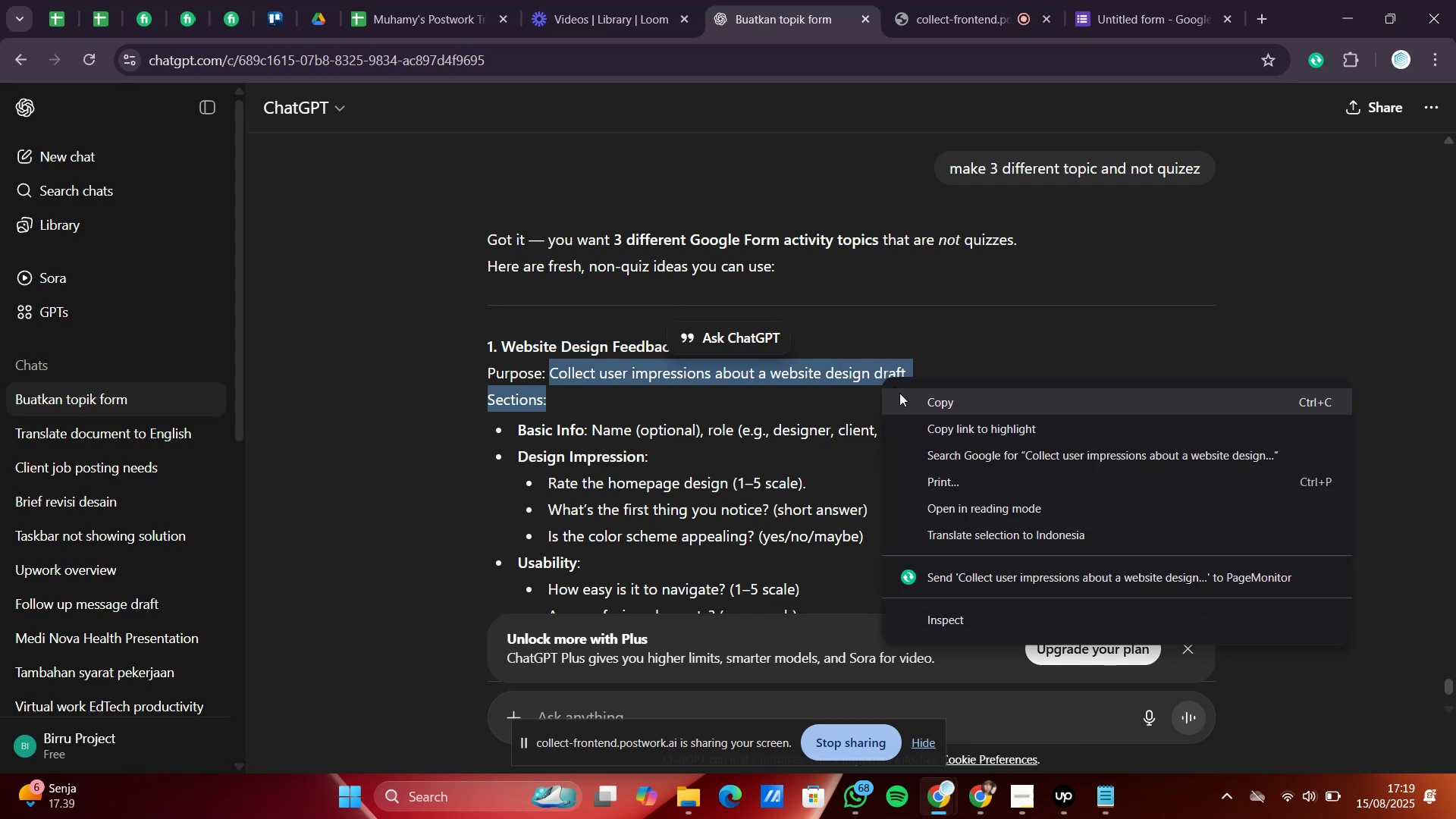 
left_click([902, 395])
 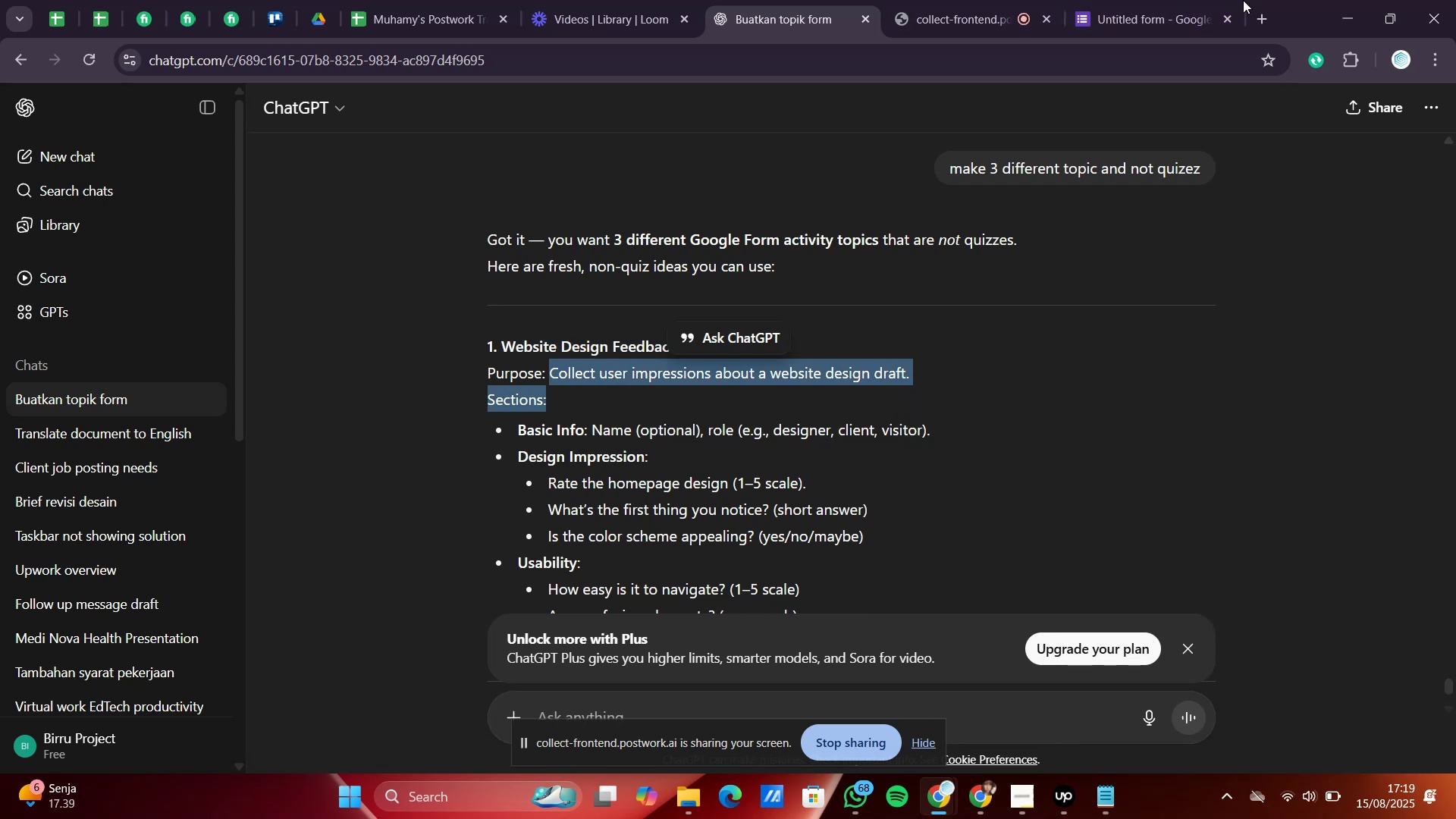 
left_click([1120, 0])
 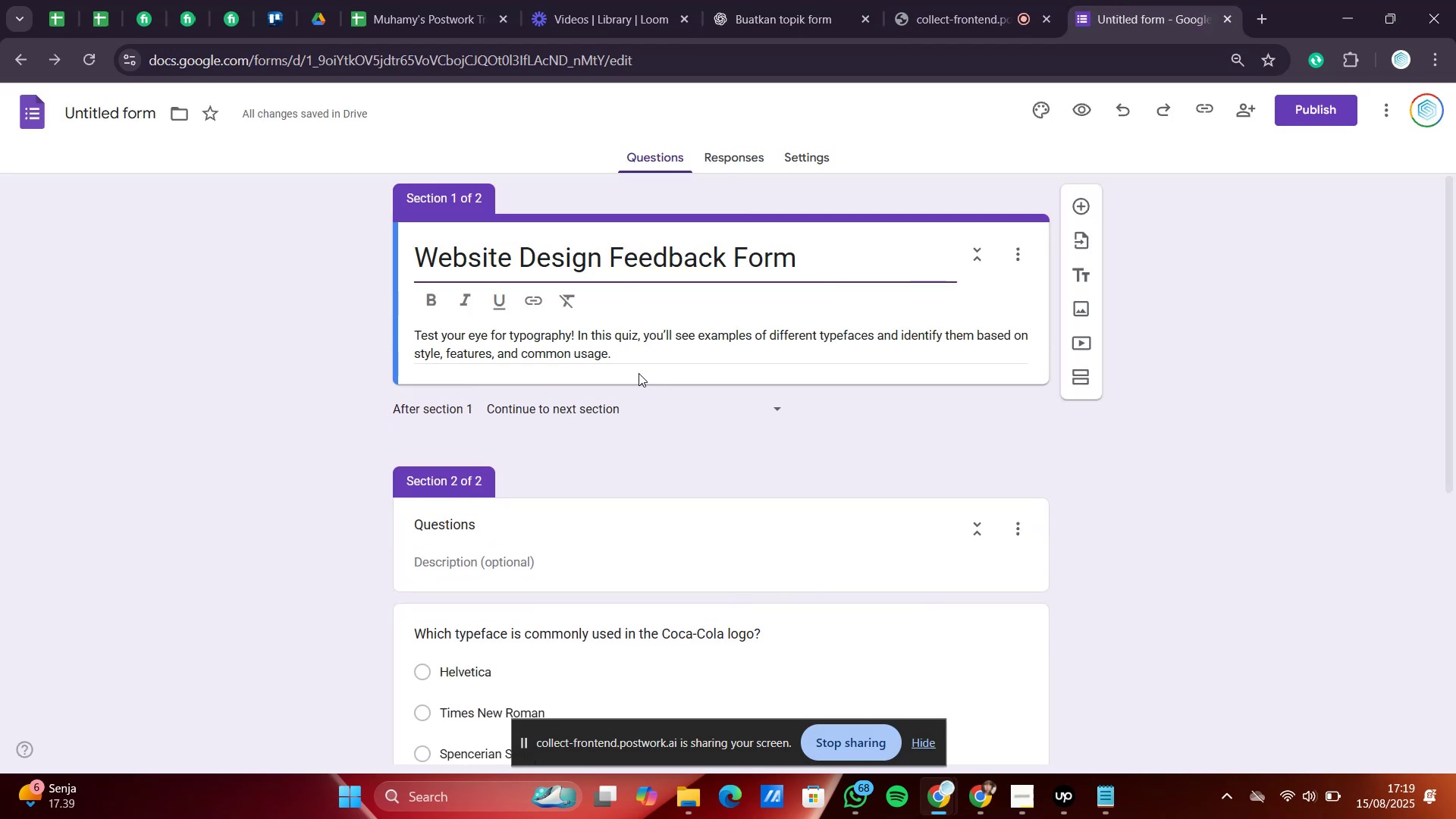 
left_click_drag(start_coordinate=[617, 356], to_coordinate=[439, 329])
 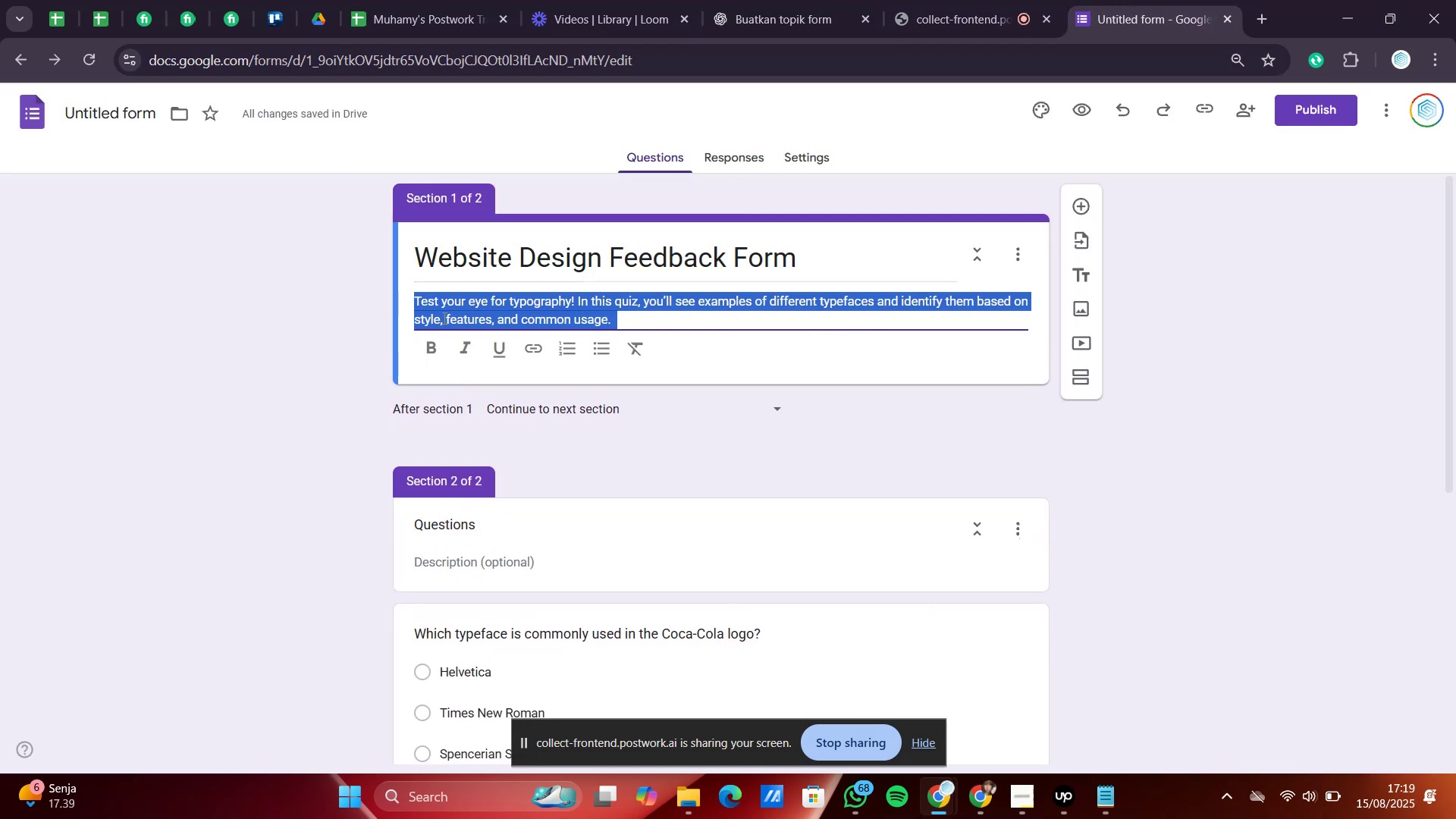 
right_click([443, 318])
 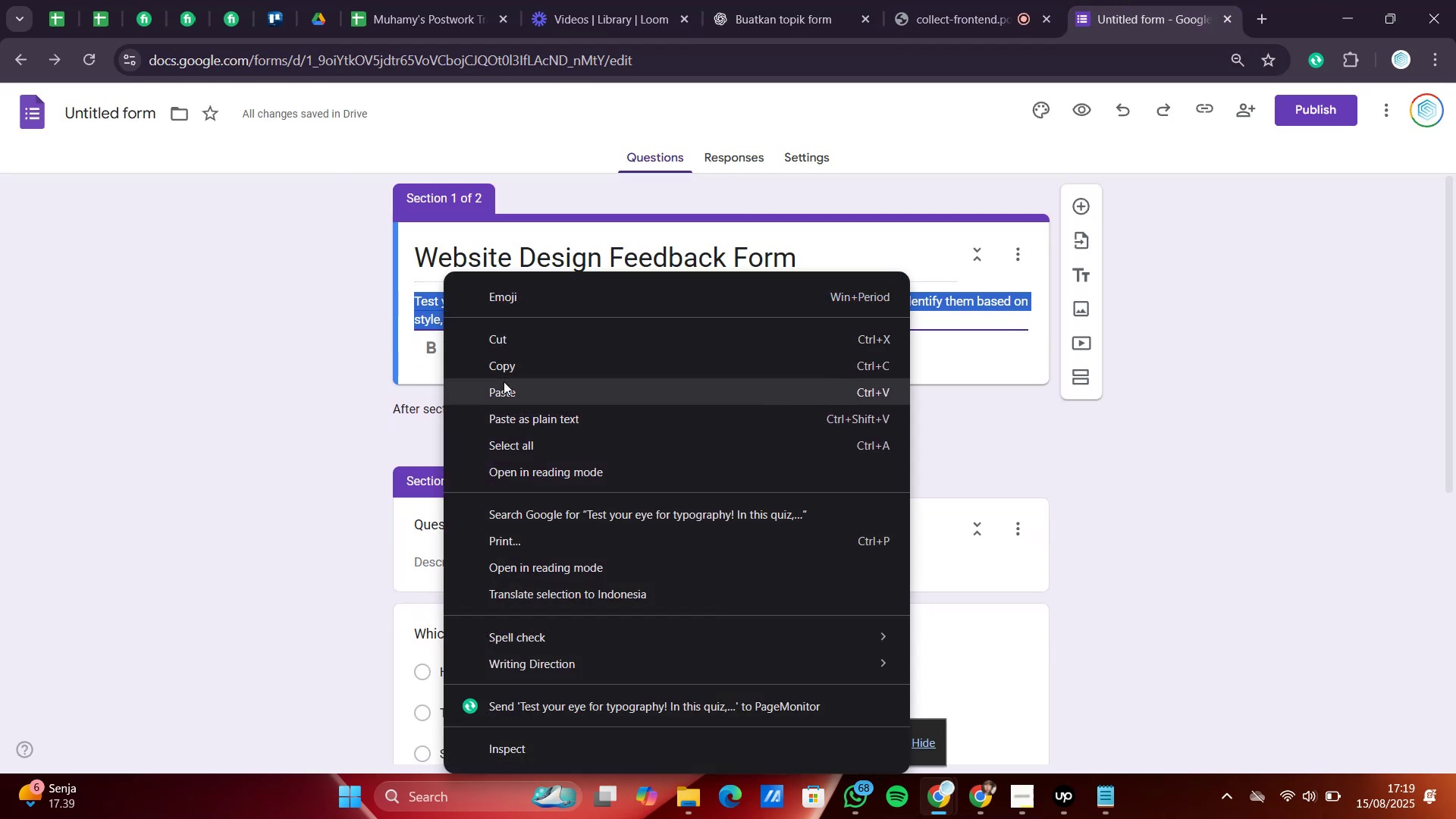 
left_click([504, 391])
 